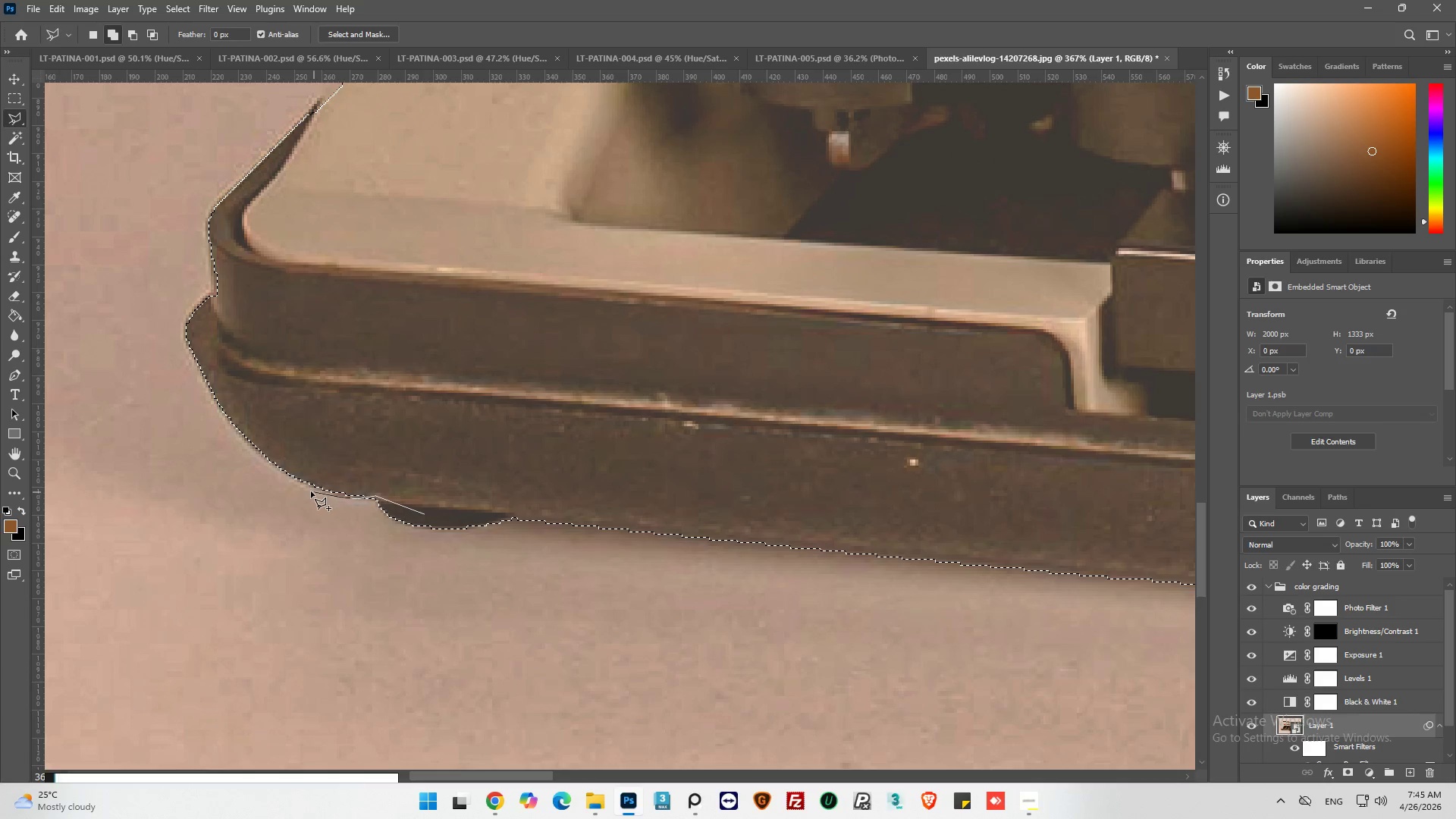 
left_click([309, 488])
 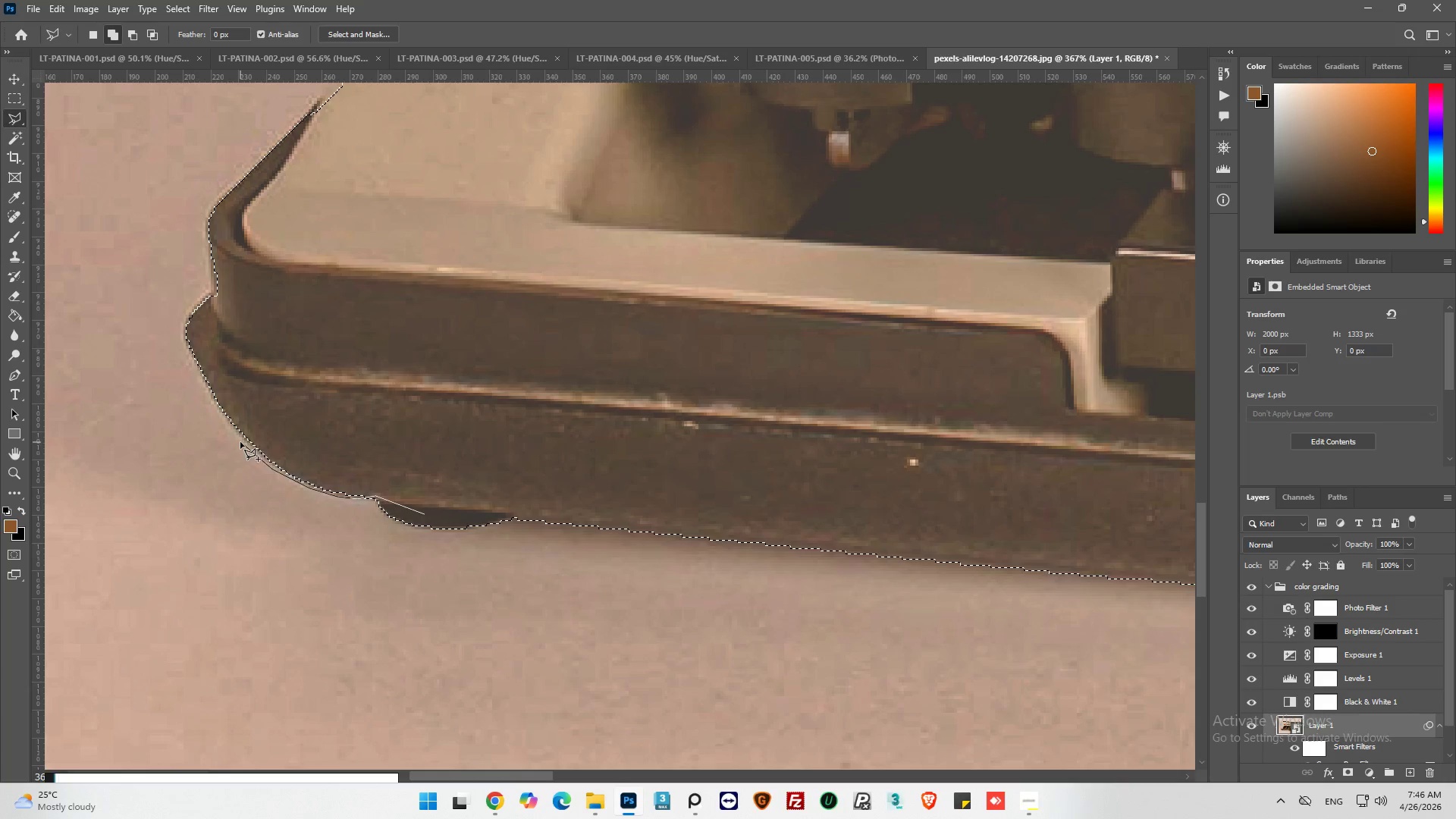 
left_click([240, 441])
 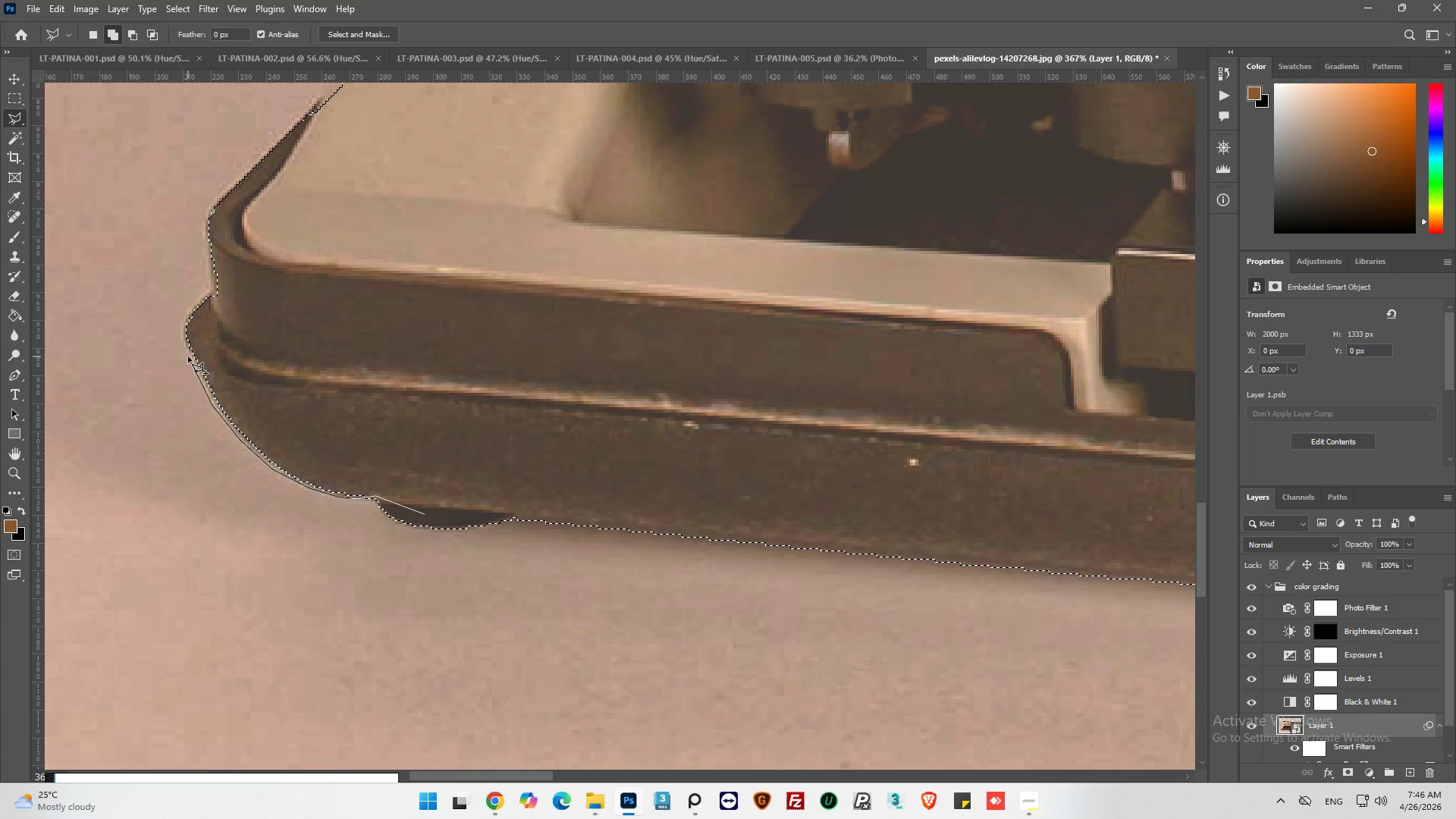 
left_click([186, 353])
 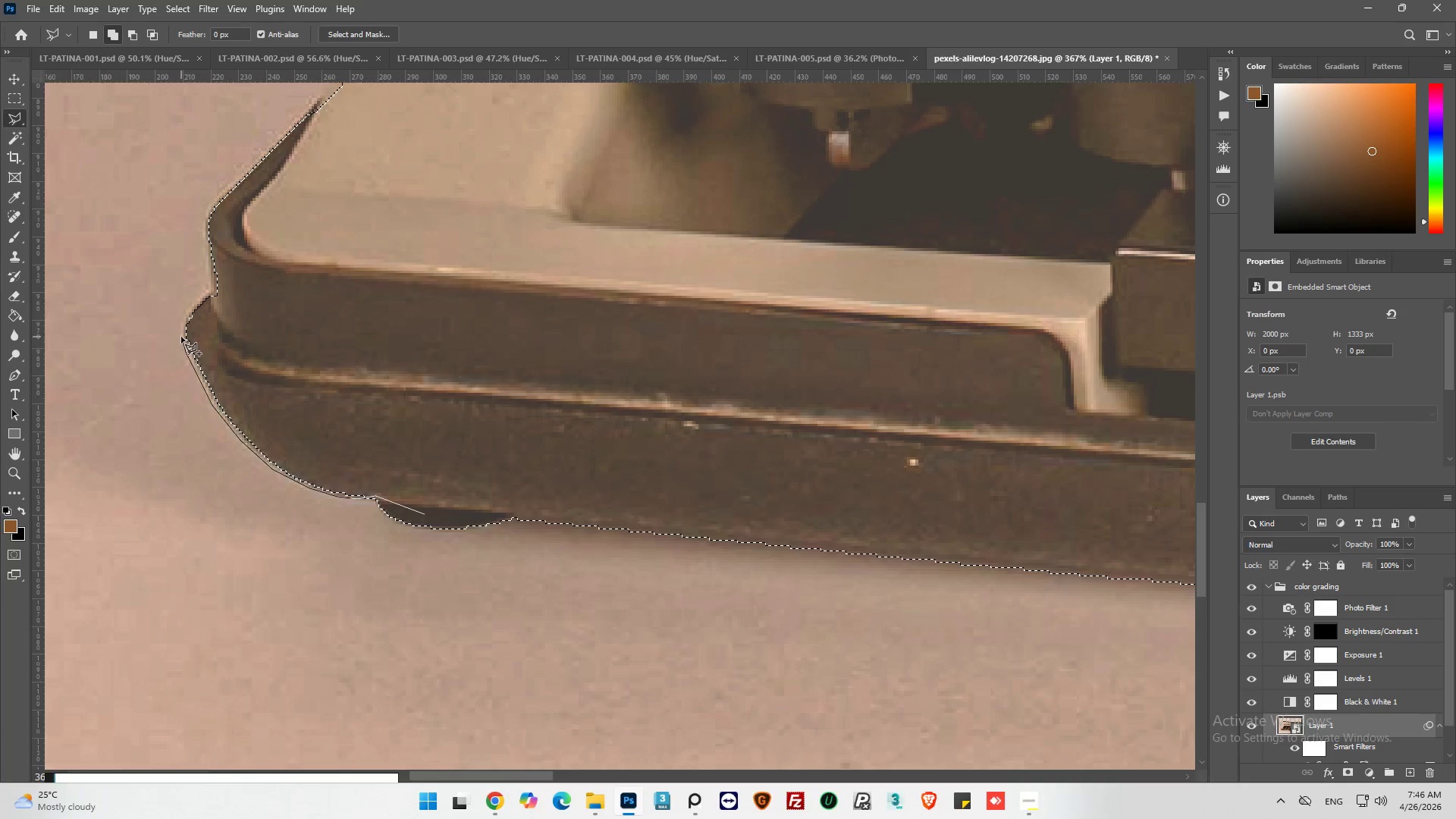 
left_click_drag(start_coordinate=[180, 337], to_coordinate=[180, 327])
 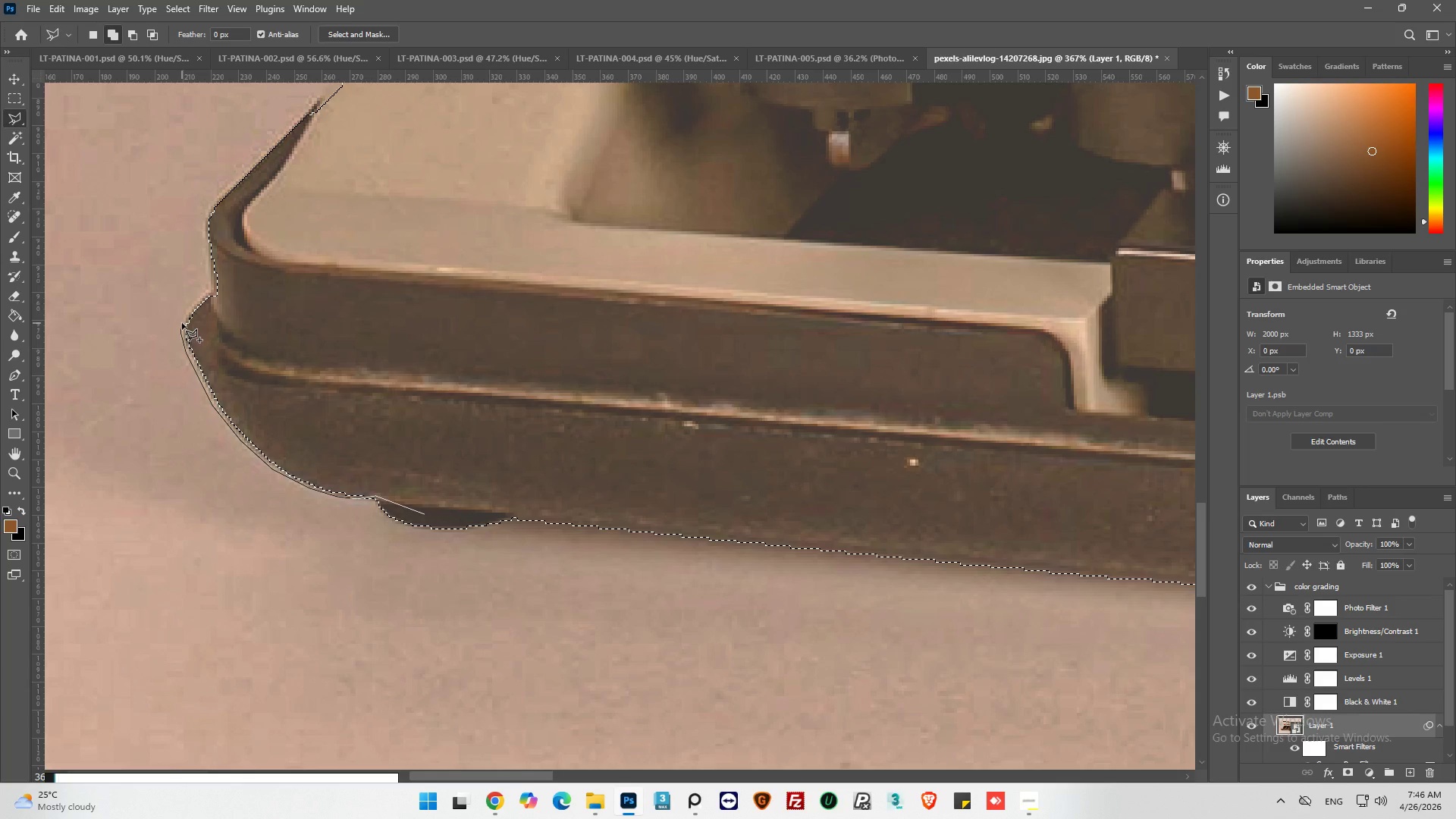 
left_click([182, 323])
 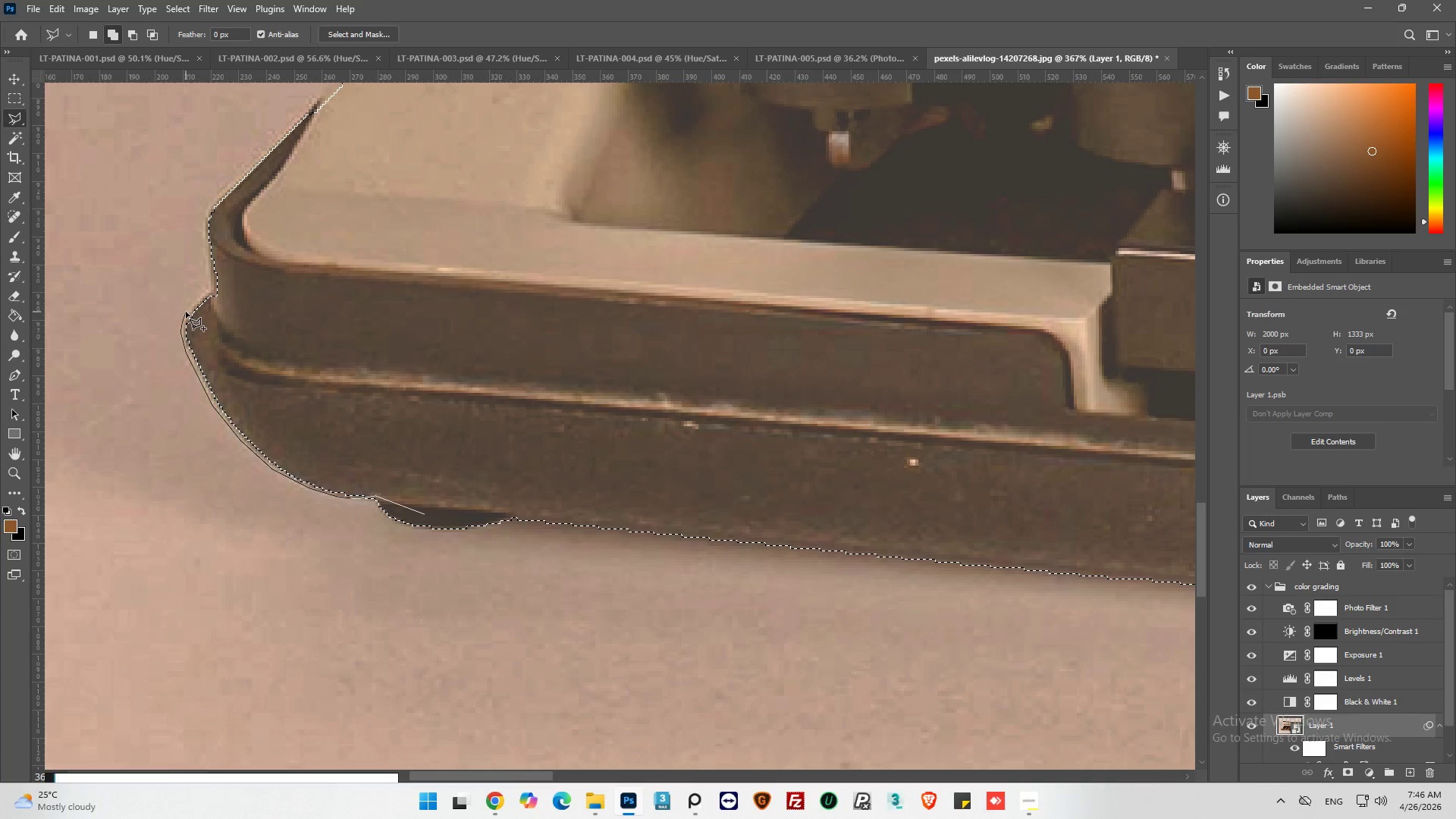 
left_click([186, 312])
 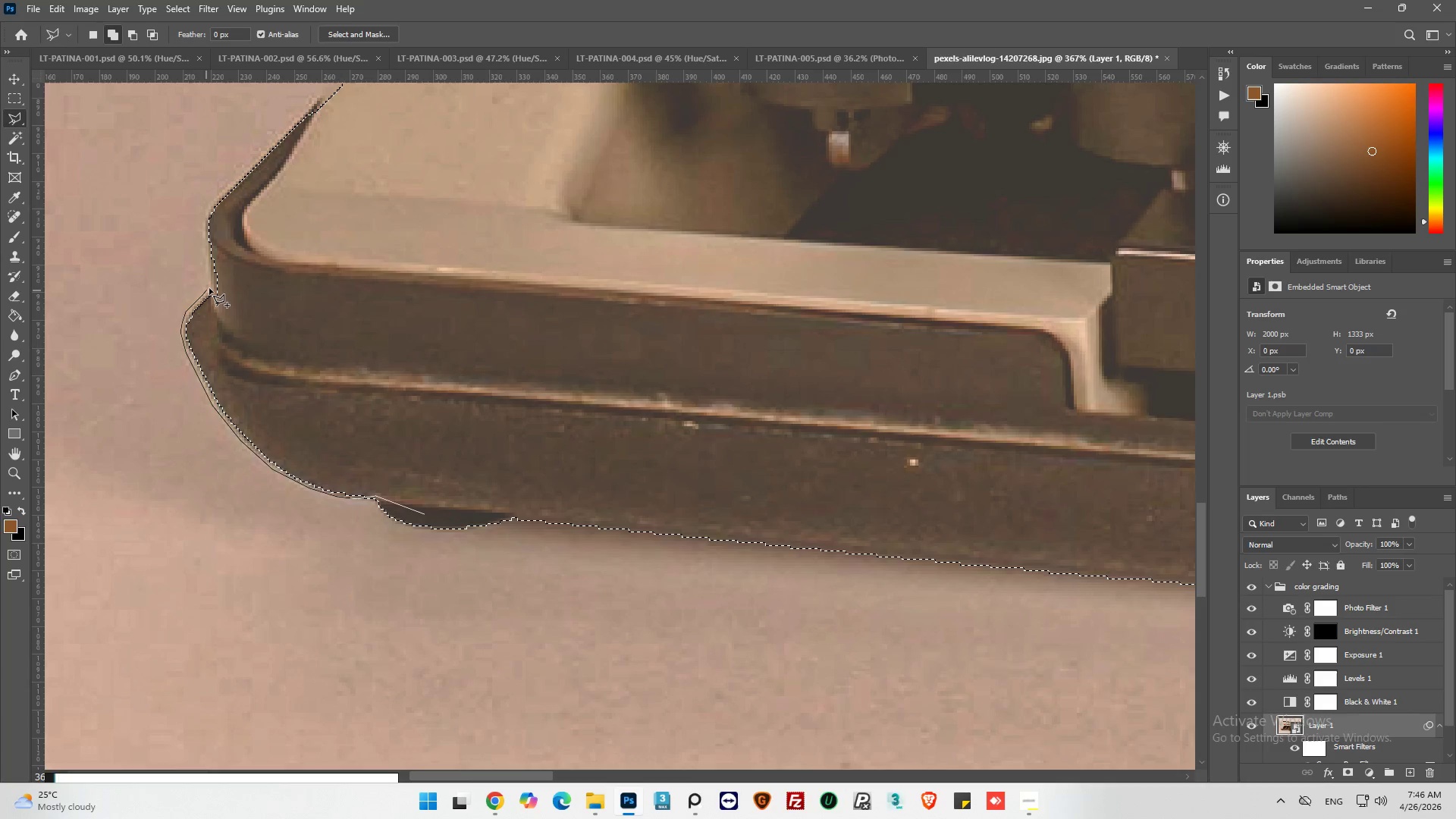 
left_click([209, 288])
 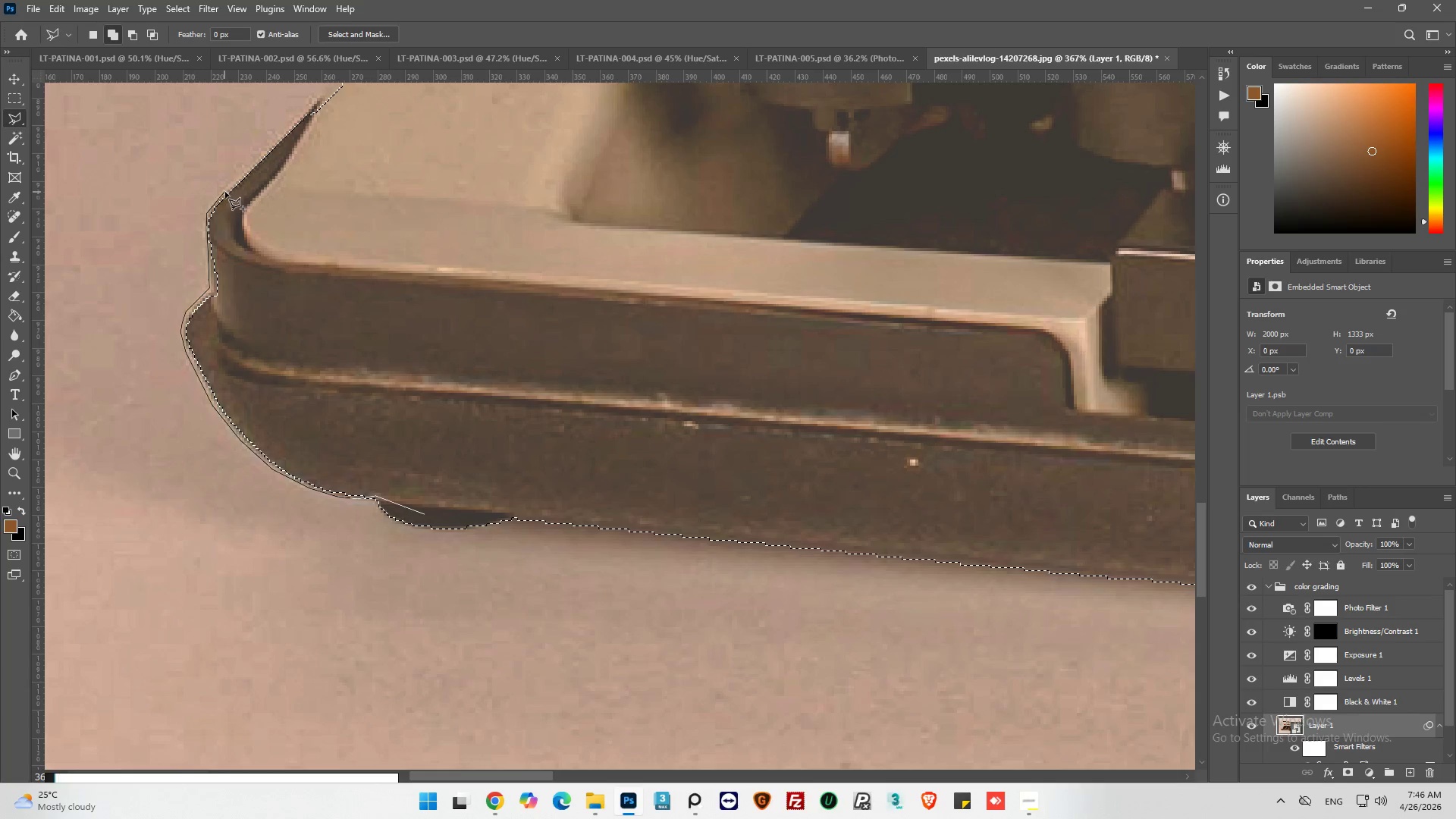 
wait(5.64)
 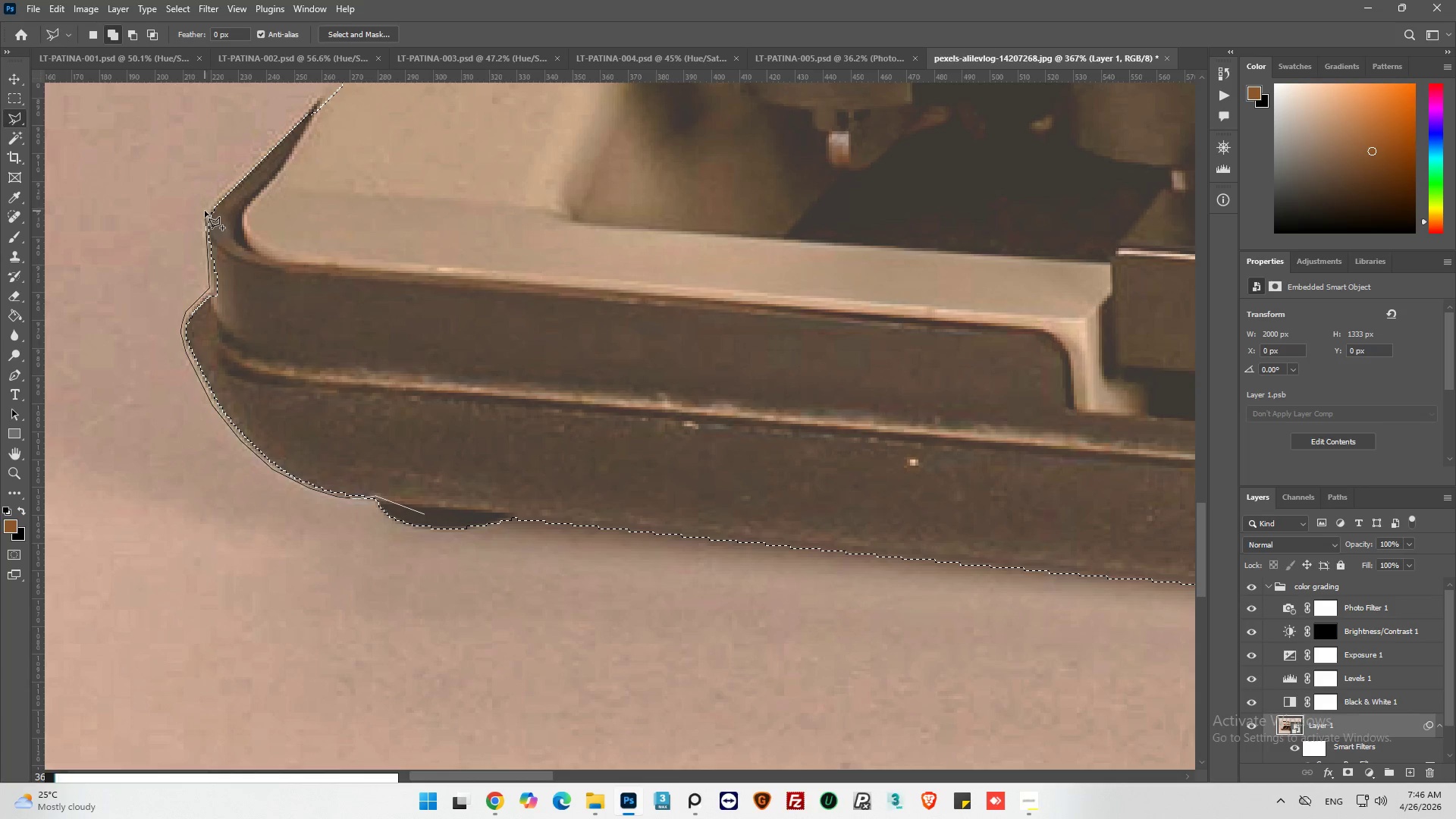 
left_click([225, 190])
 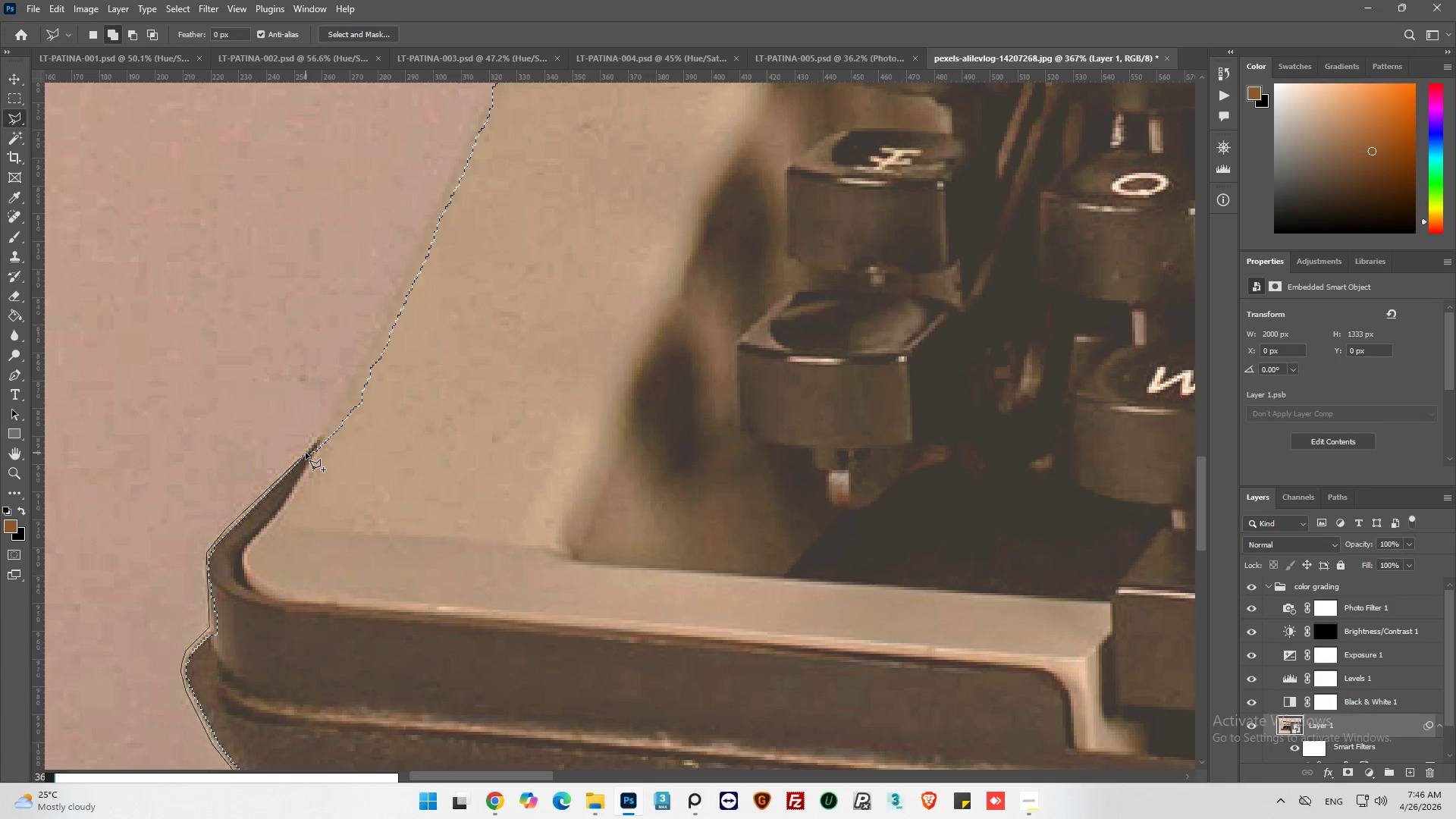 
wait(6.69)
 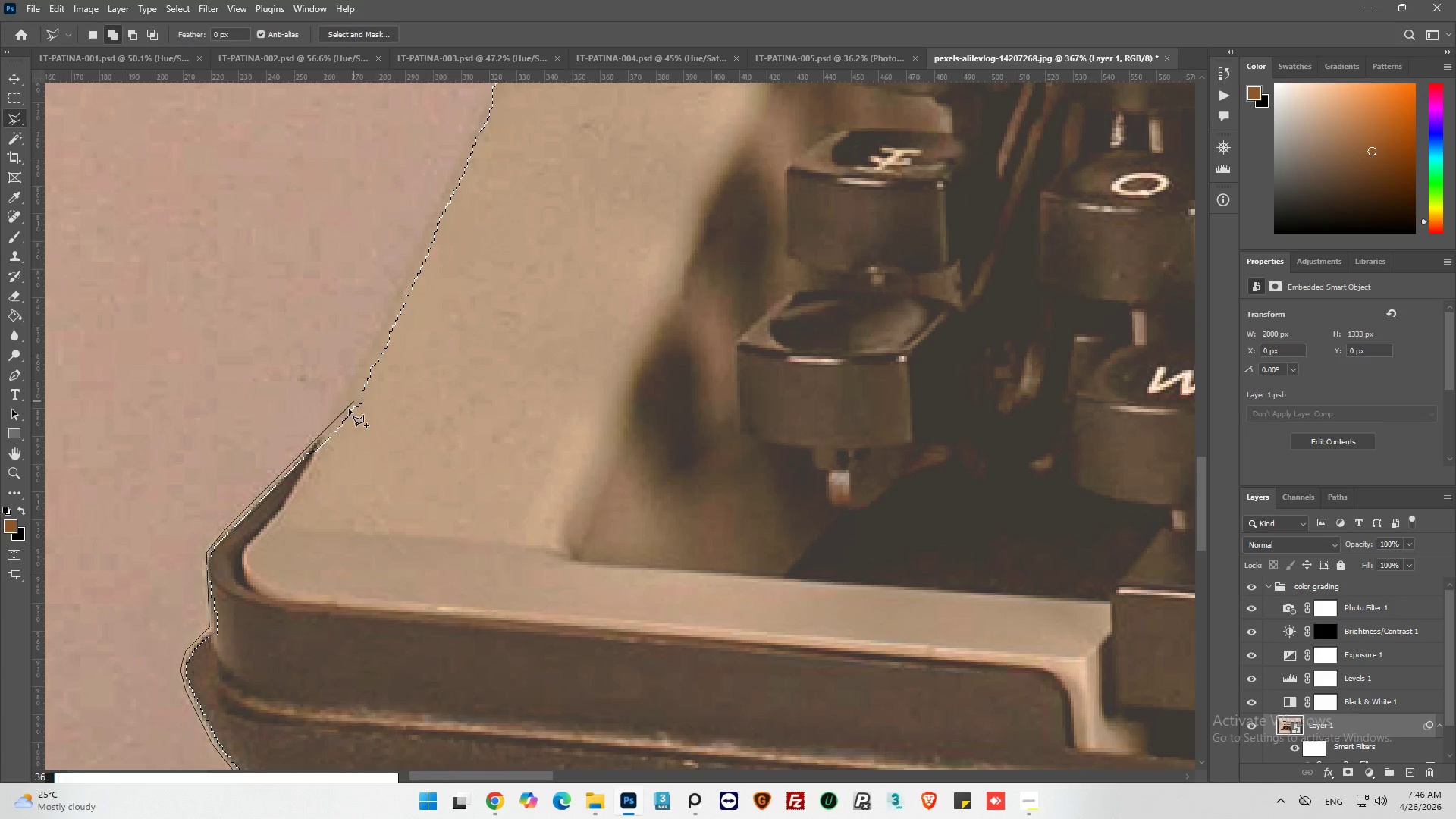 
left_click([321, 431])
 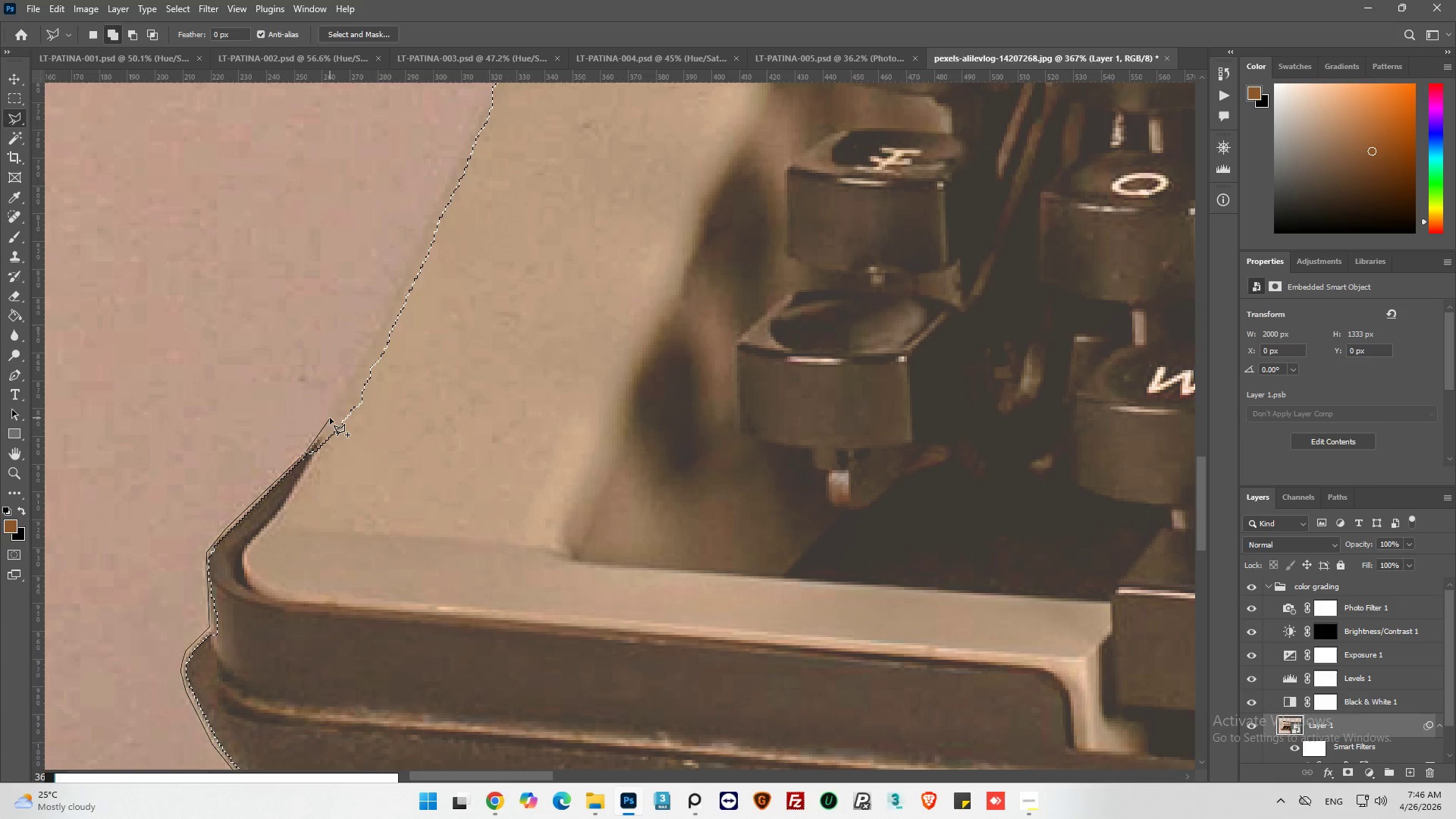 
left_click([330, 417])
 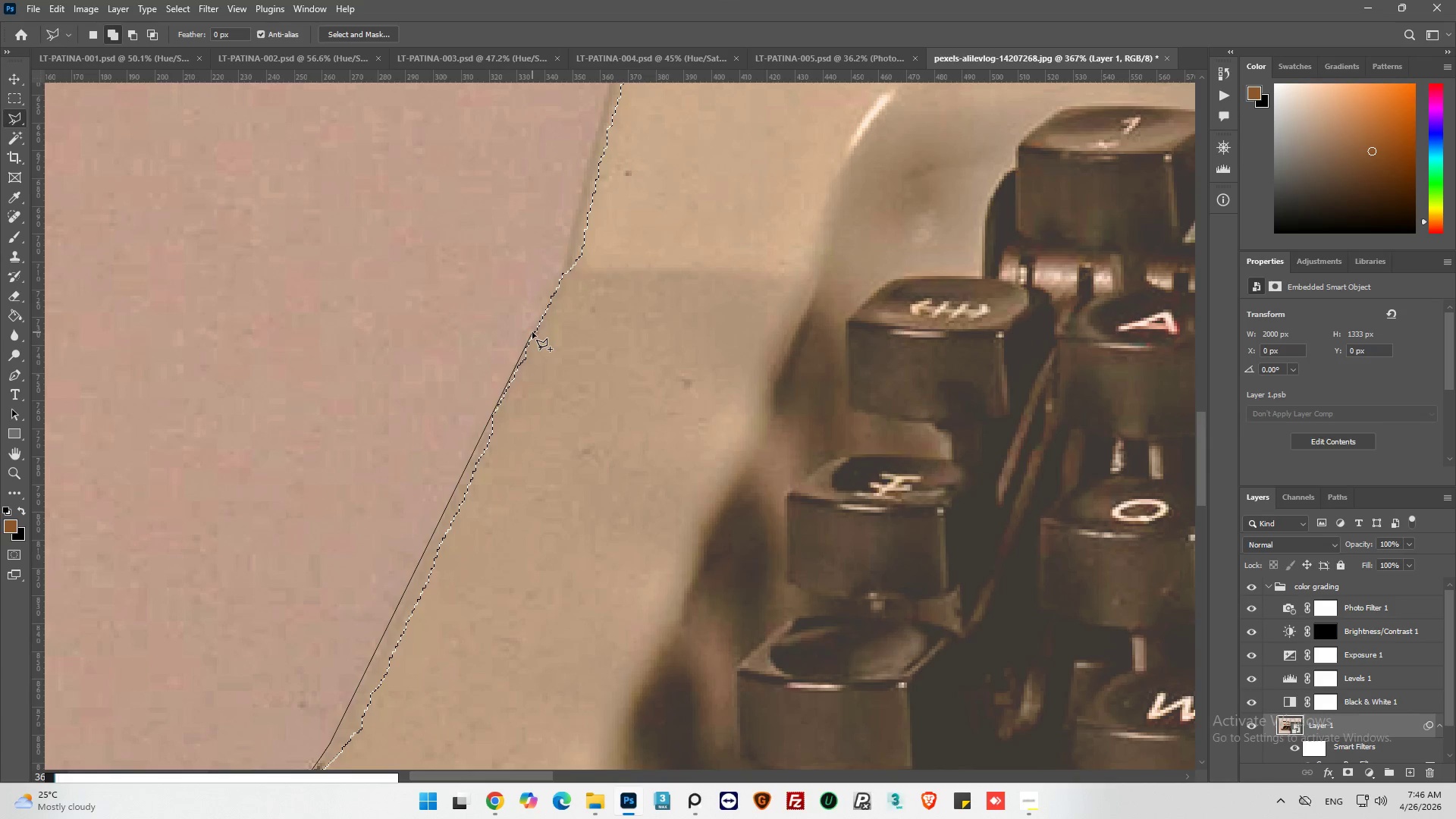 
left_click([532, 333])
 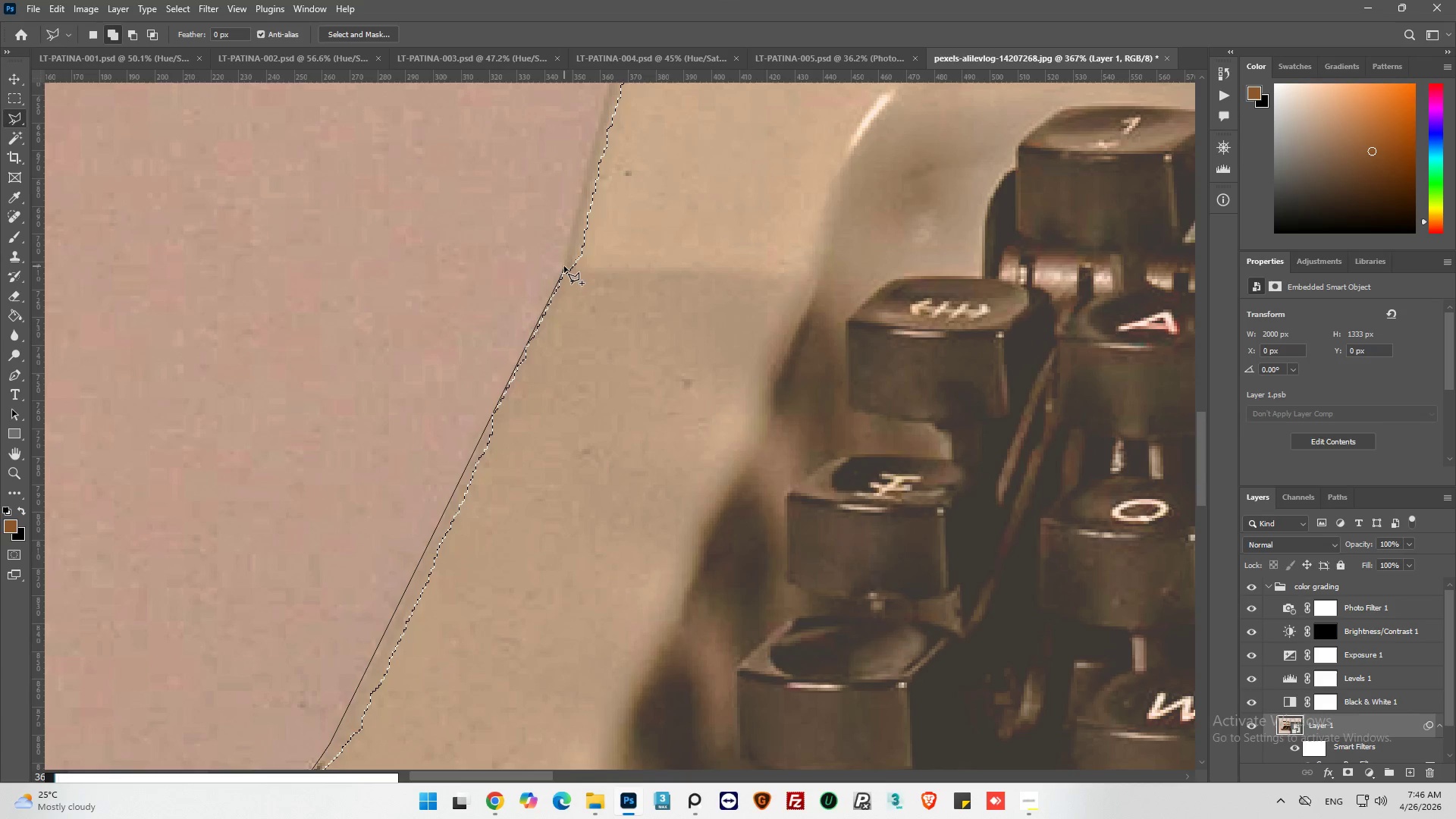 
left_click([566, 267])
 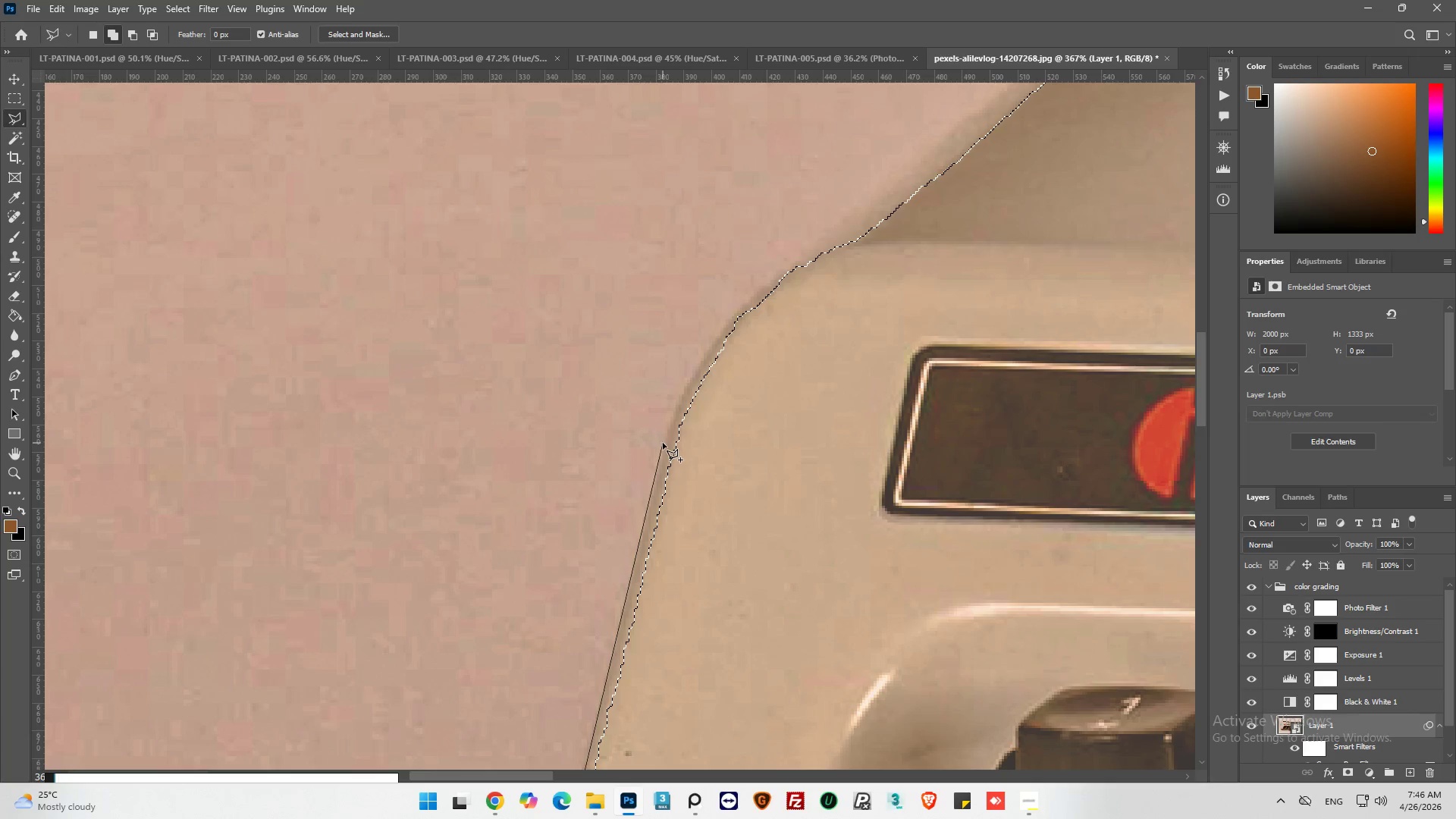 
left_click([664, 443])
 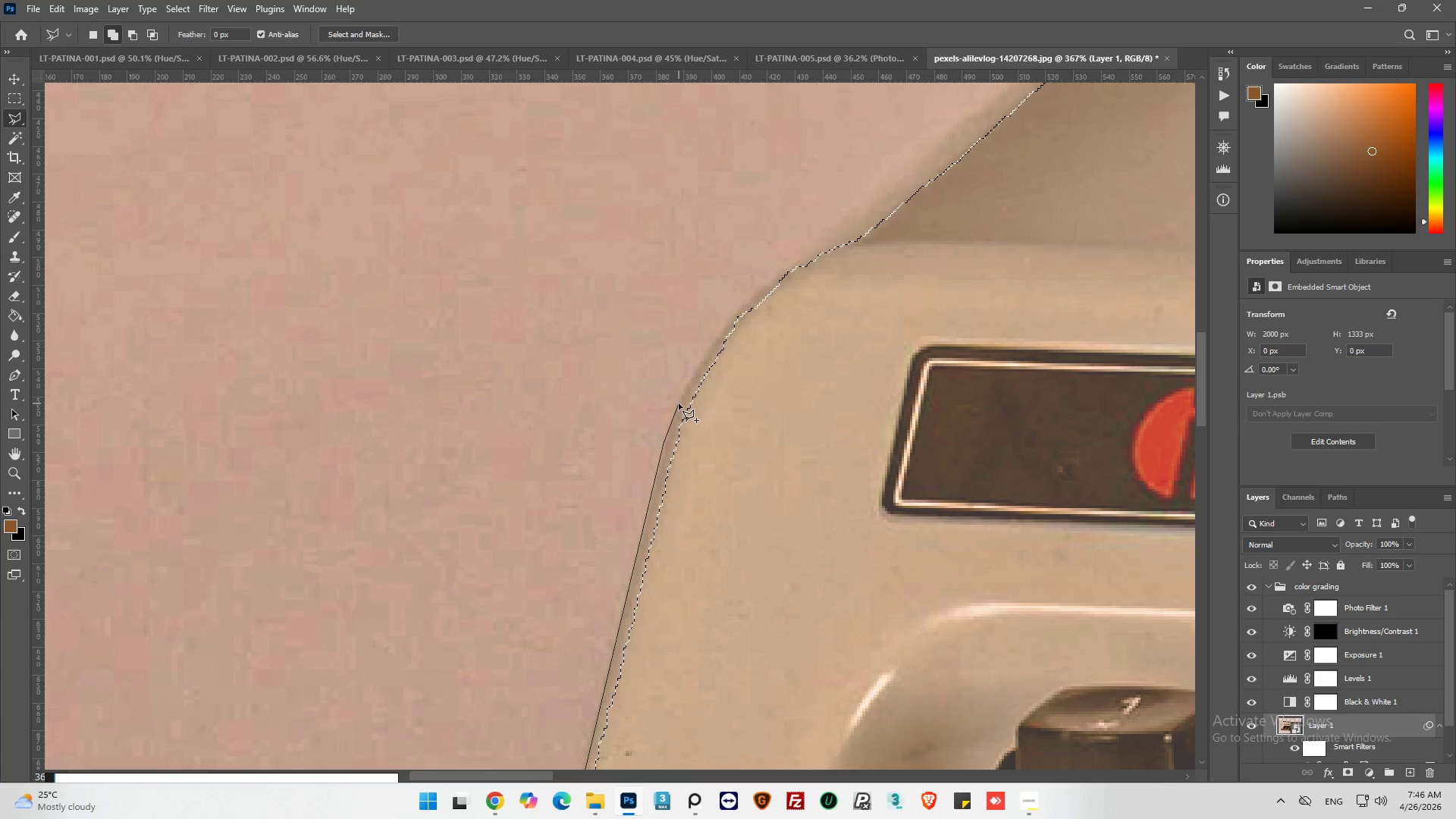 
left_click([679, 403])
 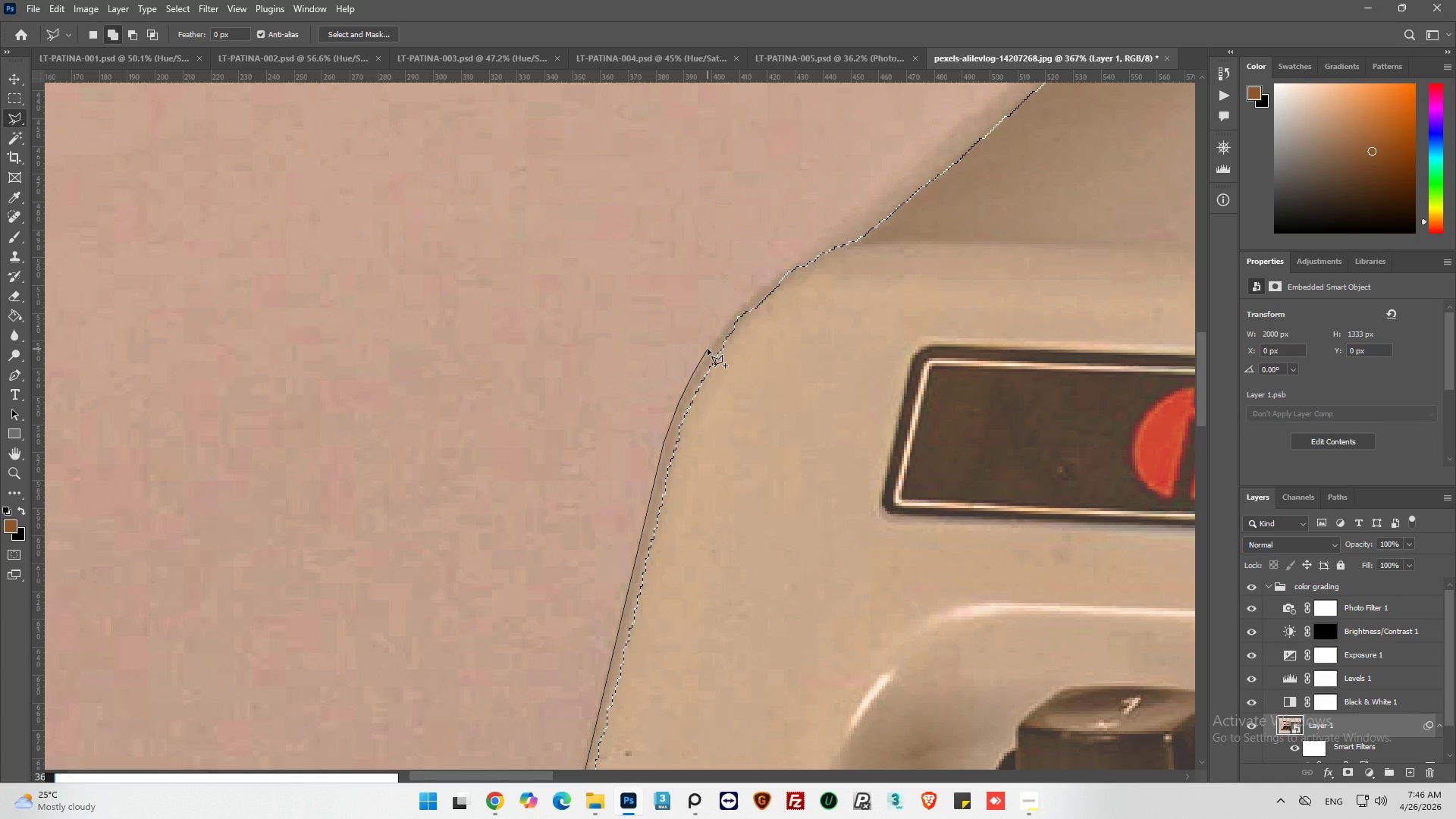 
left_click([708, 349])
 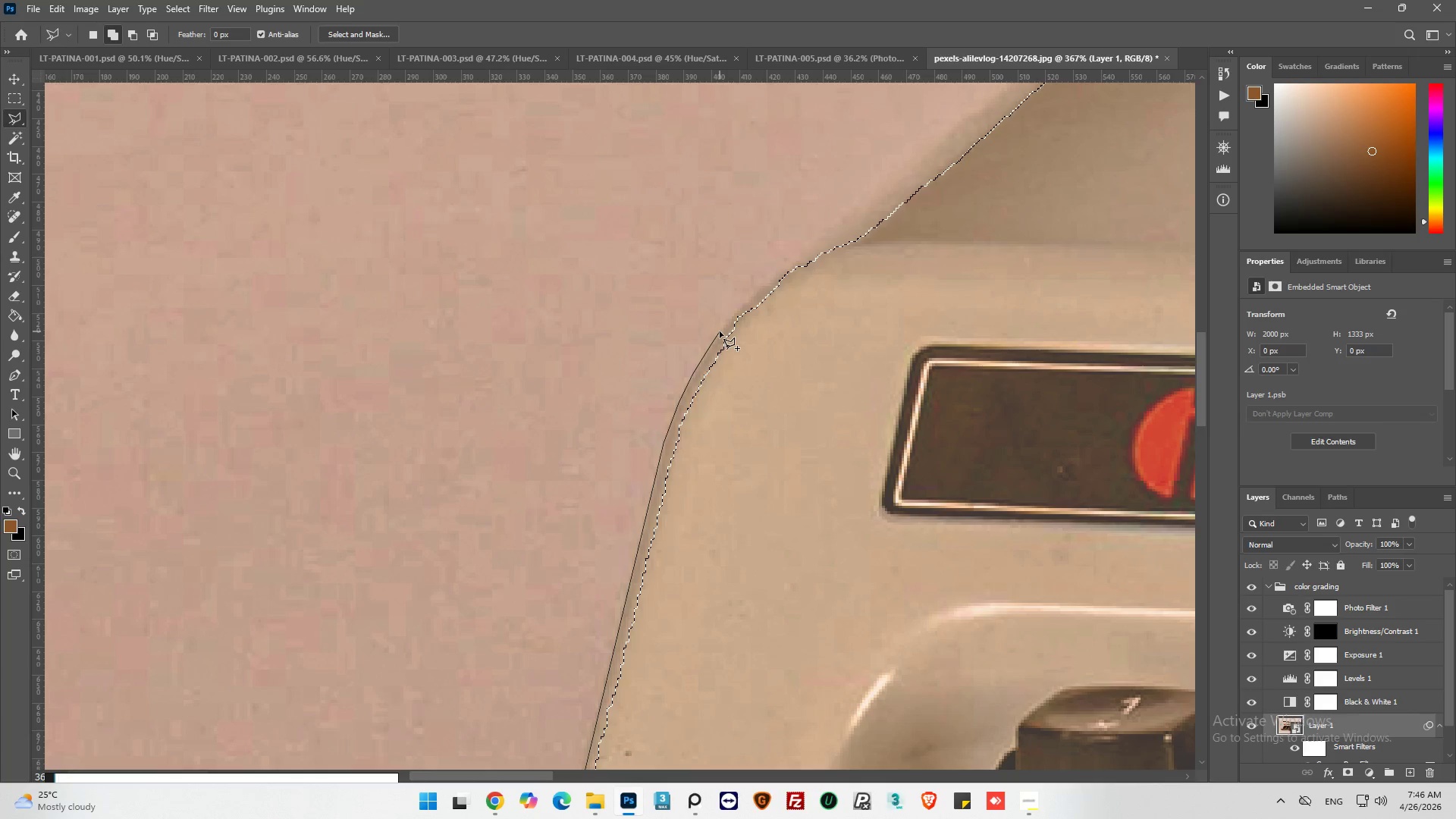 
left_click([720, 330])
 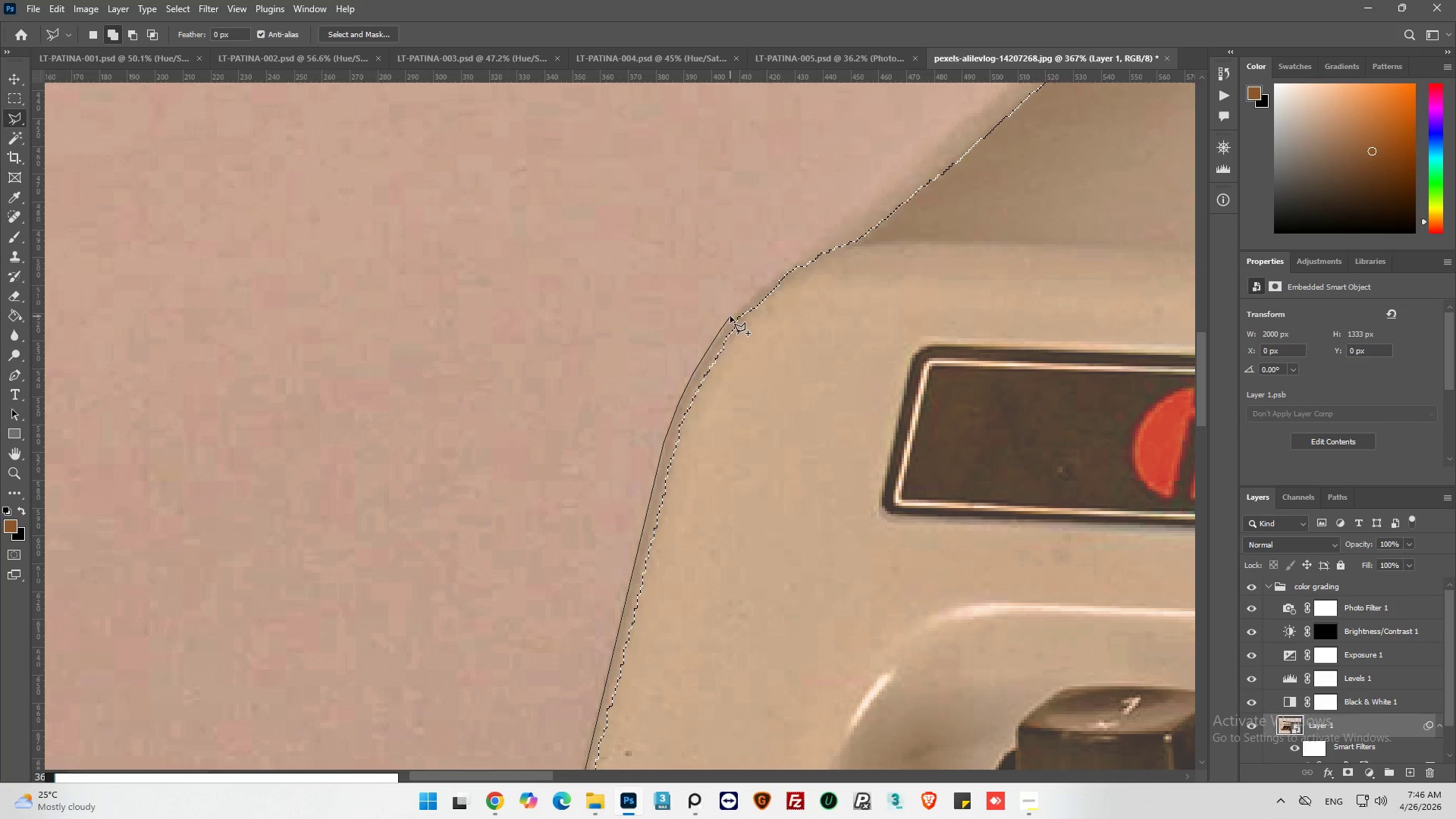 
left_click([731, 315])
 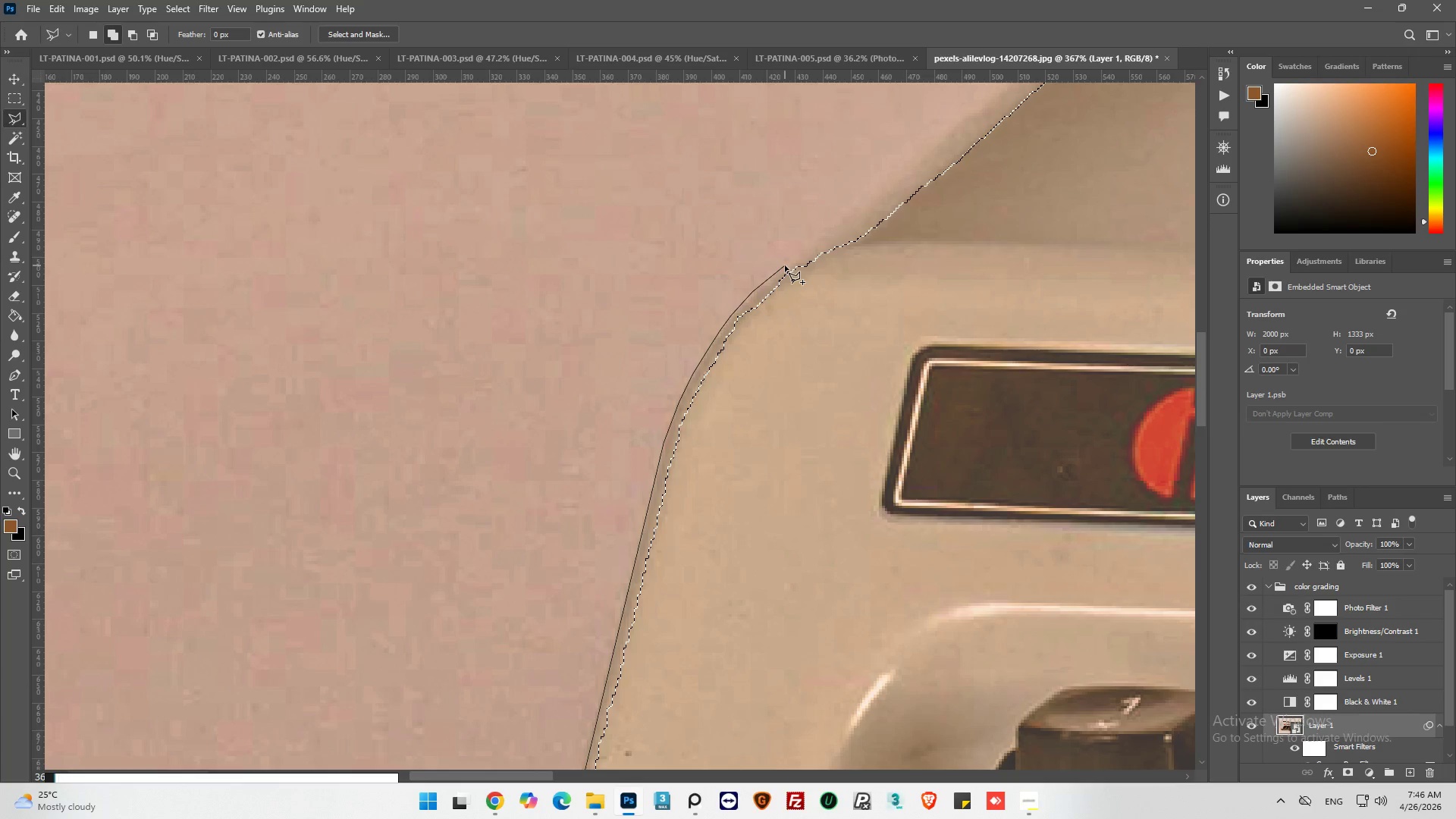 
left_click([783, 268])
 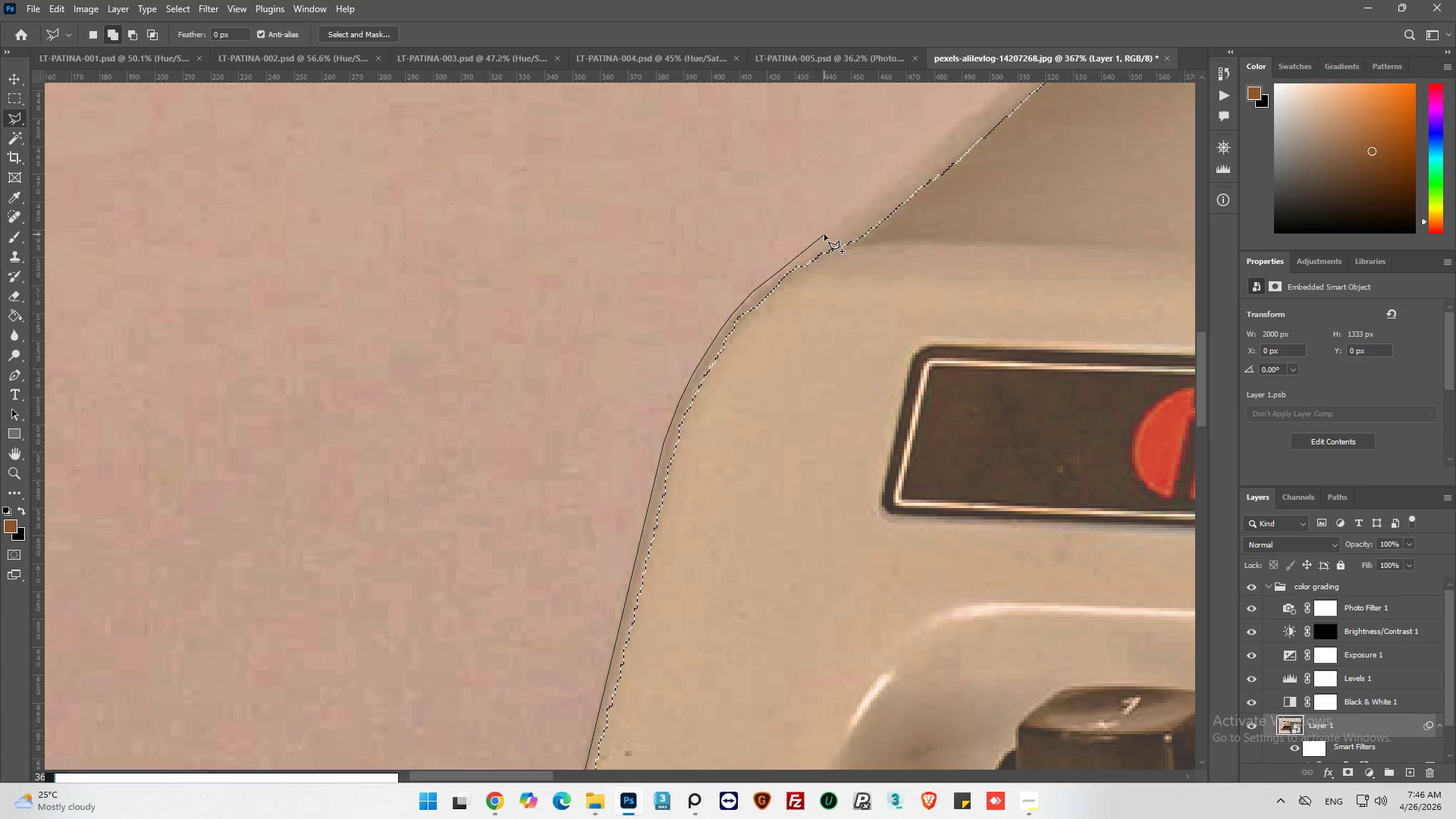 
left_click_drag(start_coordinate=[827, 249], to_coordinate=[830, 254])
 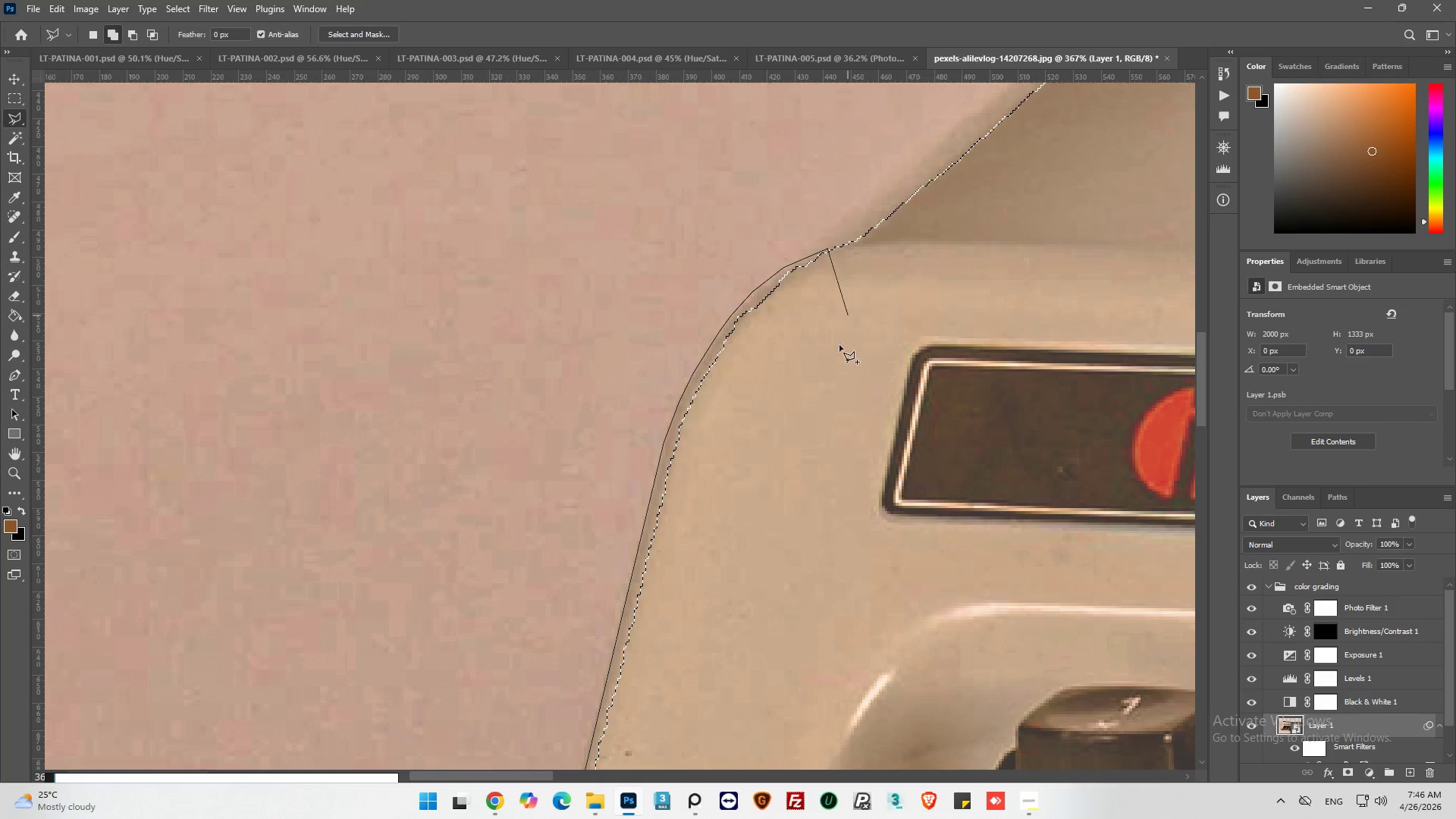 
left_click_drag(start_coordinate=[832, 368], to_coordinate=[819, 465])
 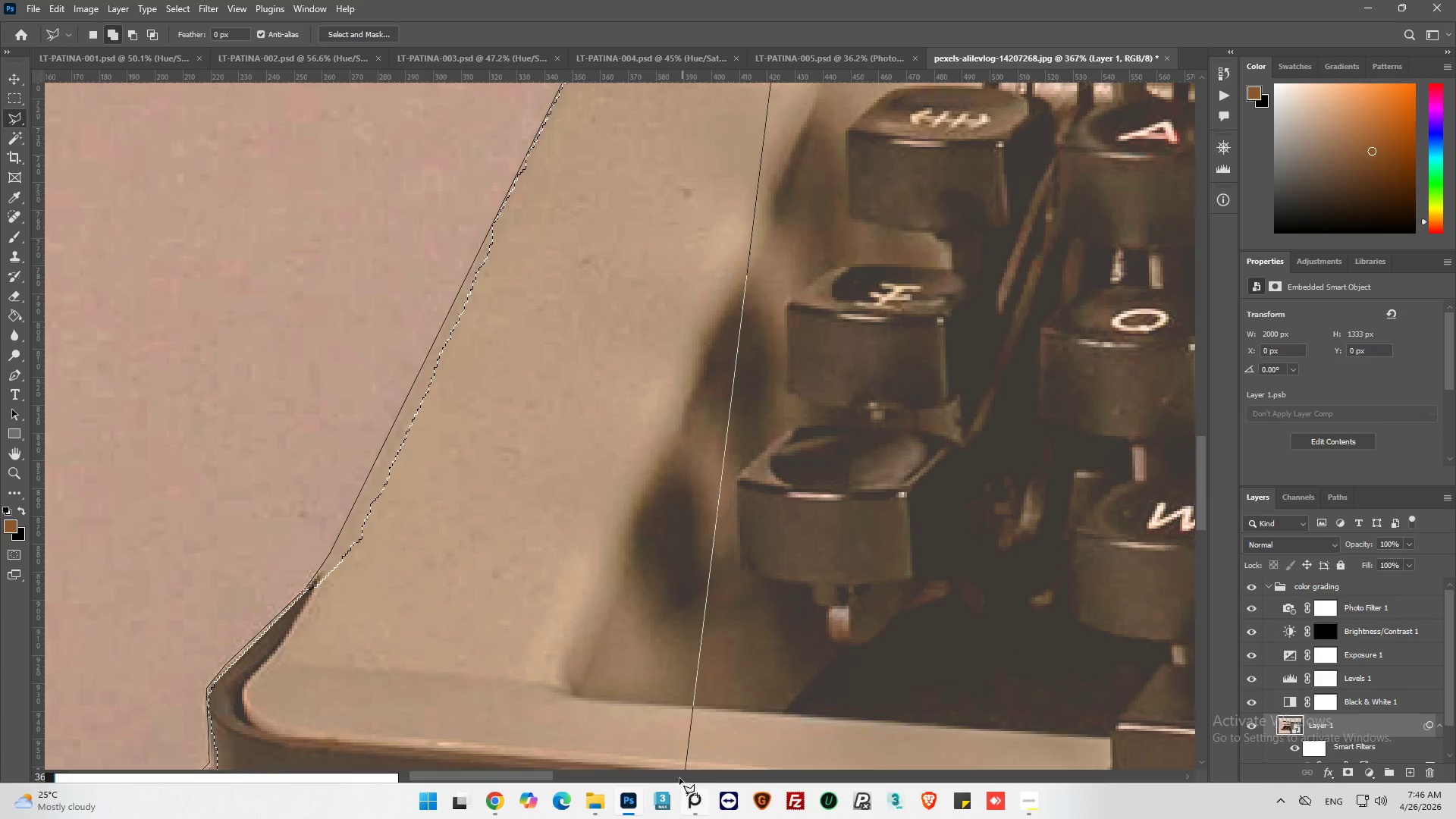 
left_click([576, 631])
 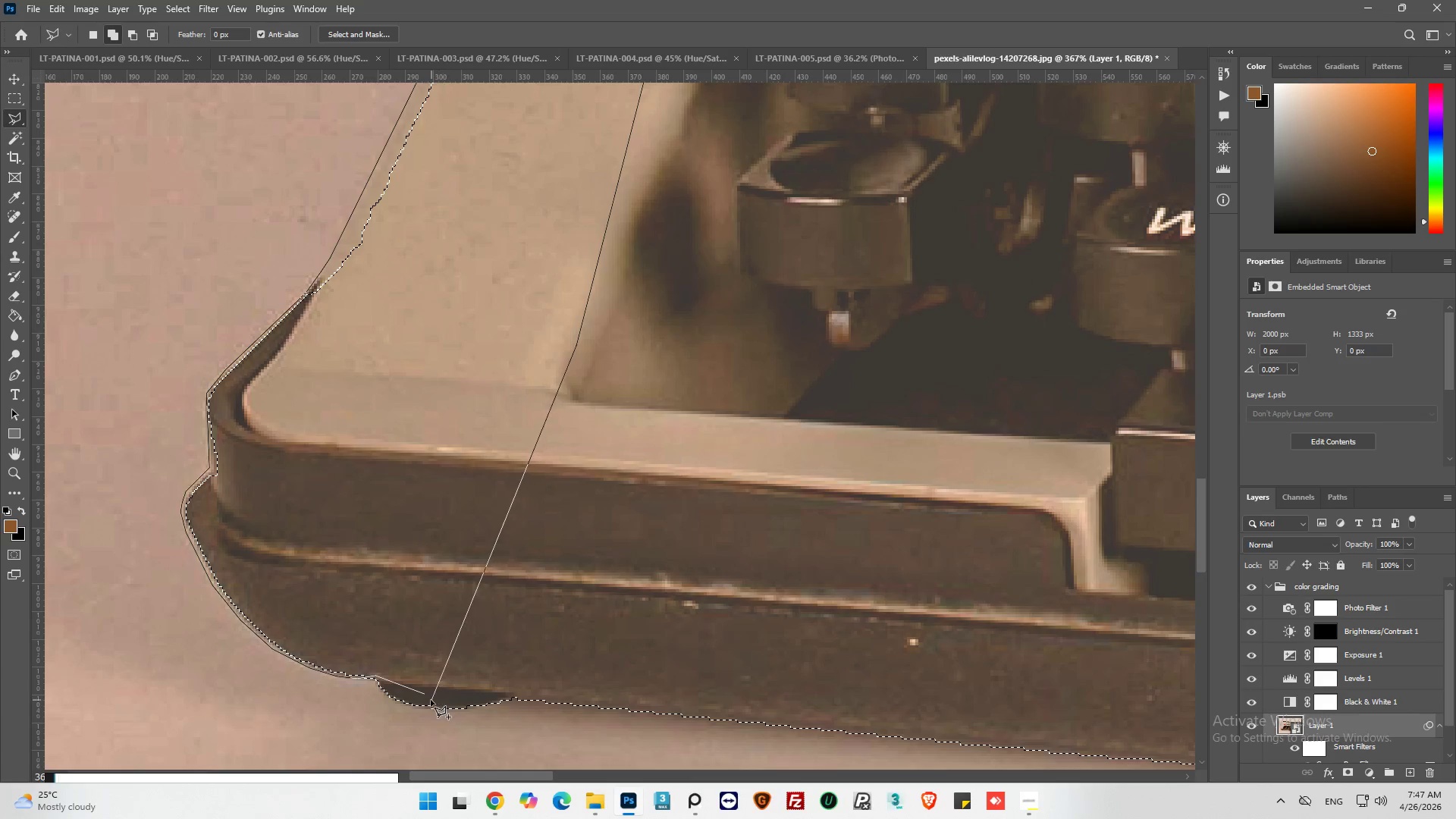 
left_click([425, 693])
 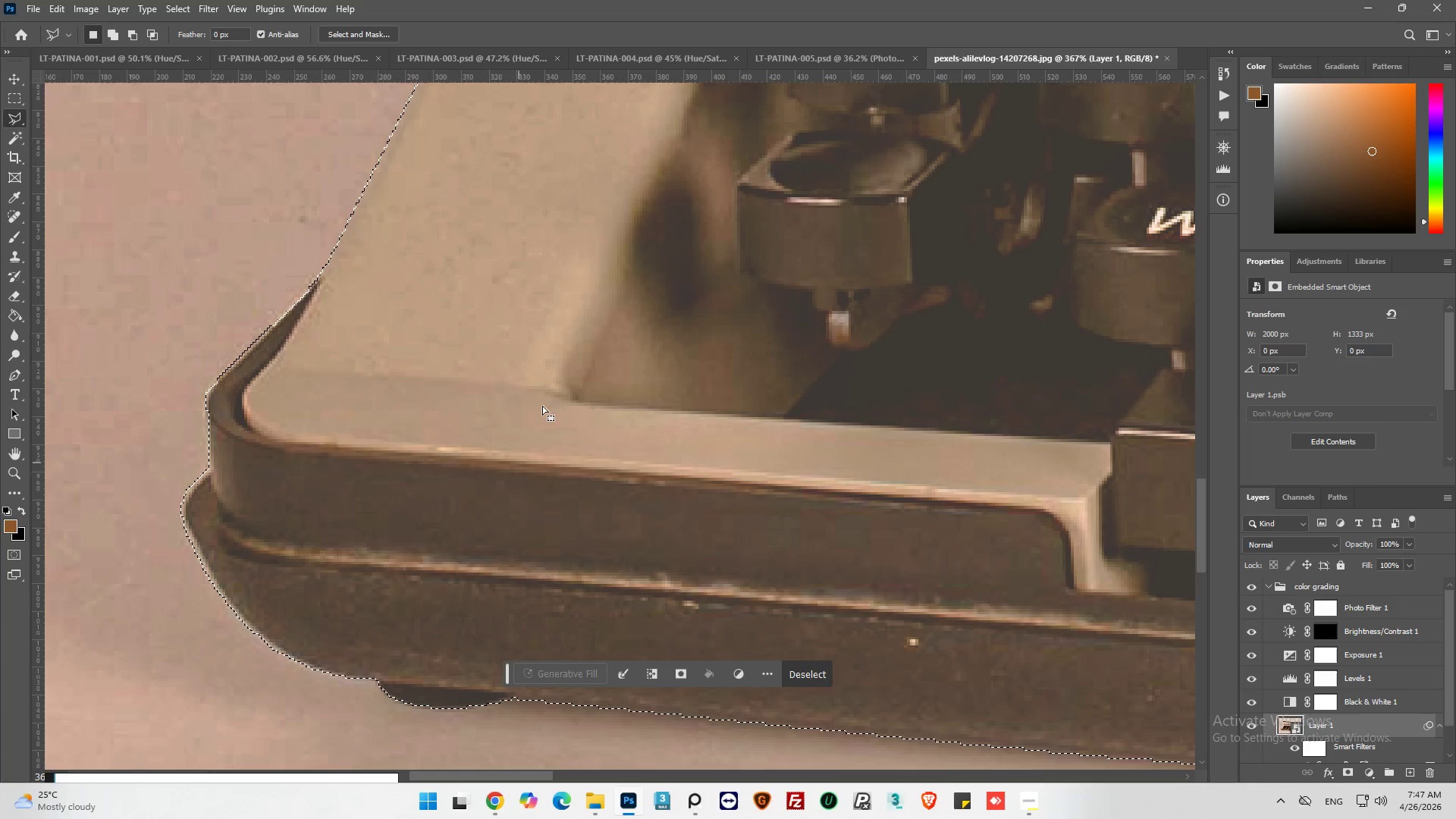 
hold_key(key=AltLeft, duration=1.19)
scroll: coordinate [598, 301], scroll_direction: up, amount: 52.0
 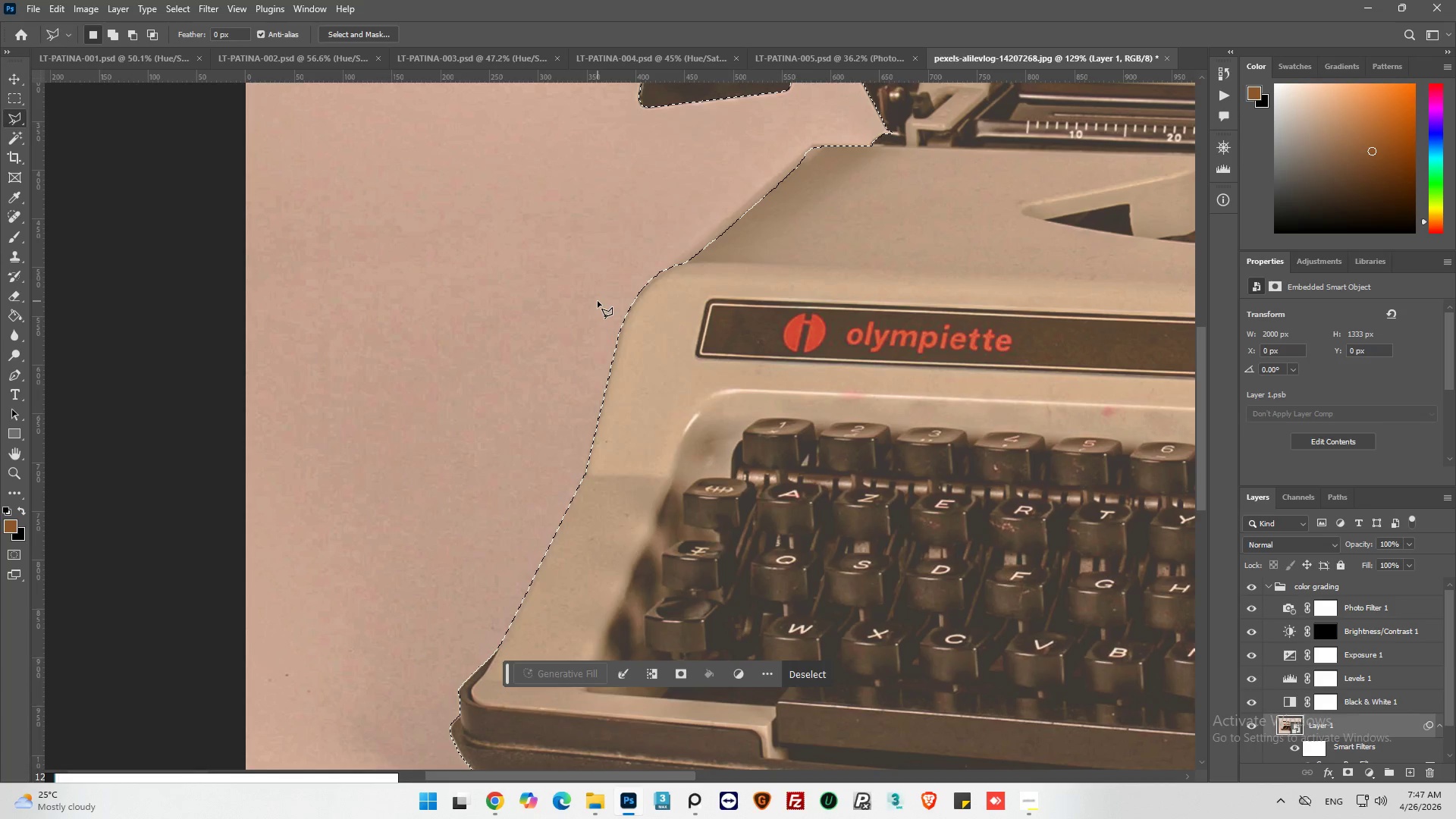 
wait(15.77)
 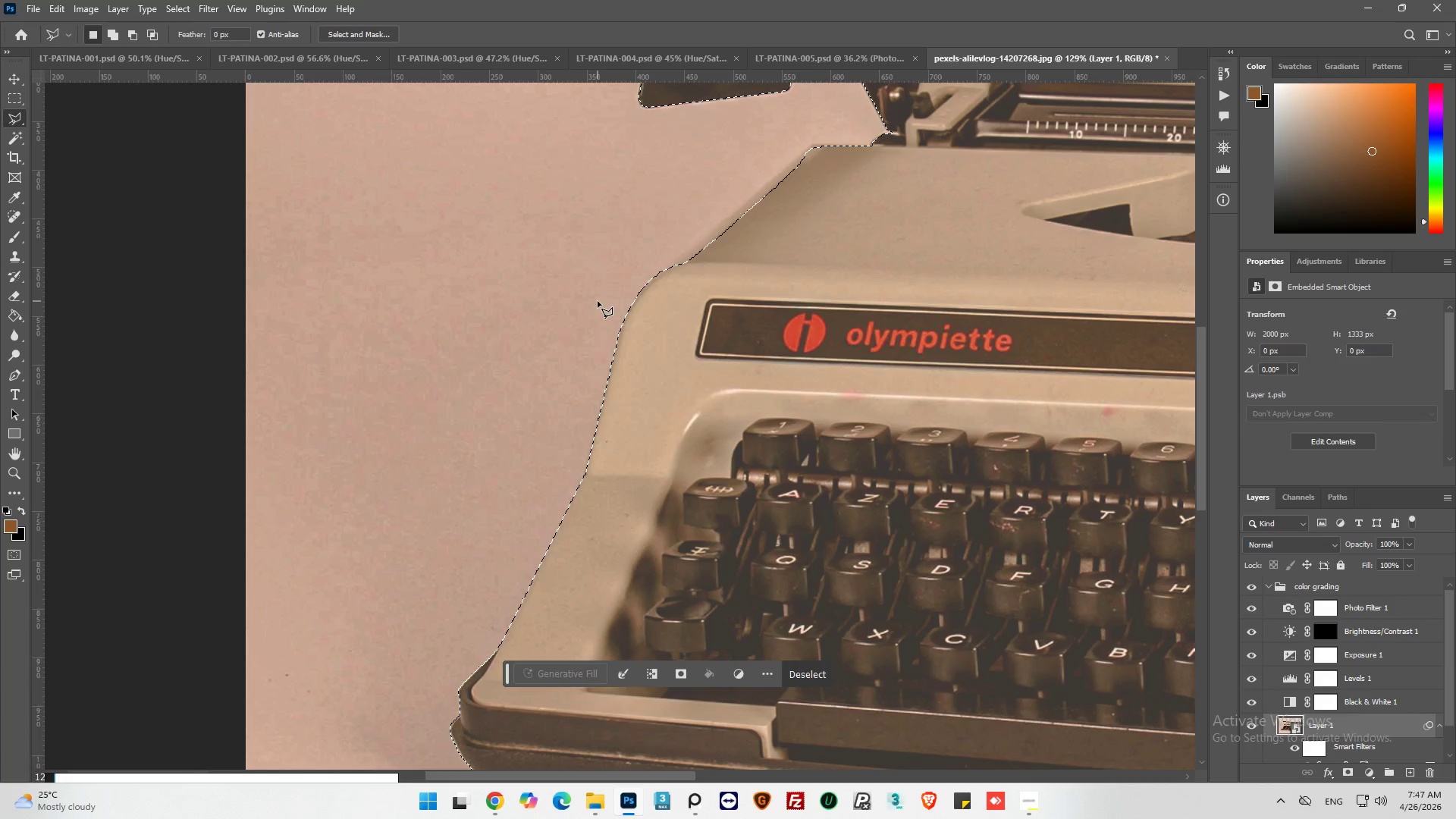 
scroll: coordinate [682, 354], scroll_direction: up, amount: 5.0
 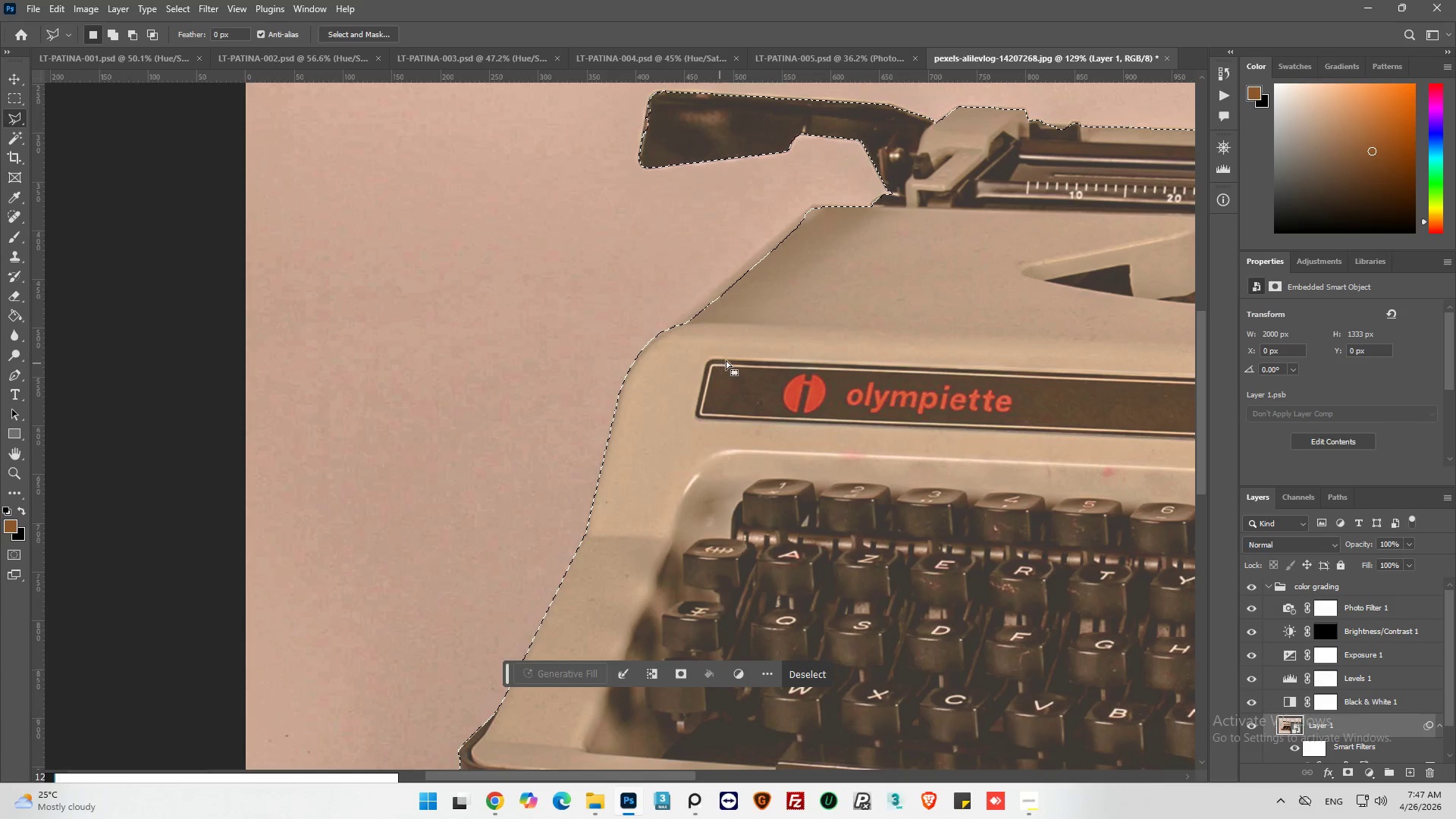 
hold_key(key=AltLeft, duration=0.5)
scroll: coordinate [758, 293], scroll_direction: up, amount: 5.0
 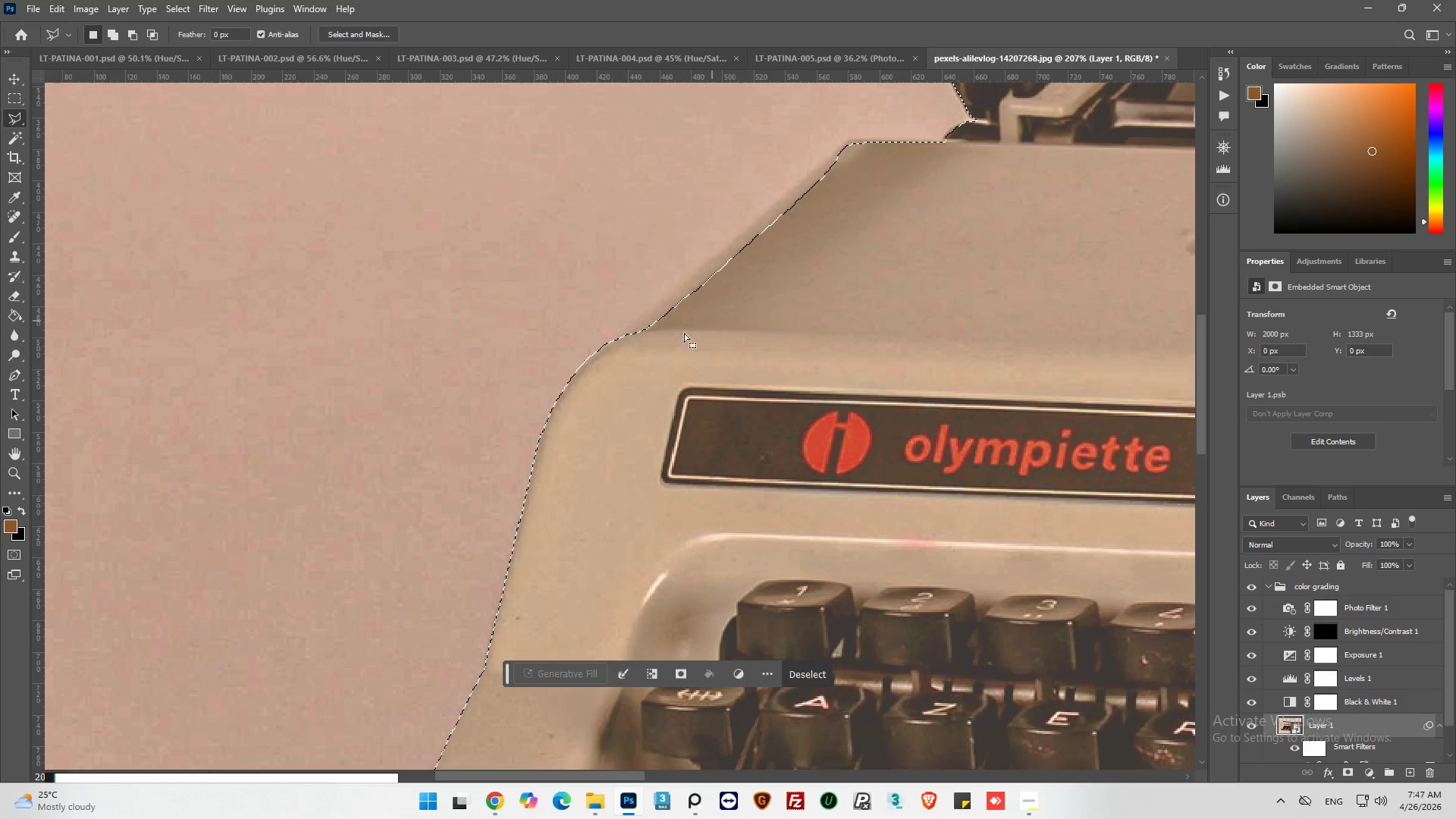 
hold_key(key=AltLeft, duration=0.36)
scroll: coordinate [649, 347], scroll_direction: up, amount: 5.0
 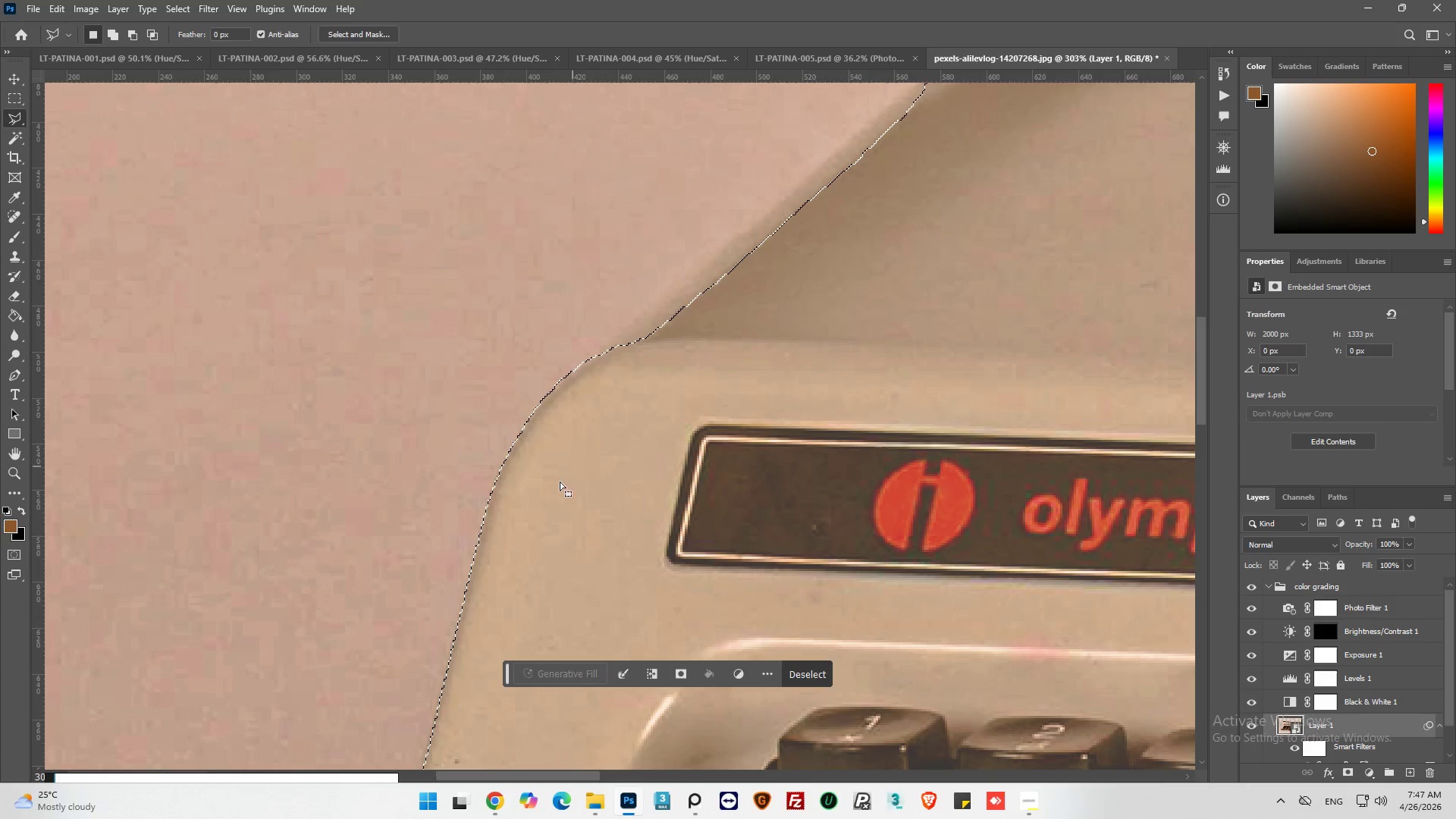 
hold_key(key=ShiftLeft, duration=1.56)
left_click([636, 399])
 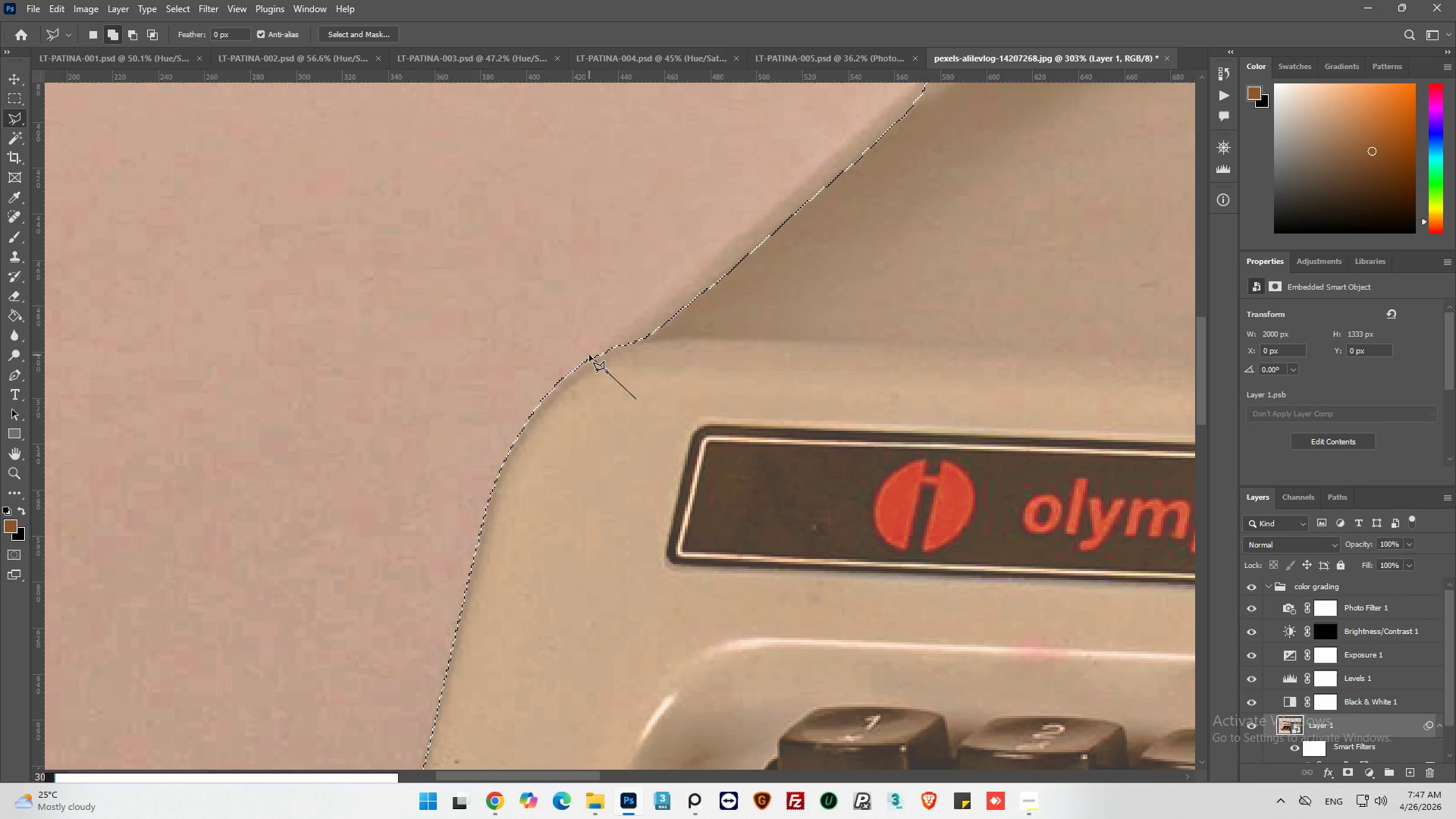 
left_click([589, 355])
 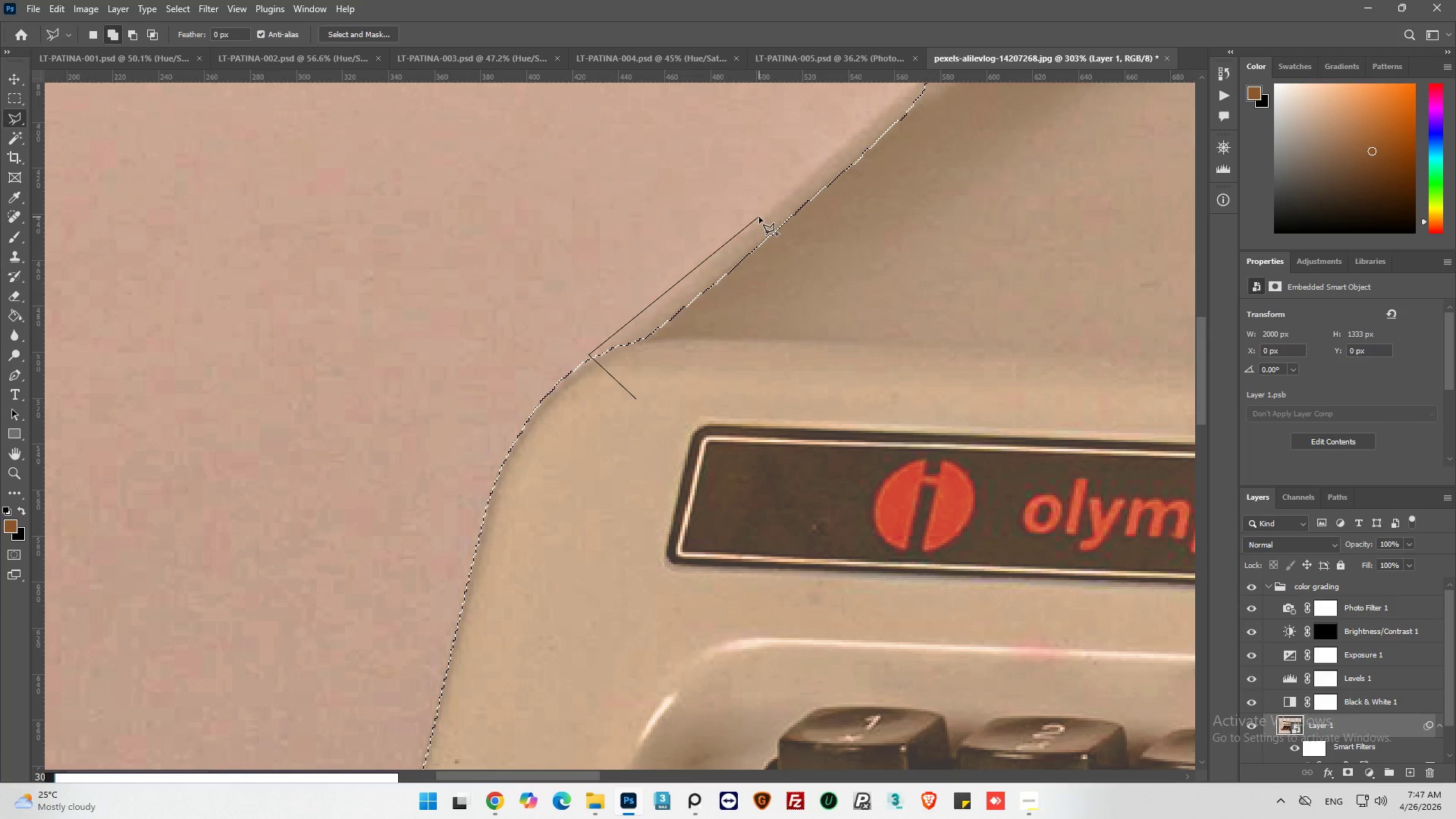 
left_click([760, 218])
 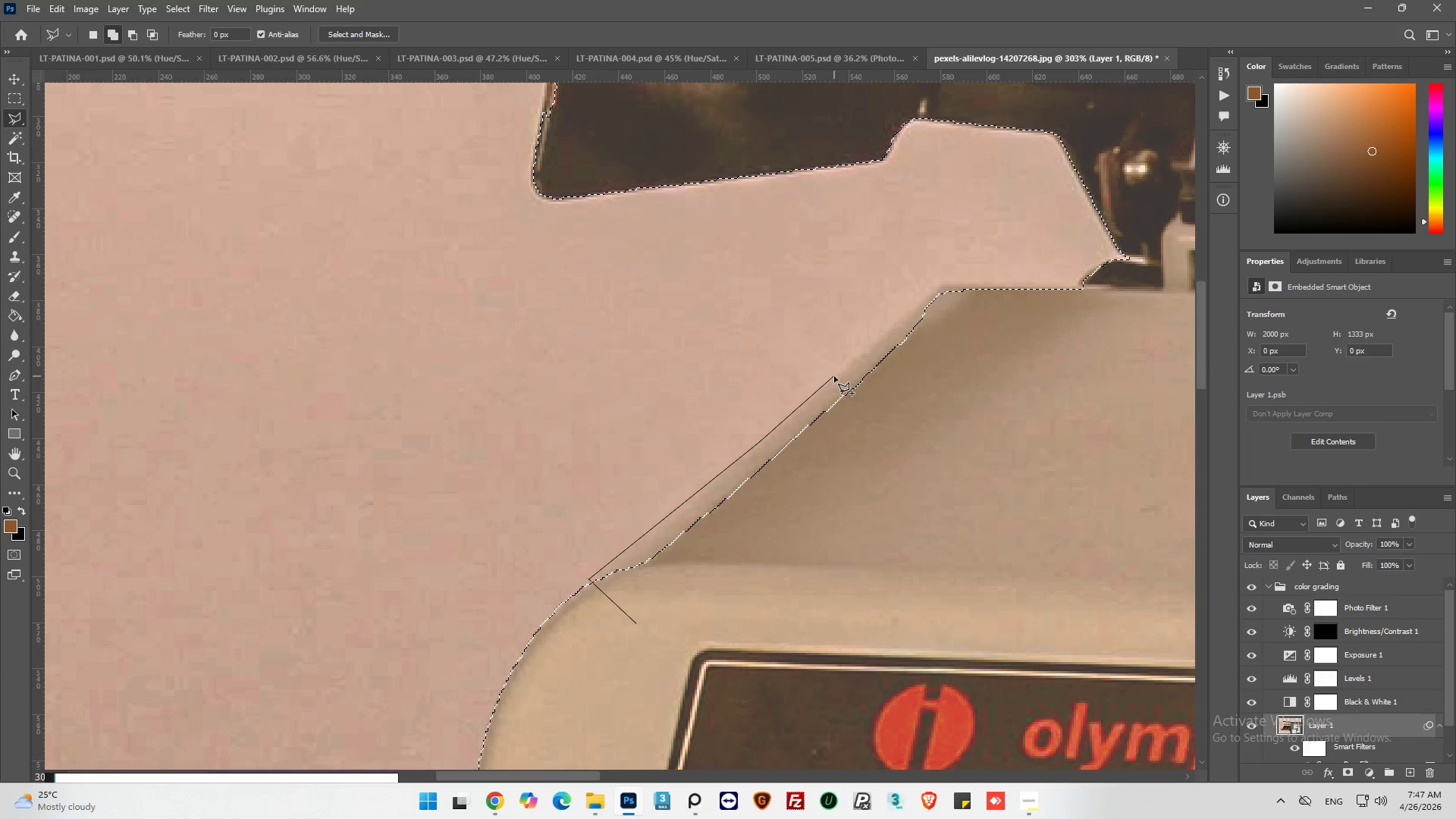 
left_click([836, 375])
 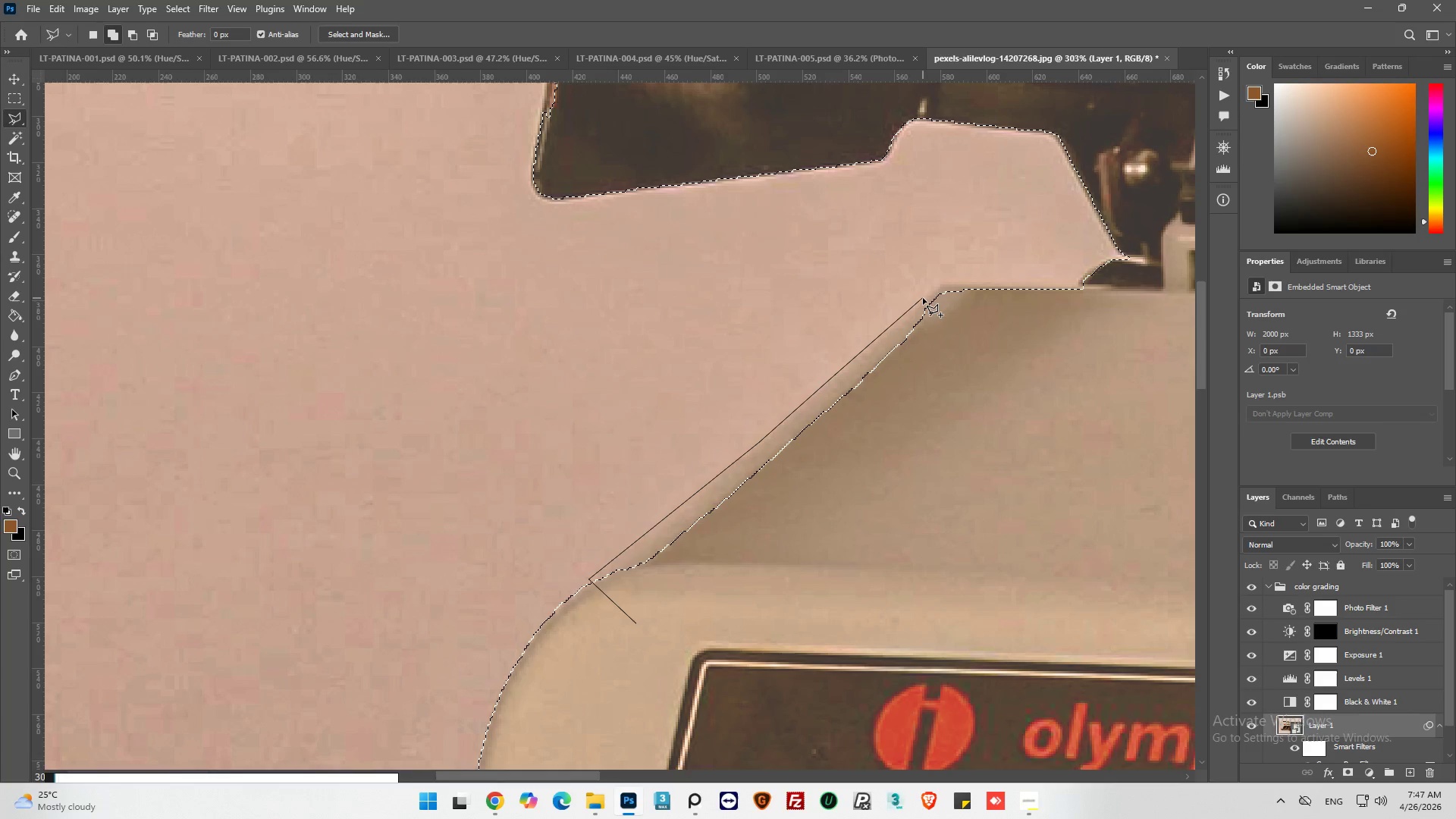 
wait(10.14)
 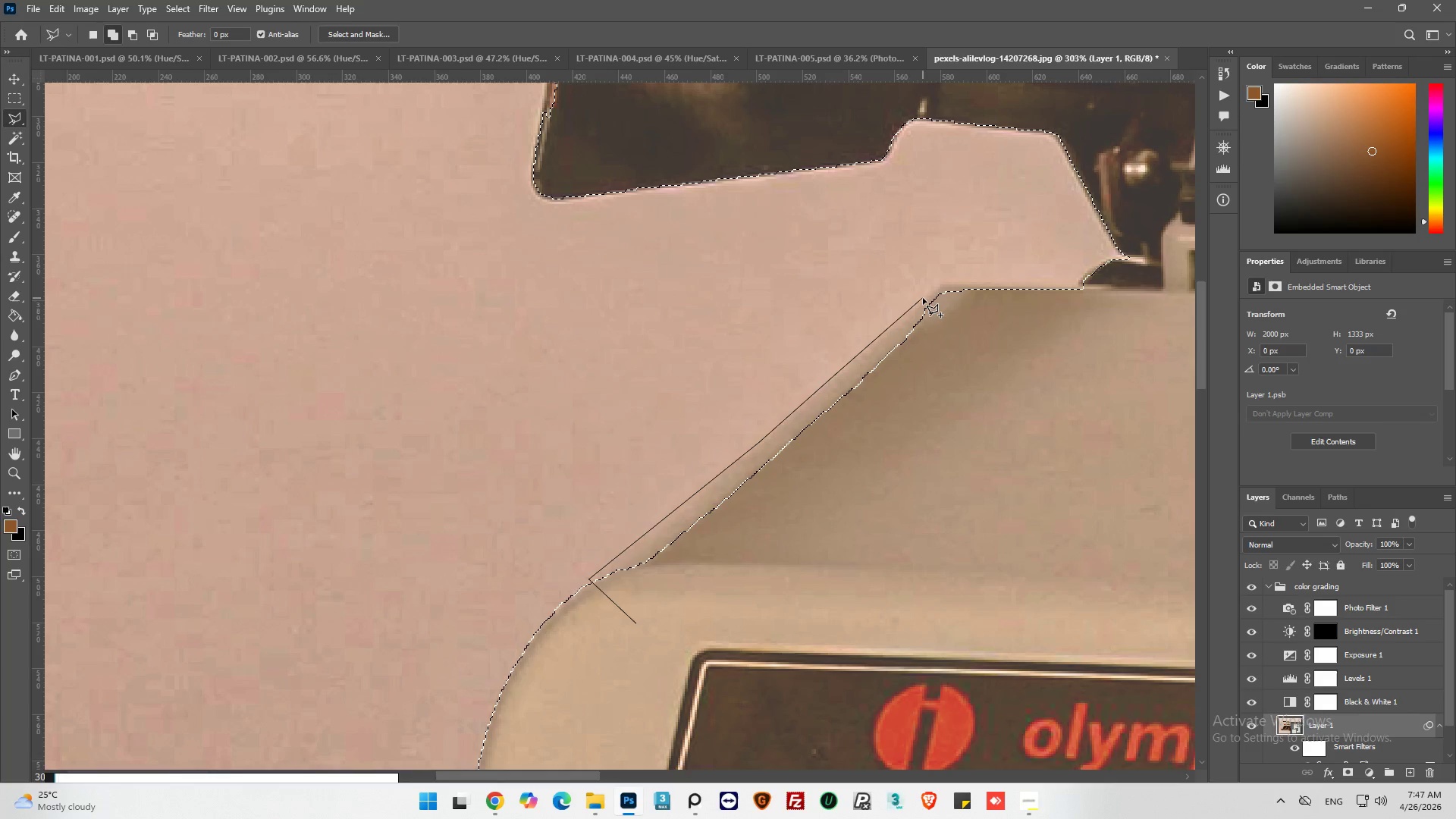 
left_click([919, 300])
 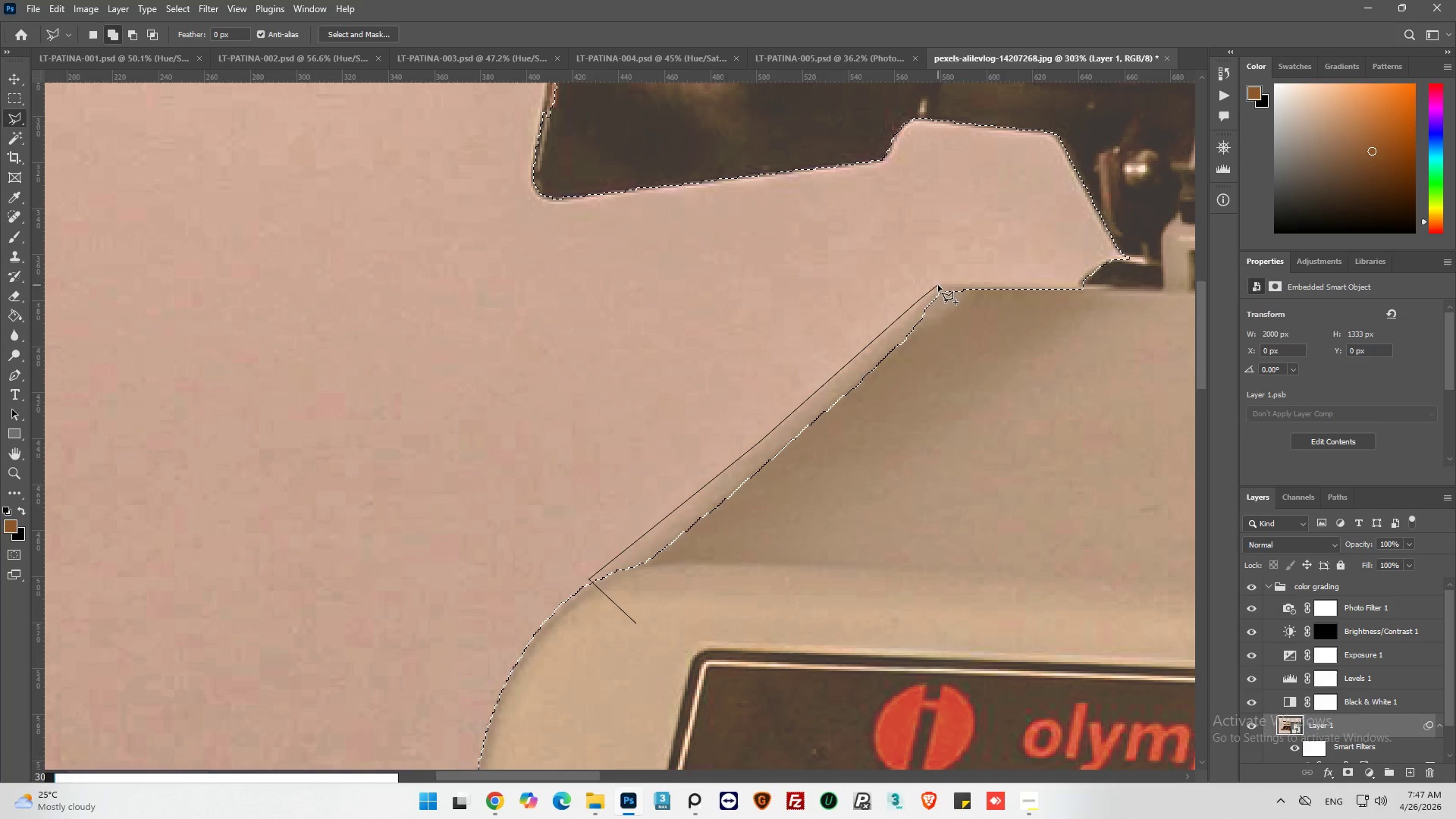 
left_click([940, 284])
 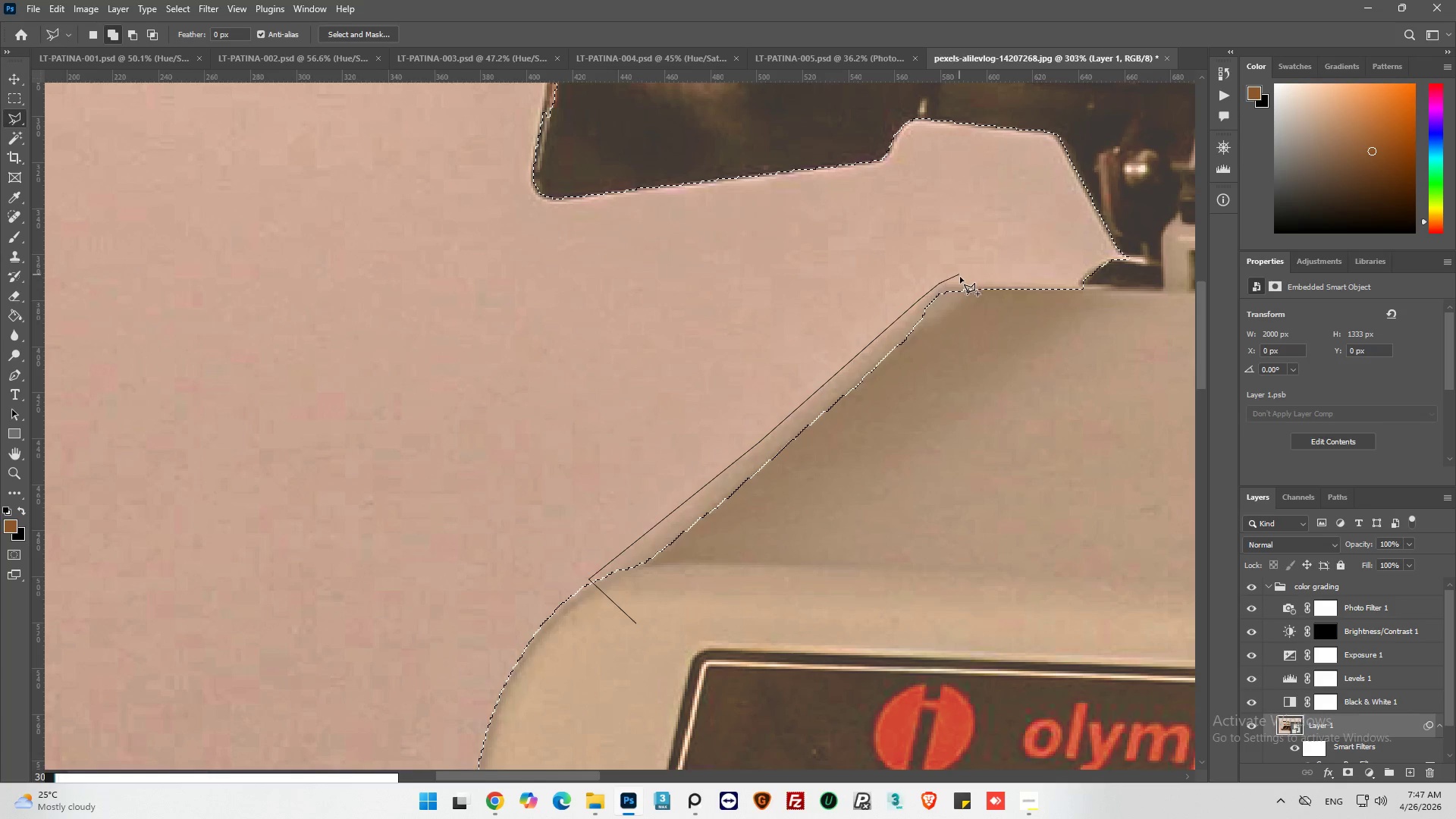 
left_click([962, 282])
 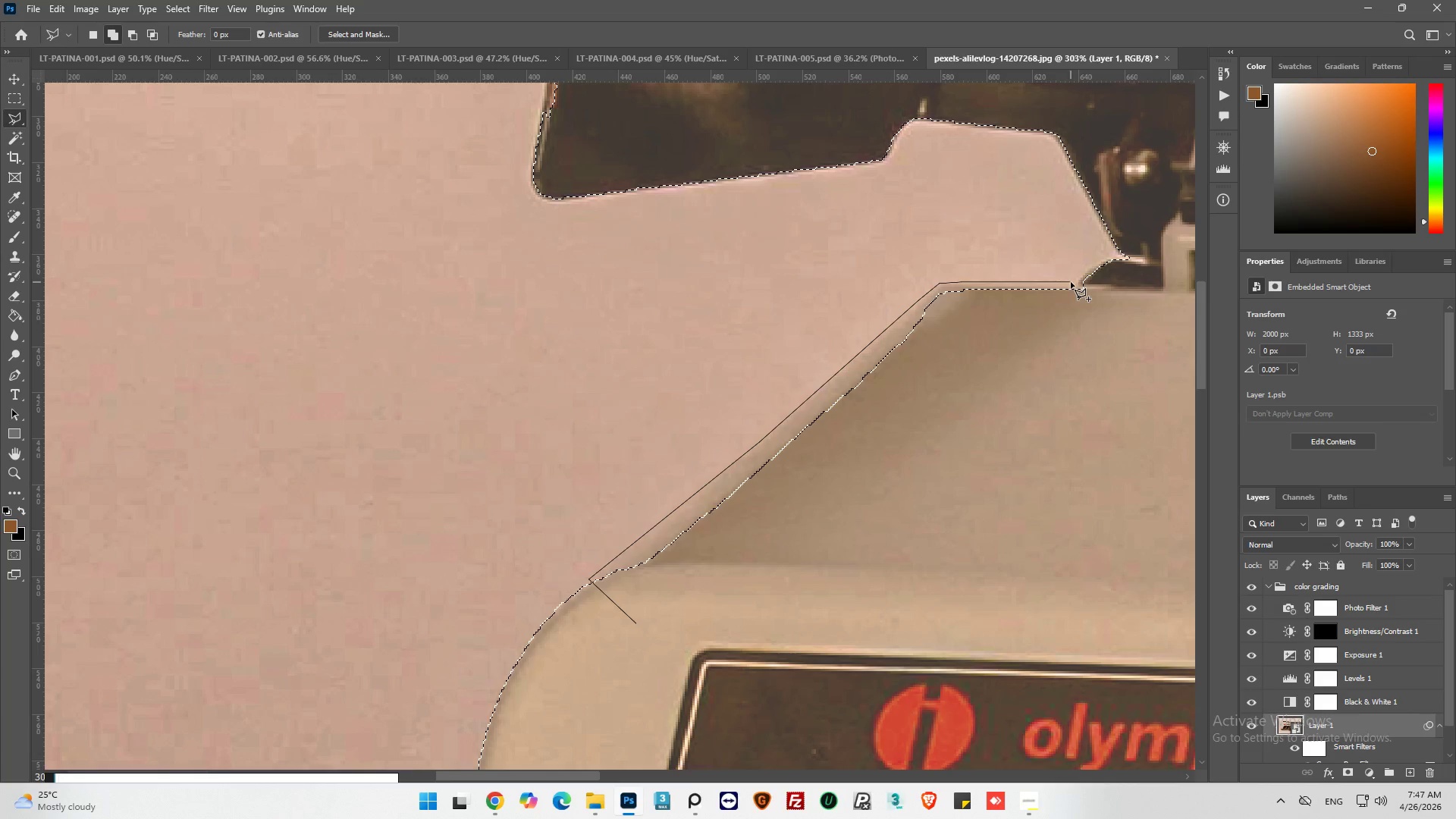 
left_click([1109, 283])
 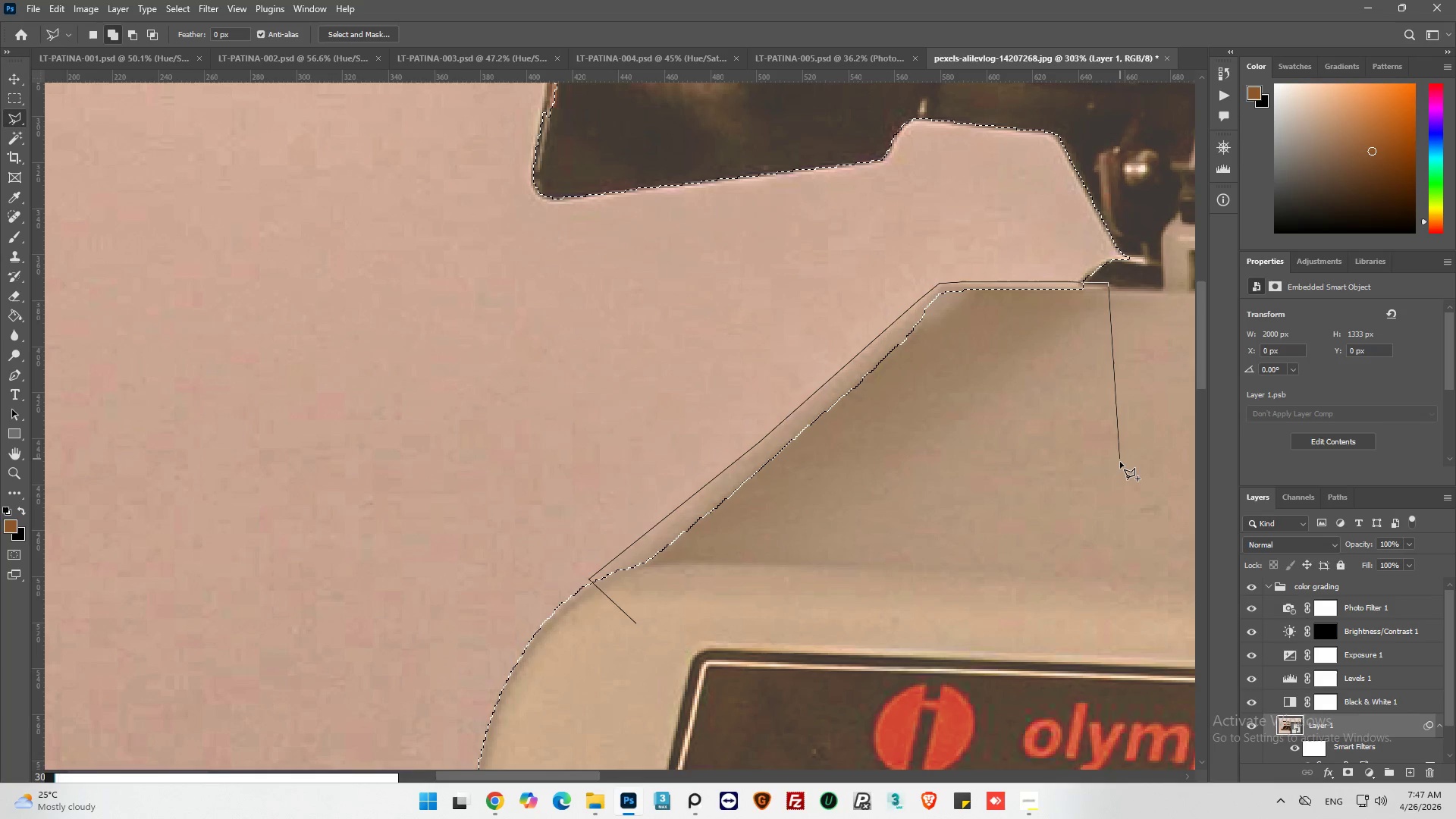 
left_click_drag(start_coordinate=[1120, 462], to_coordinate=[1114, 472])
 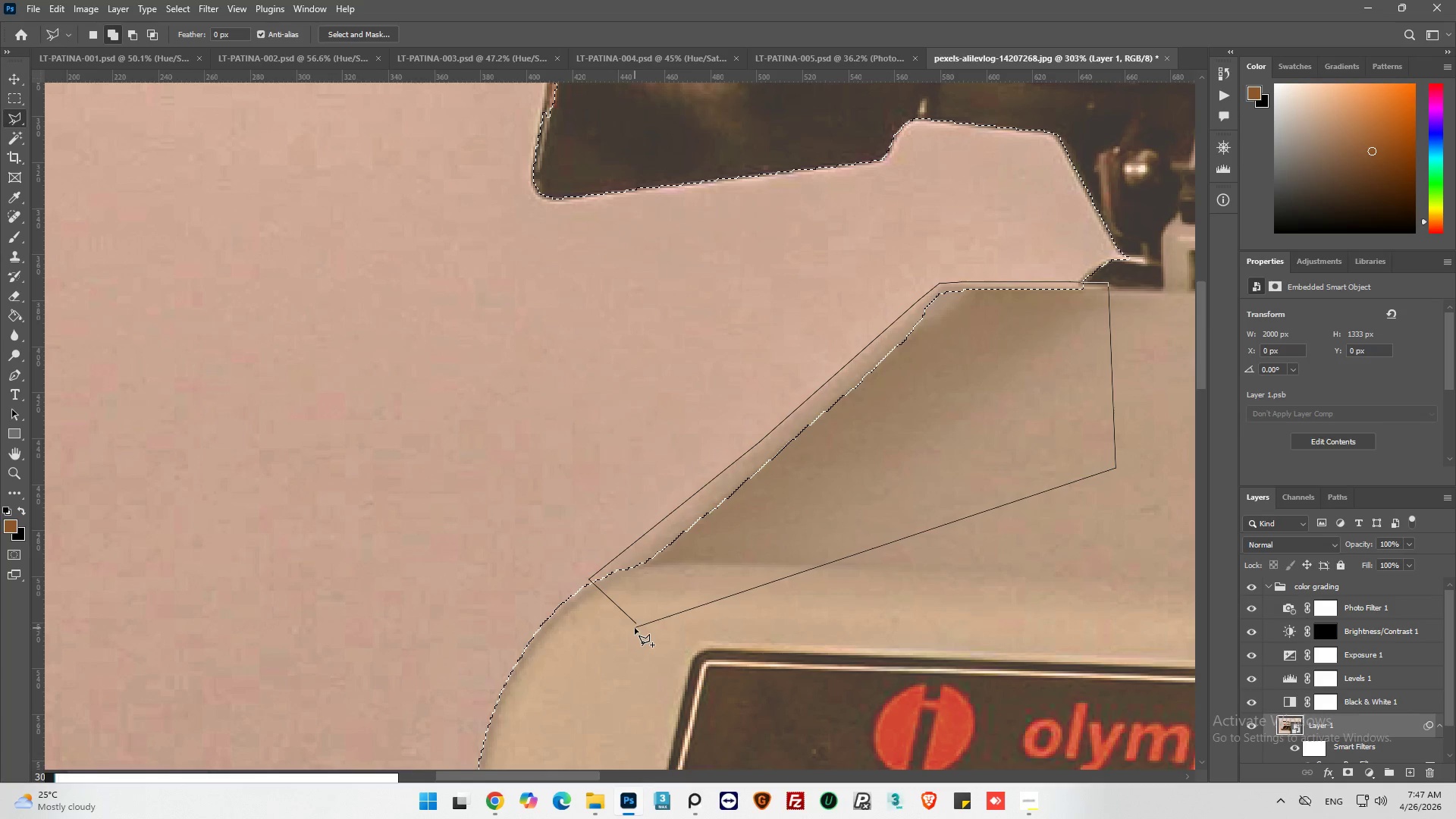 
left_click([636, 624])
 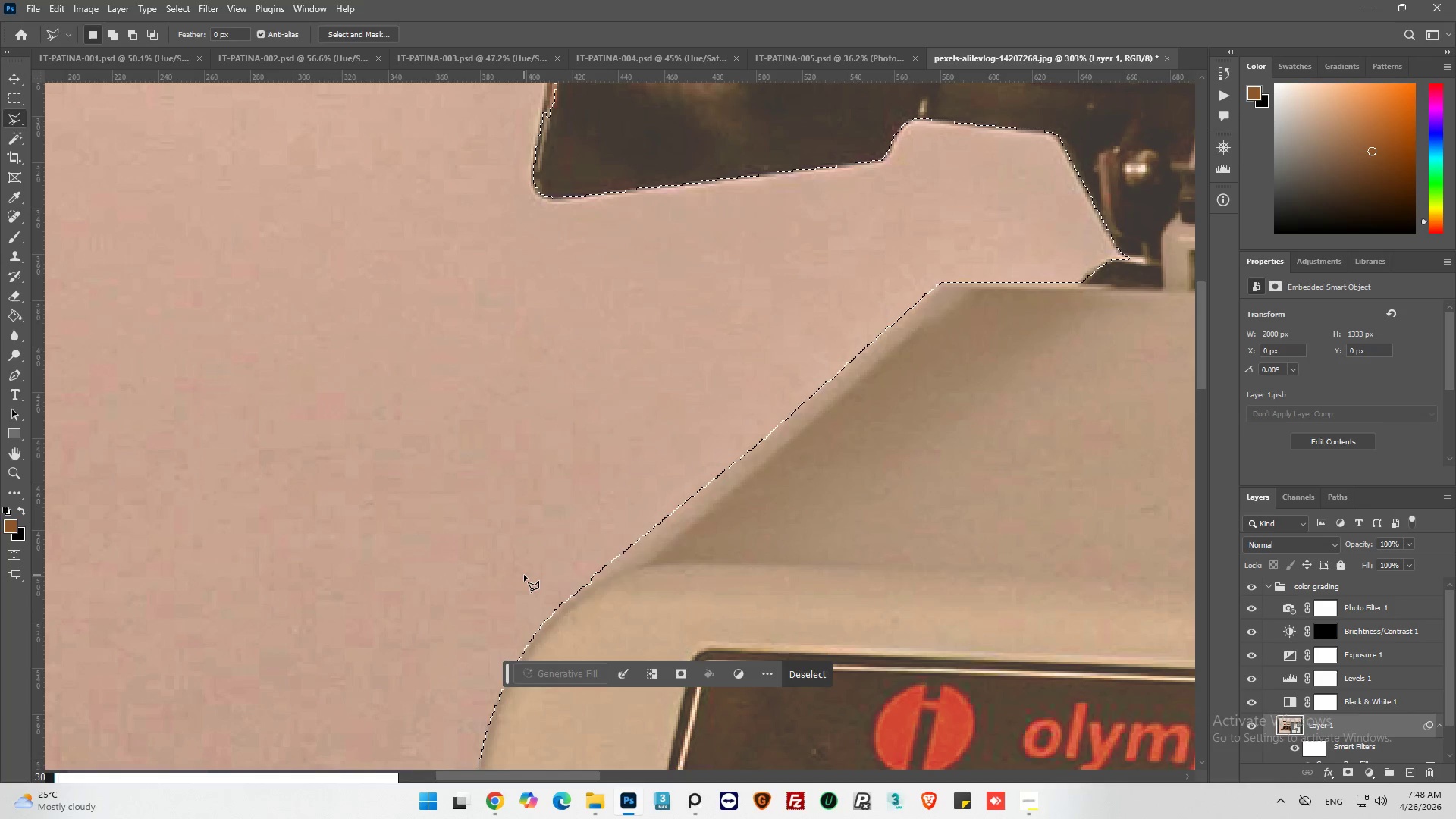 
wait(14.64)
 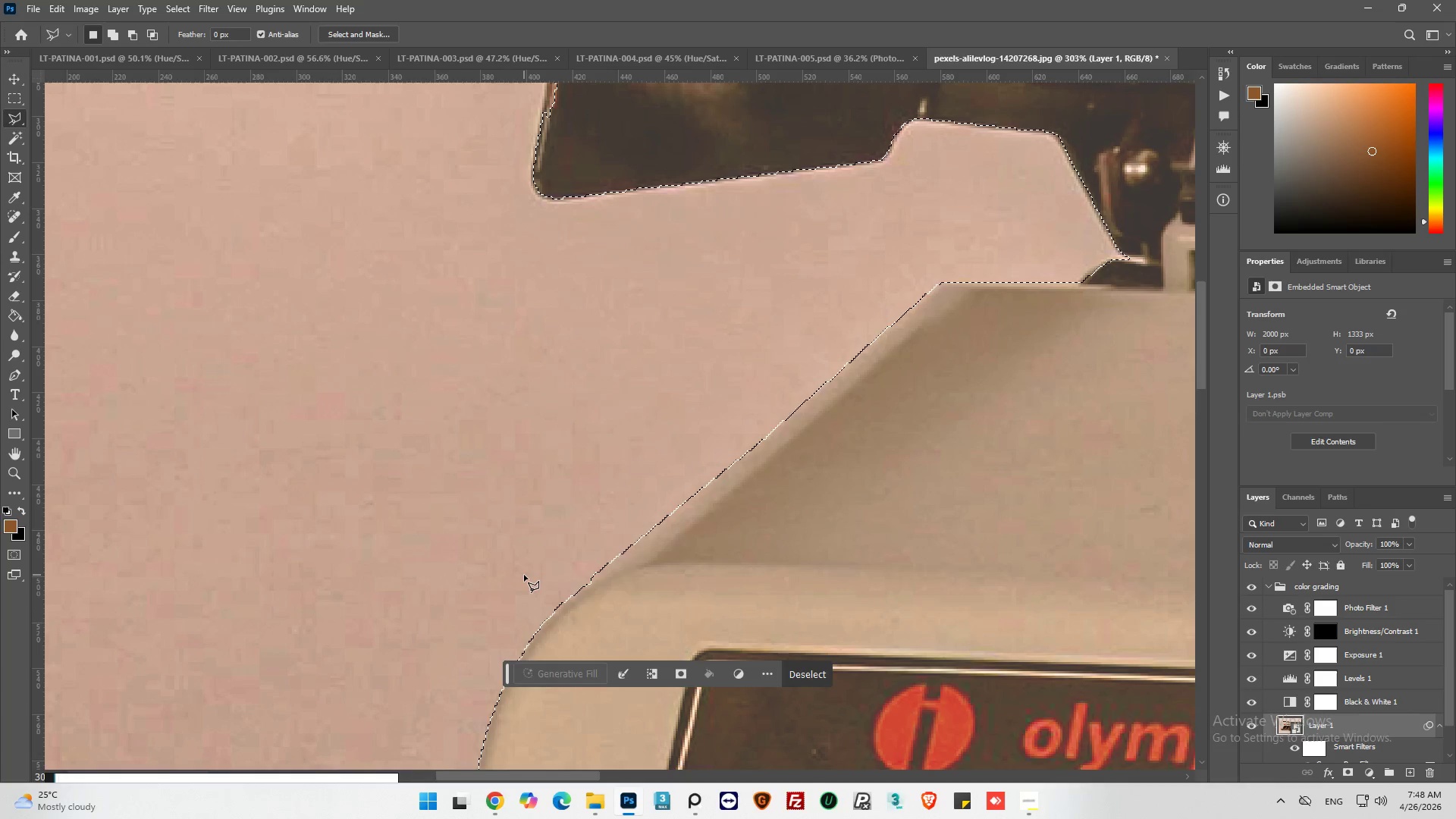 
hold_key(key=AltLeft, duration=0.47)
scroll: coordinate [544, 526], scroll_direction: down, amount: 4.0
 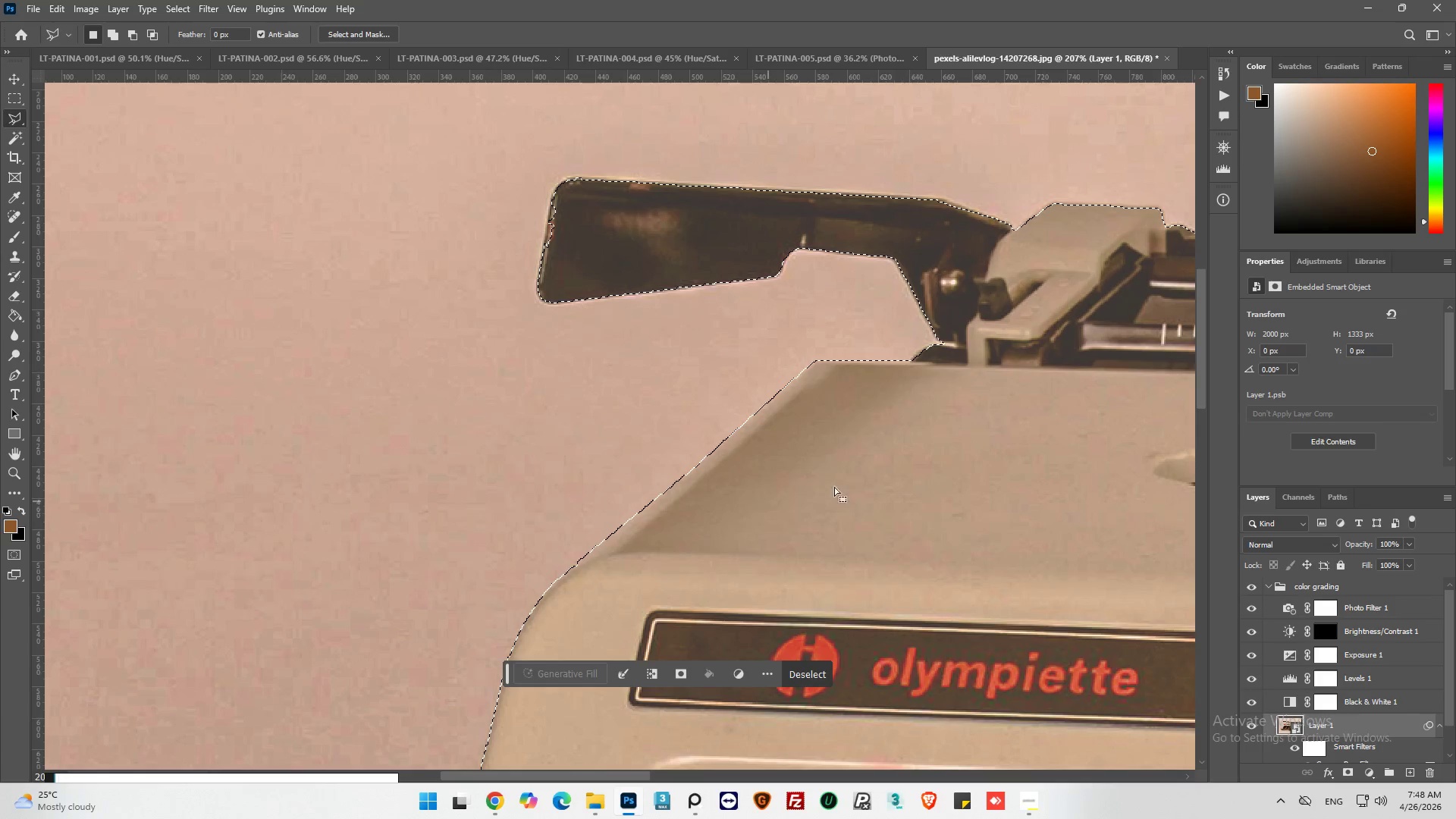 
hold_key(key=AltLeft, duration=0.66)
scroll: coordinate [1026, 342], scroll_direction: up, amount: 5.0
 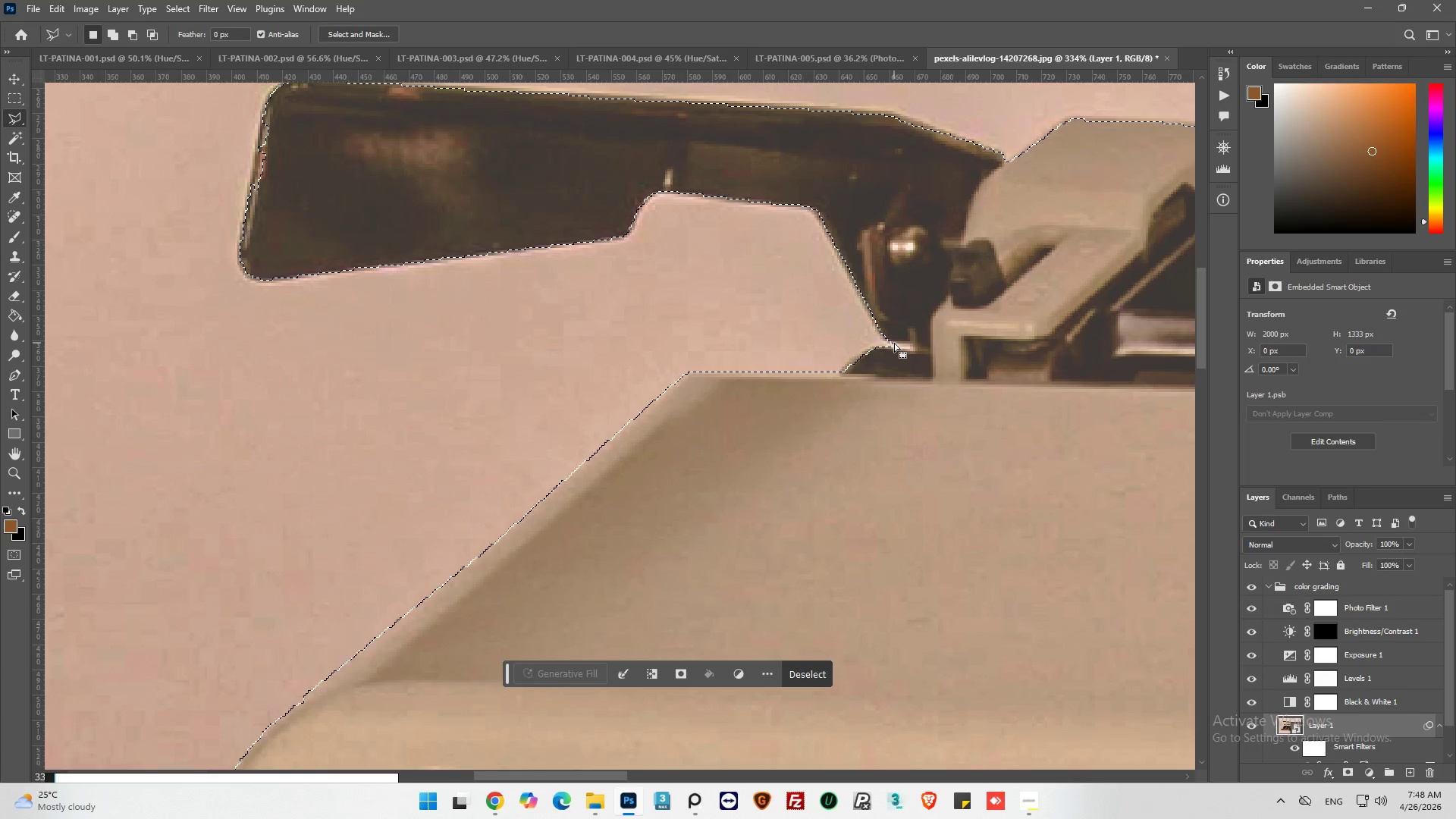 
hold_key(key=AltLeft, duration=0.78)
scroll: coordinate [835, 370], scroll_direction: up, amount: 2.0
 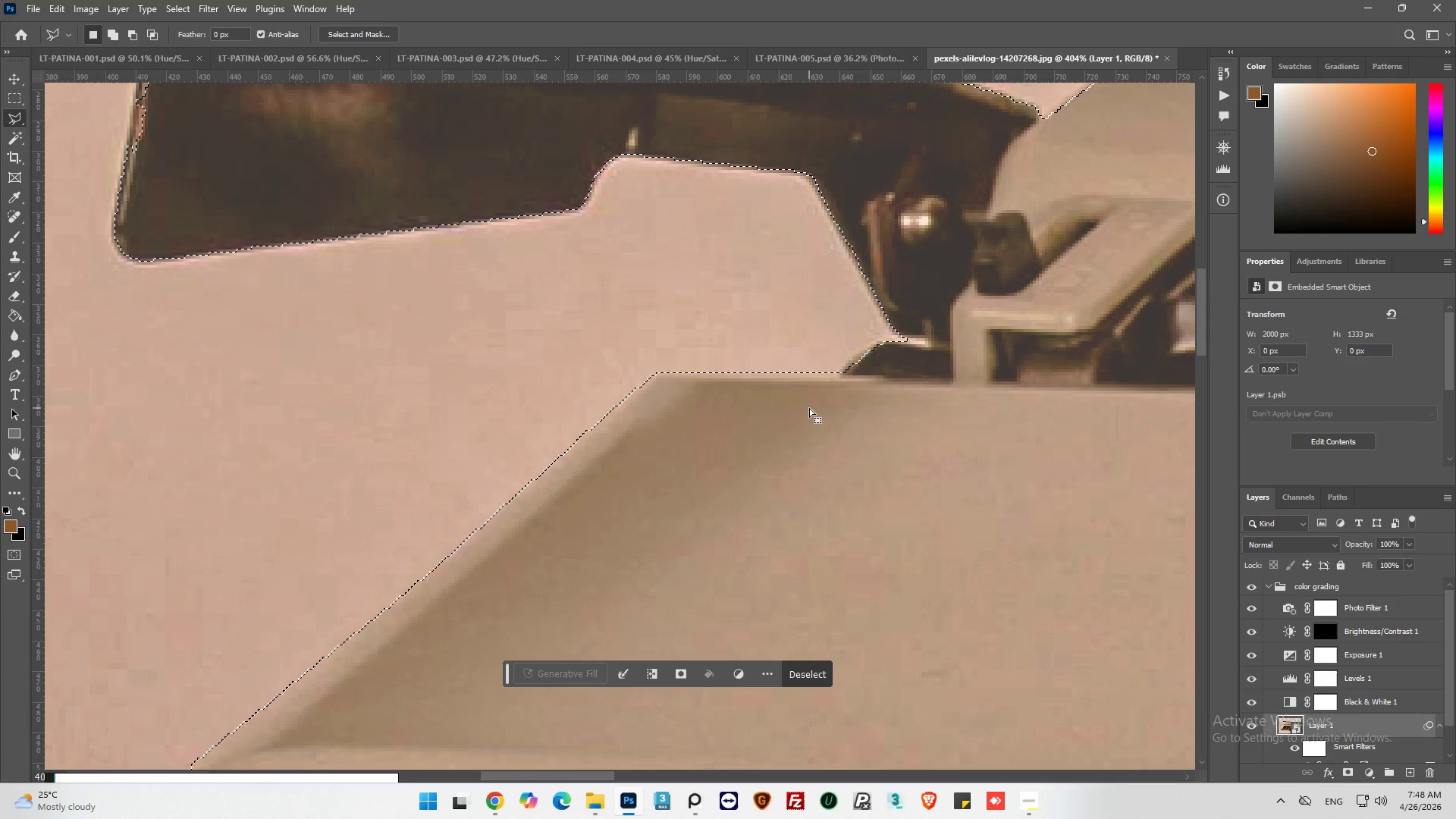 
hold_key(key=ShiftLeft, duration=0.45)
 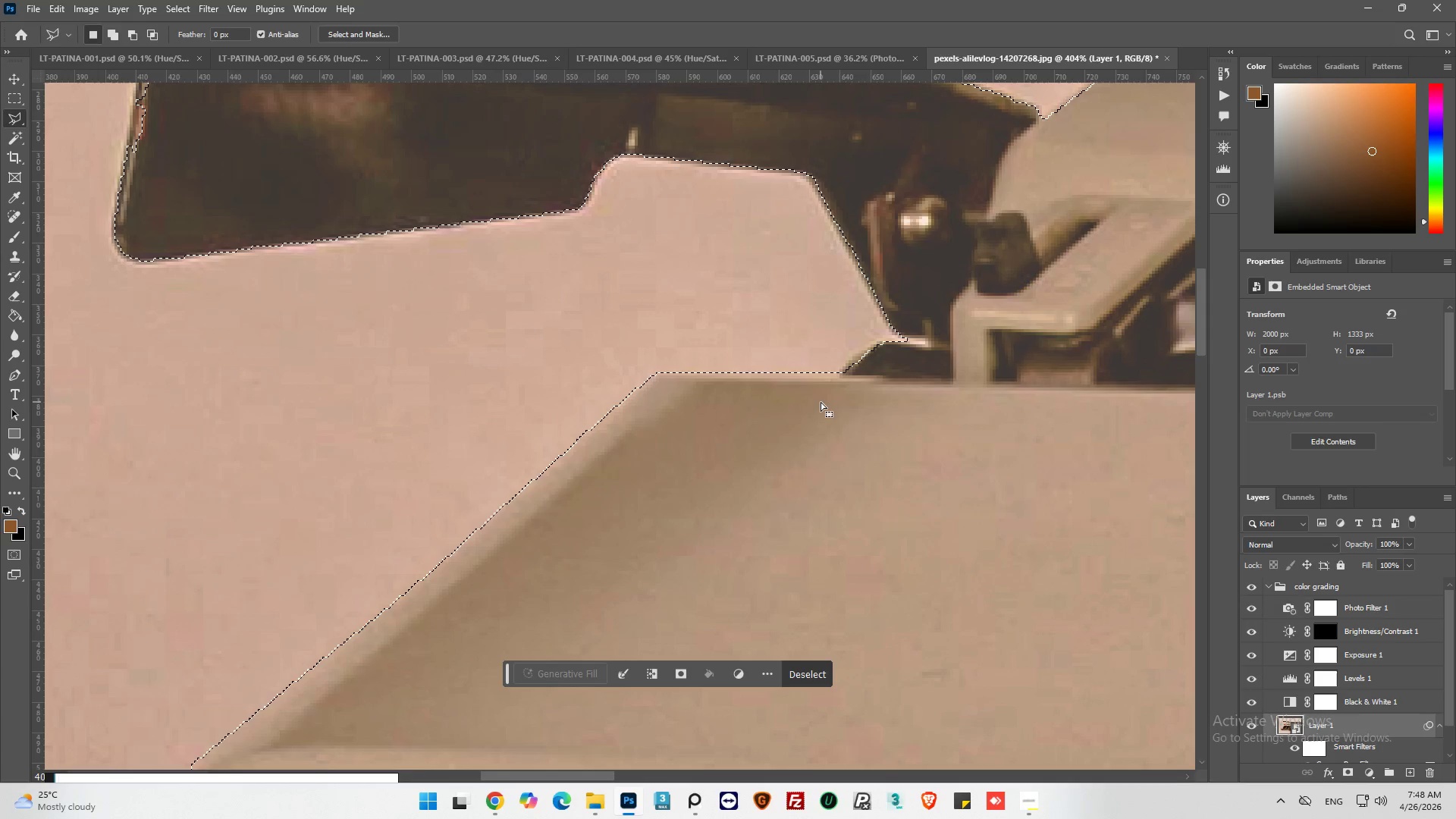 
hold_key(key=ShiftLeft, duration=0.44)
 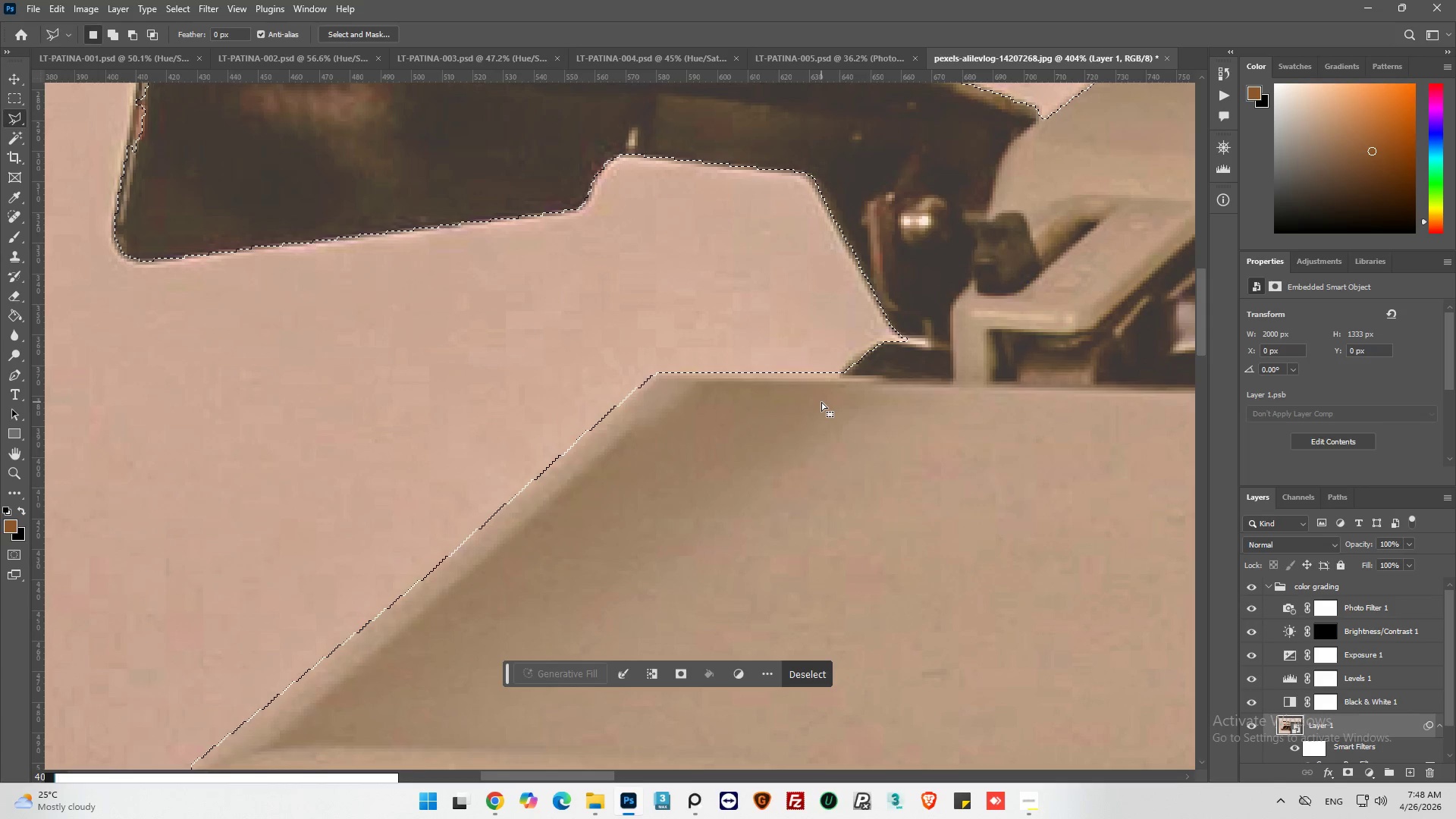 
hold_key(key=ShiftLeft, duration=0.47)
 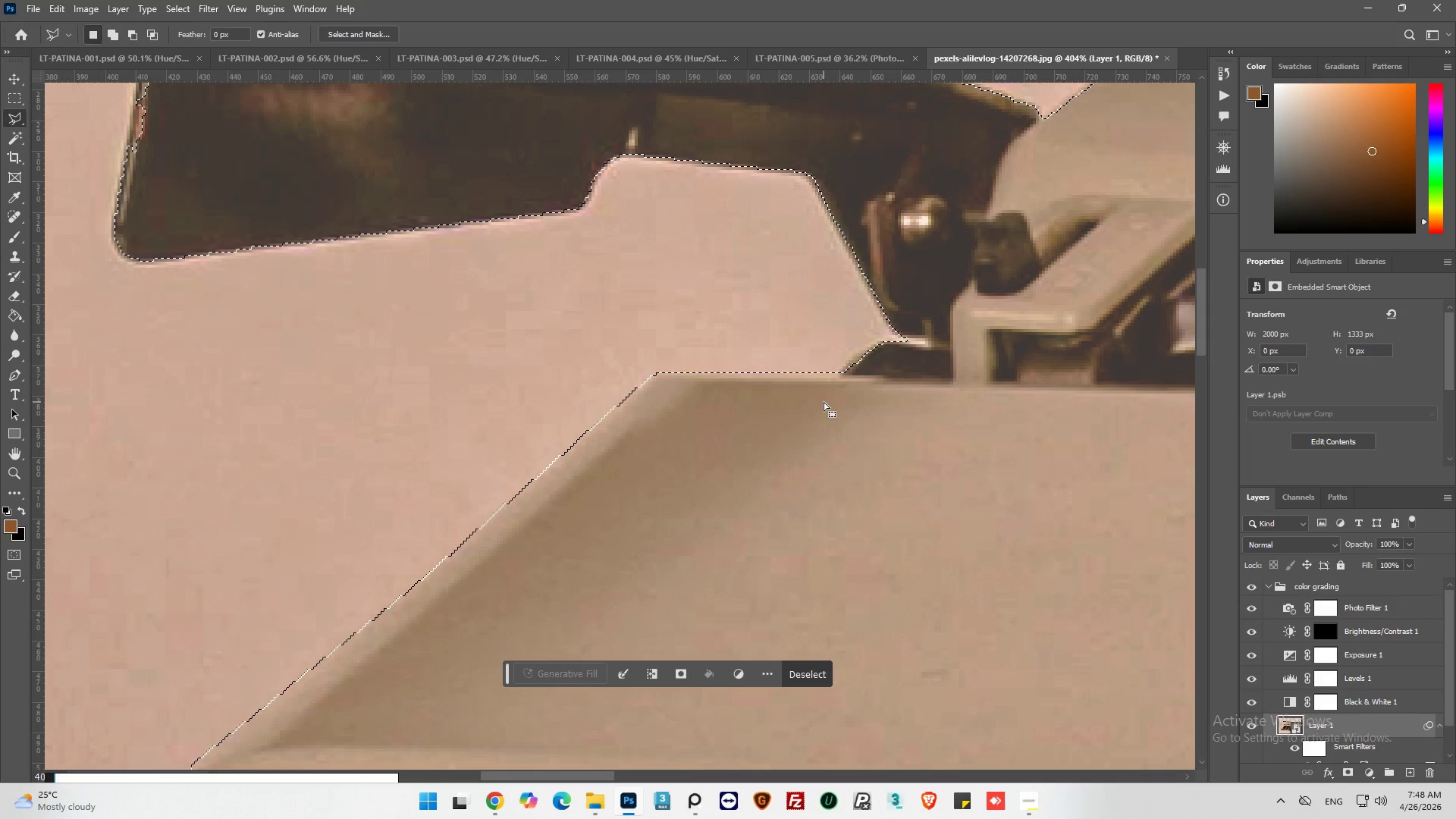 
key(Shift+ShiftLeft)
 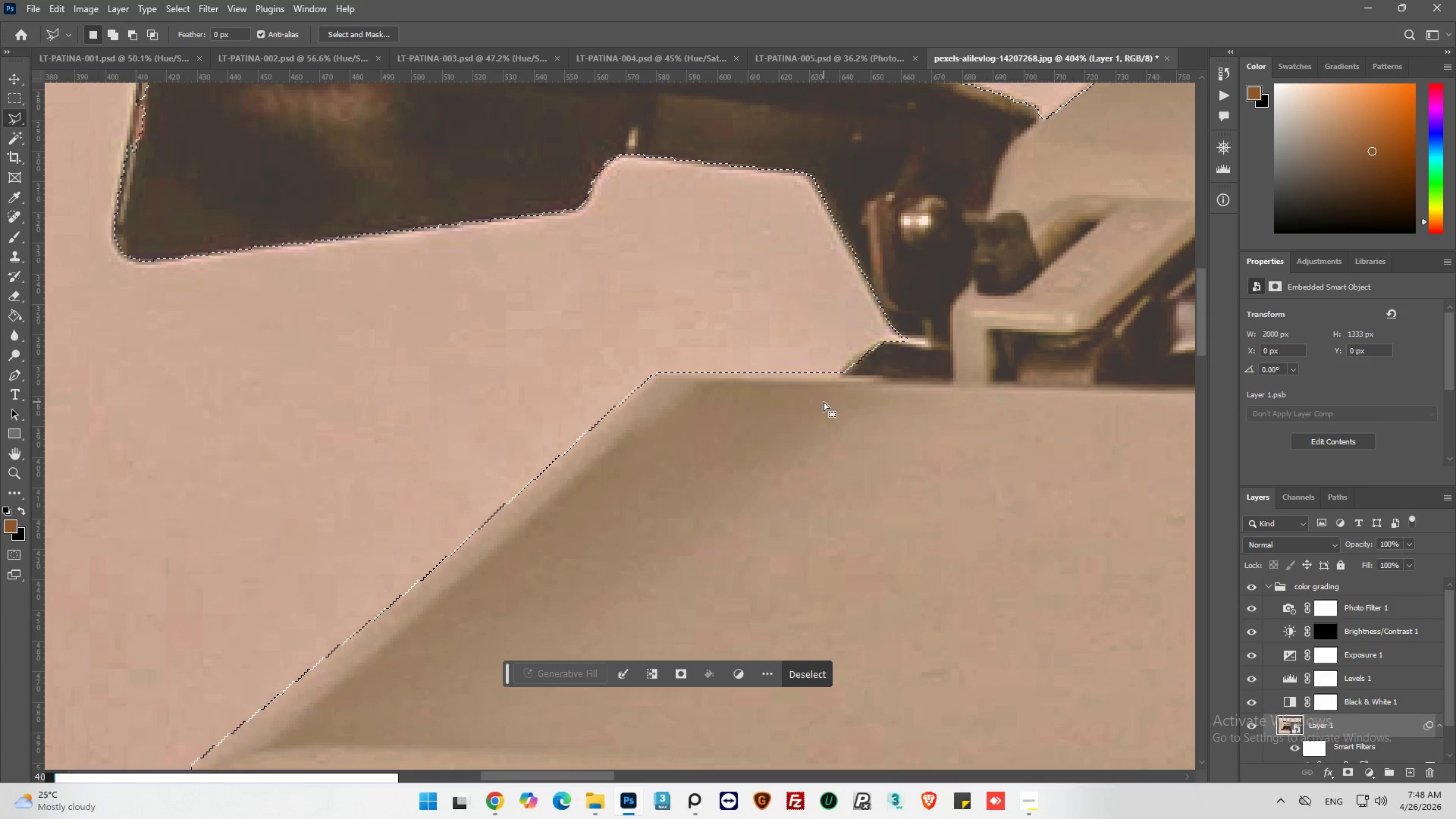 
key(Shift+ShiftLeft)
 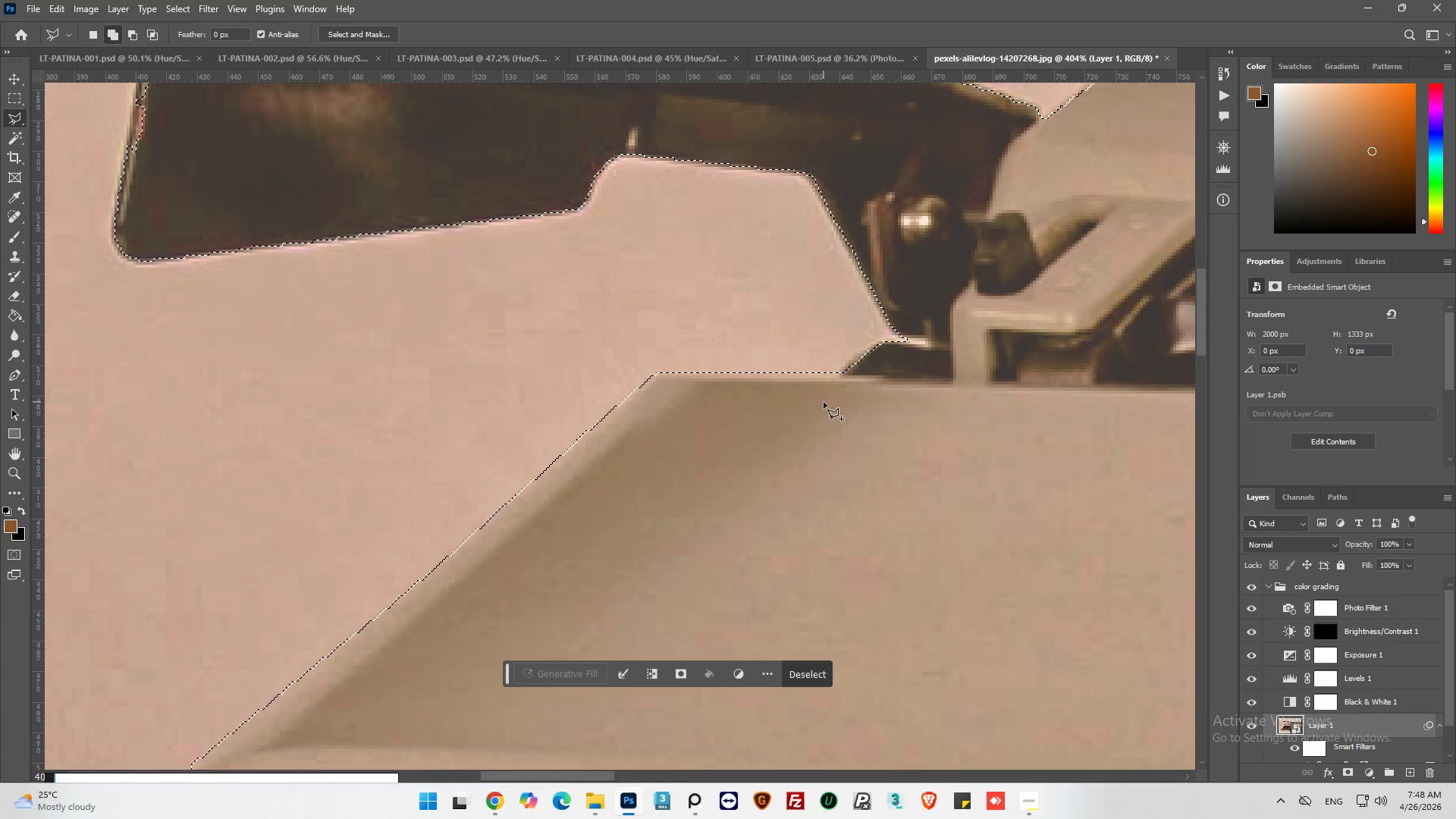 
key(Shift+ShiftLeft)
 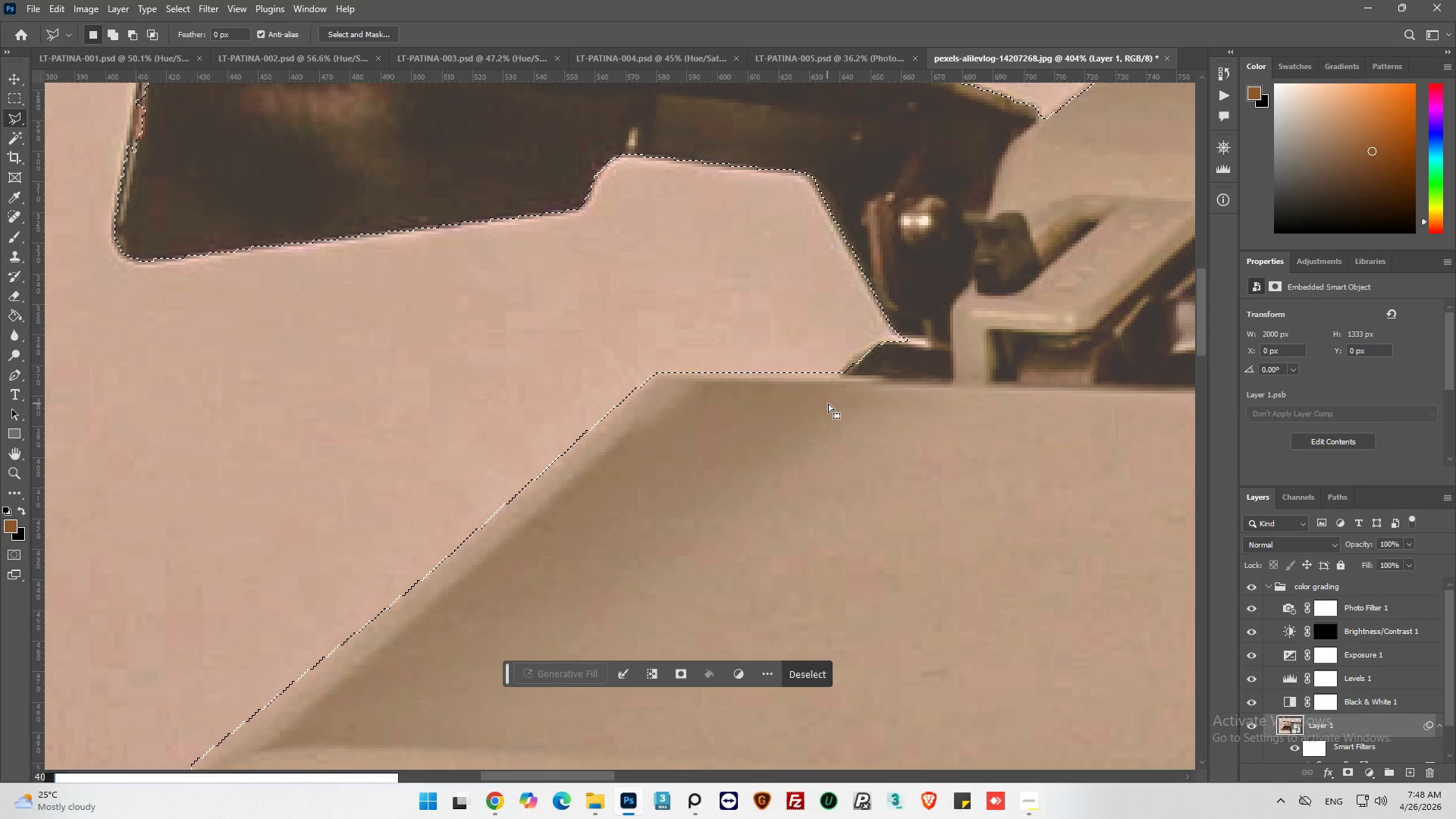 
hold_key(key=ShiftLeft, duration=1.14)
 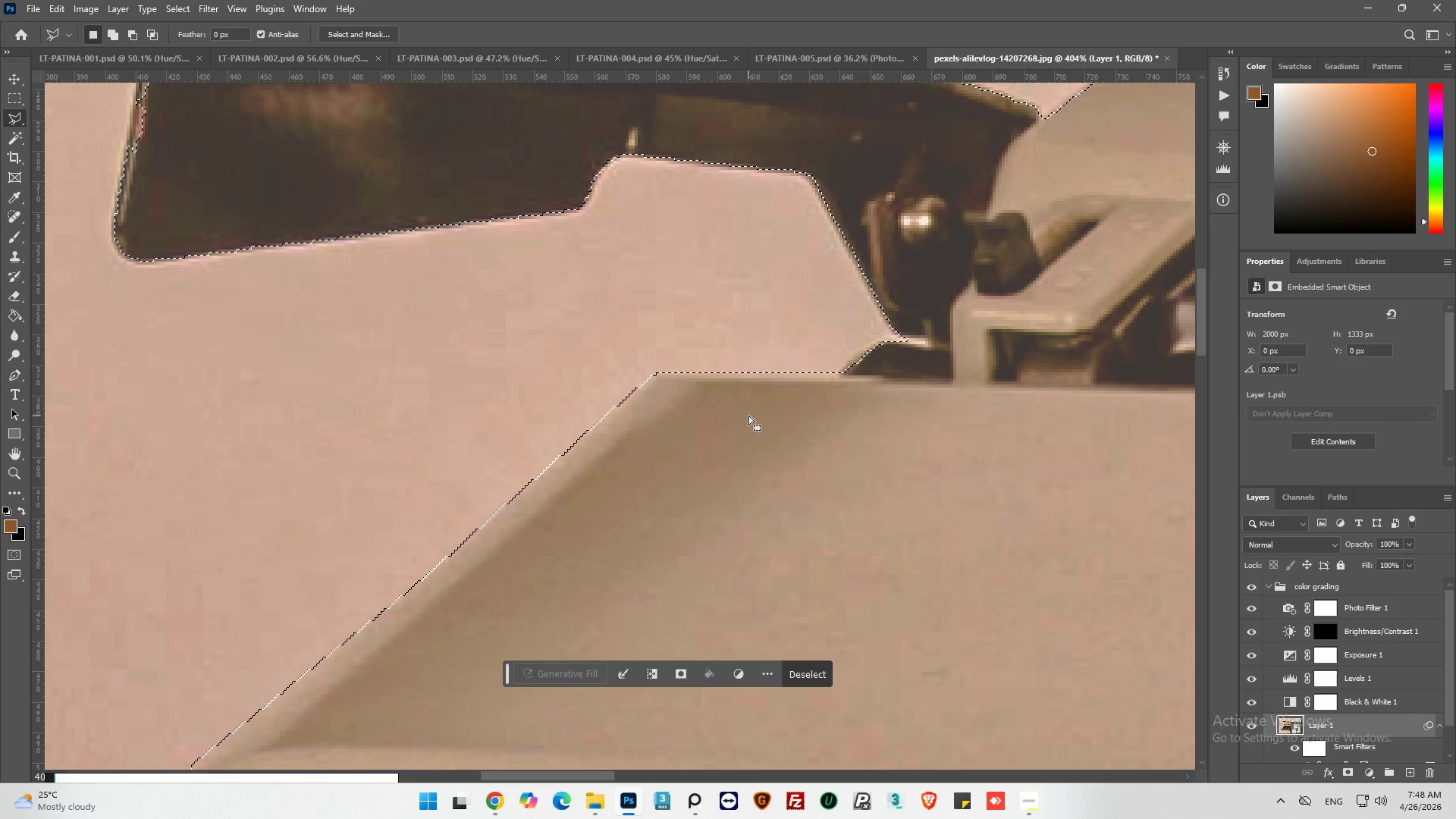 
wait(21.67)
 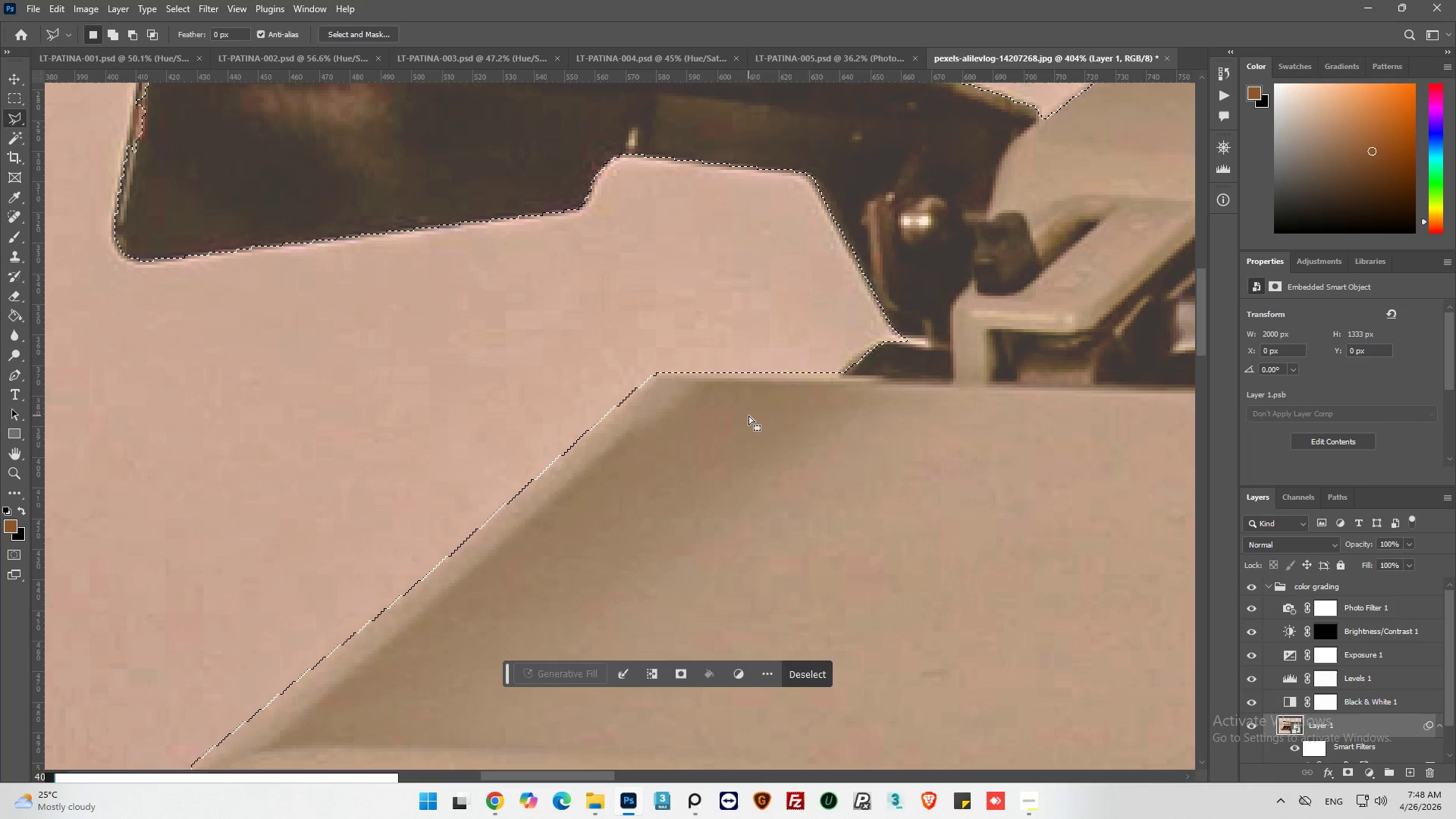 
hold_key(key=ShiftLeft, duration=0.52)
left_click([839, 428])
 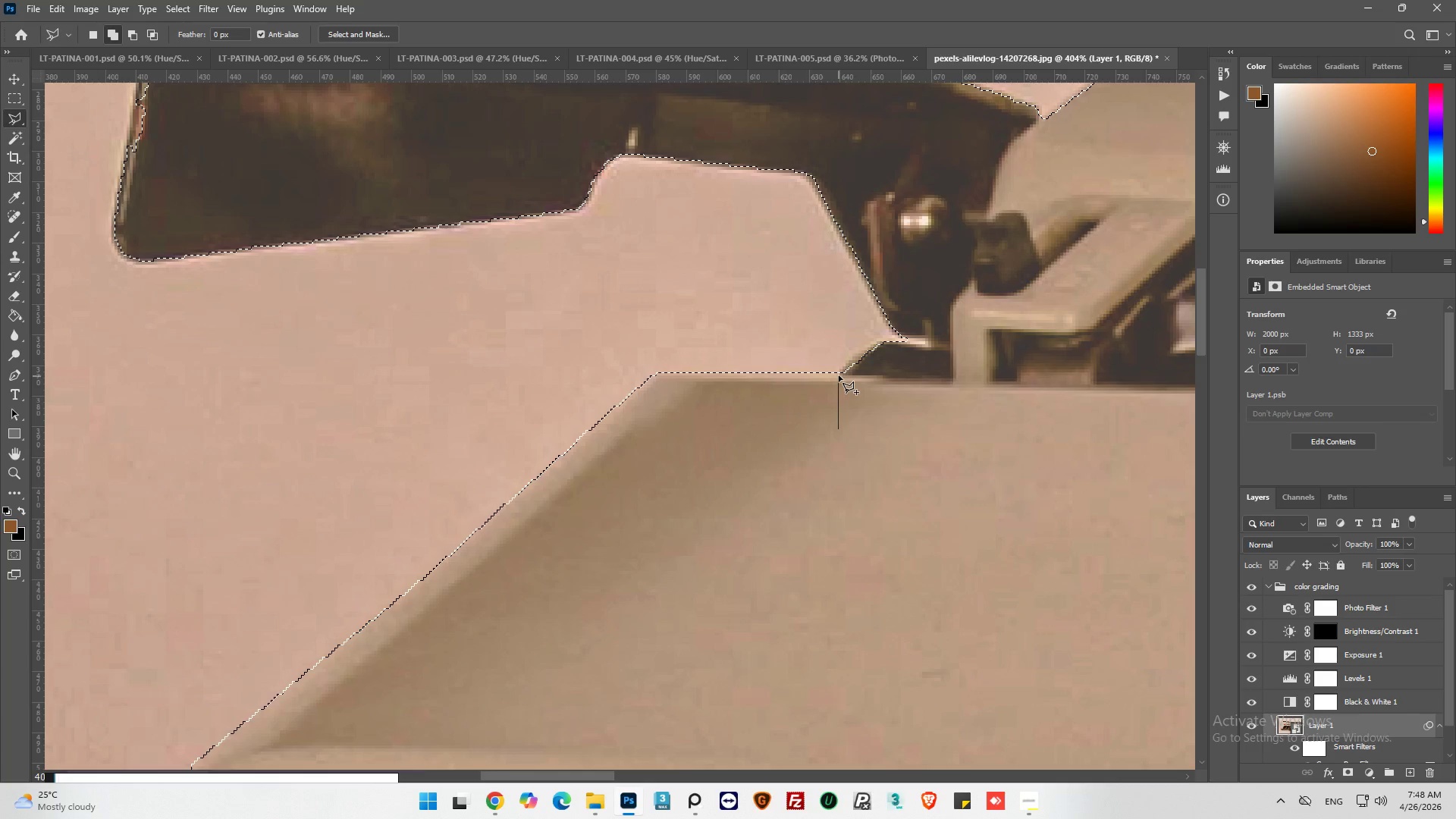 
left_click([843, 367])
 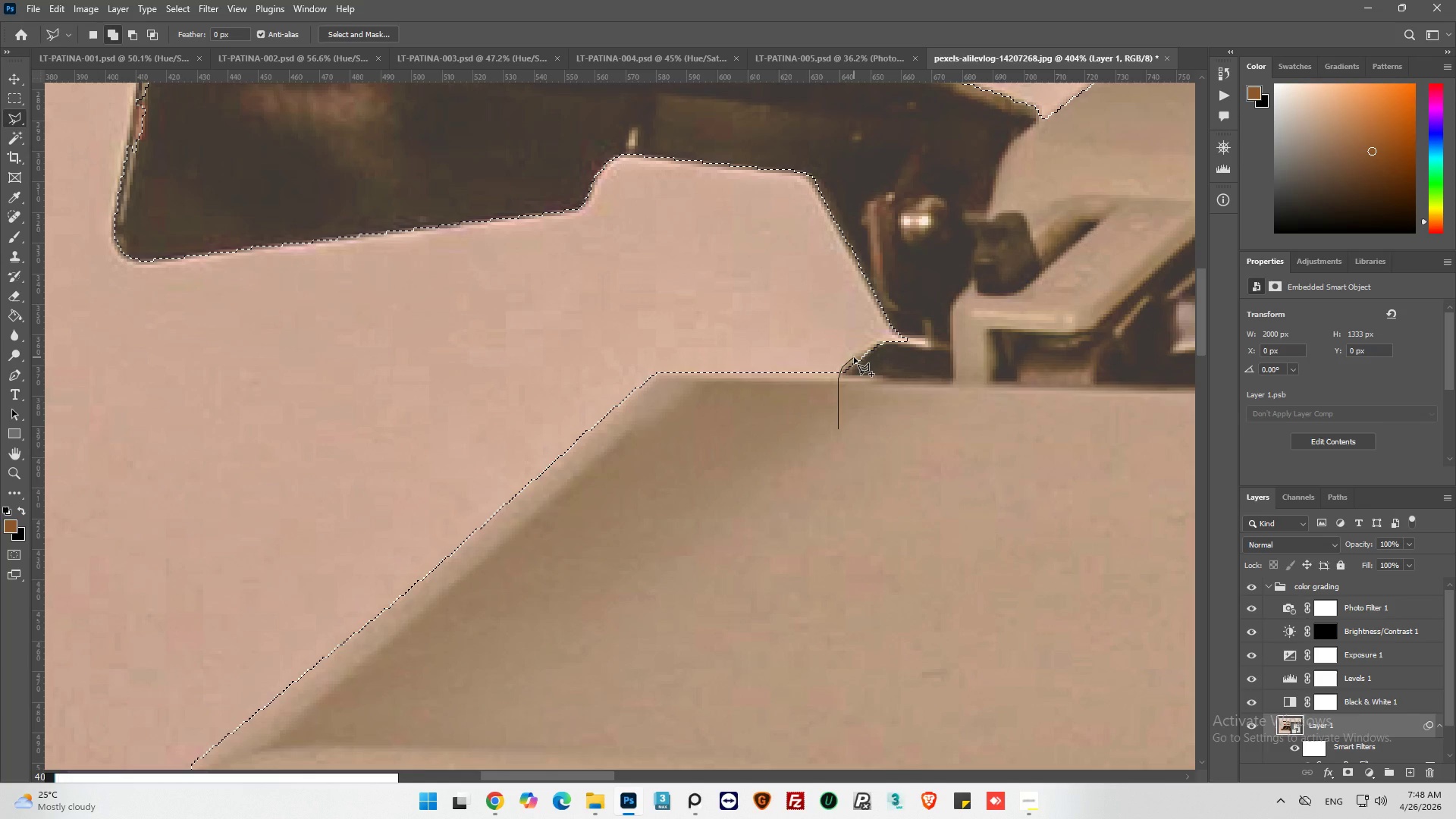 
left_click([854, 357])
 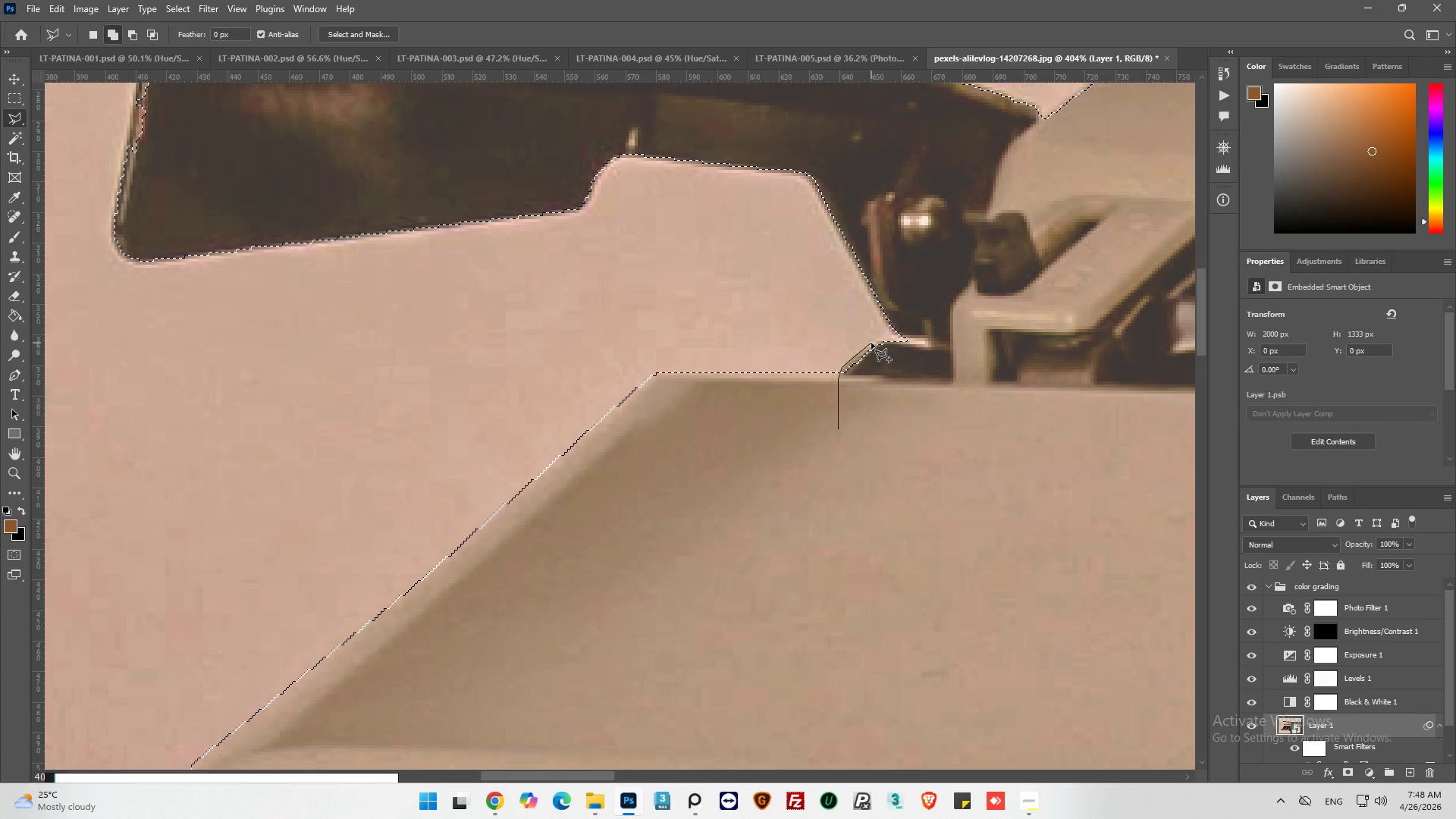 
left_click([877, 342])
 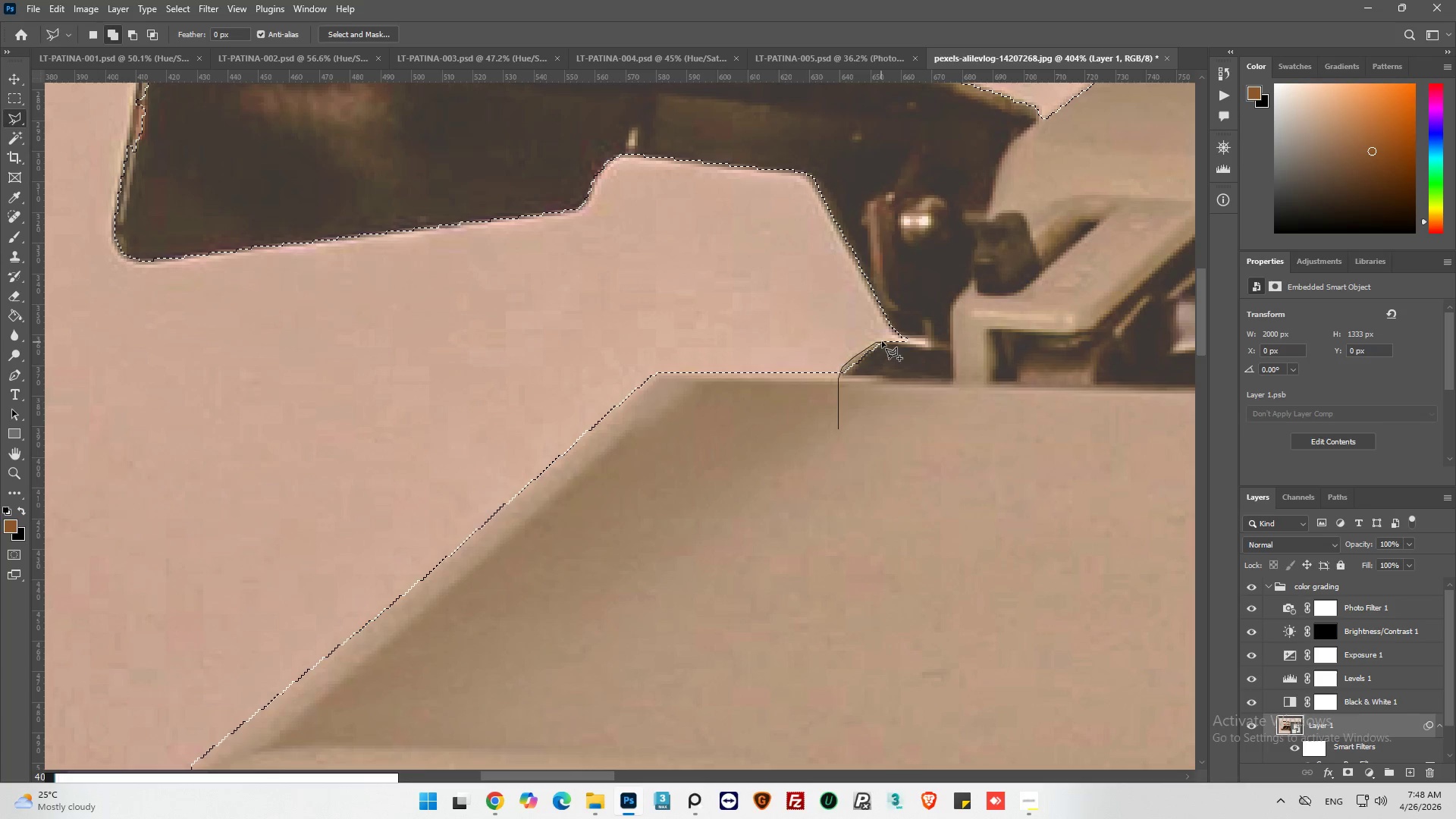 
left_click([885, 340])
 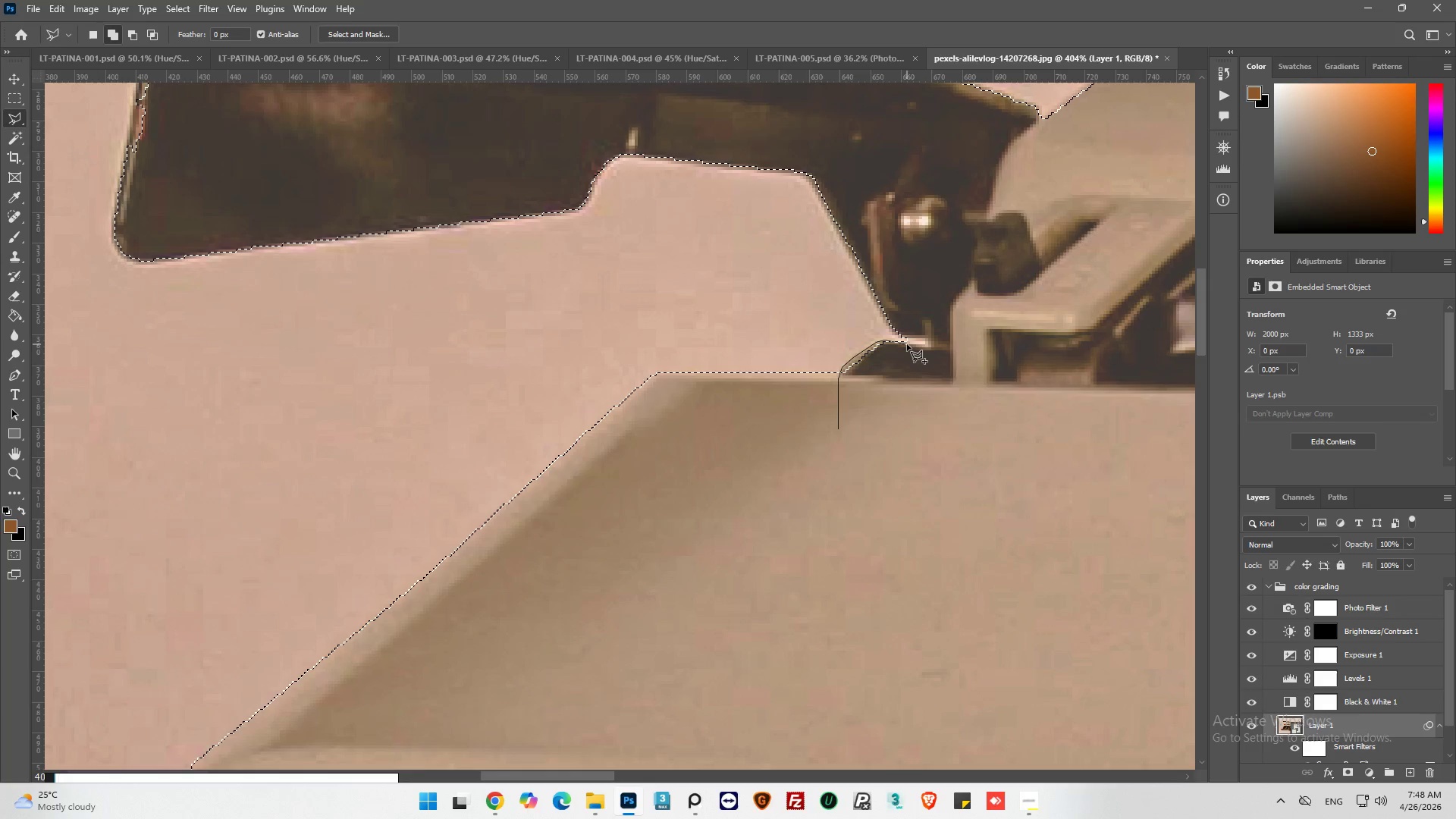 
left_click_drag(start_coordinate=[890, 440], to_coordinate=[881, 442])
 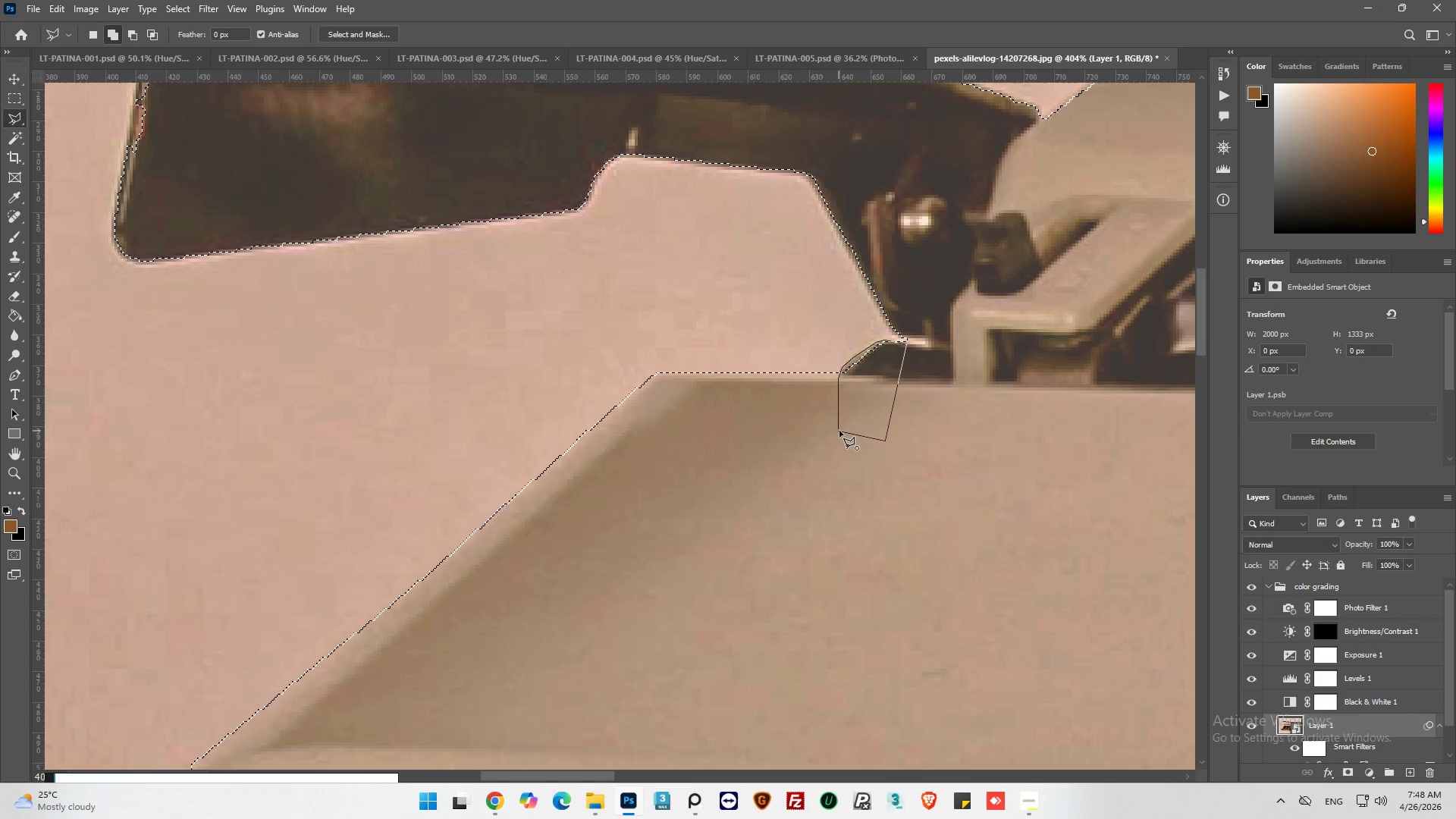 
left_click([839, 428])
 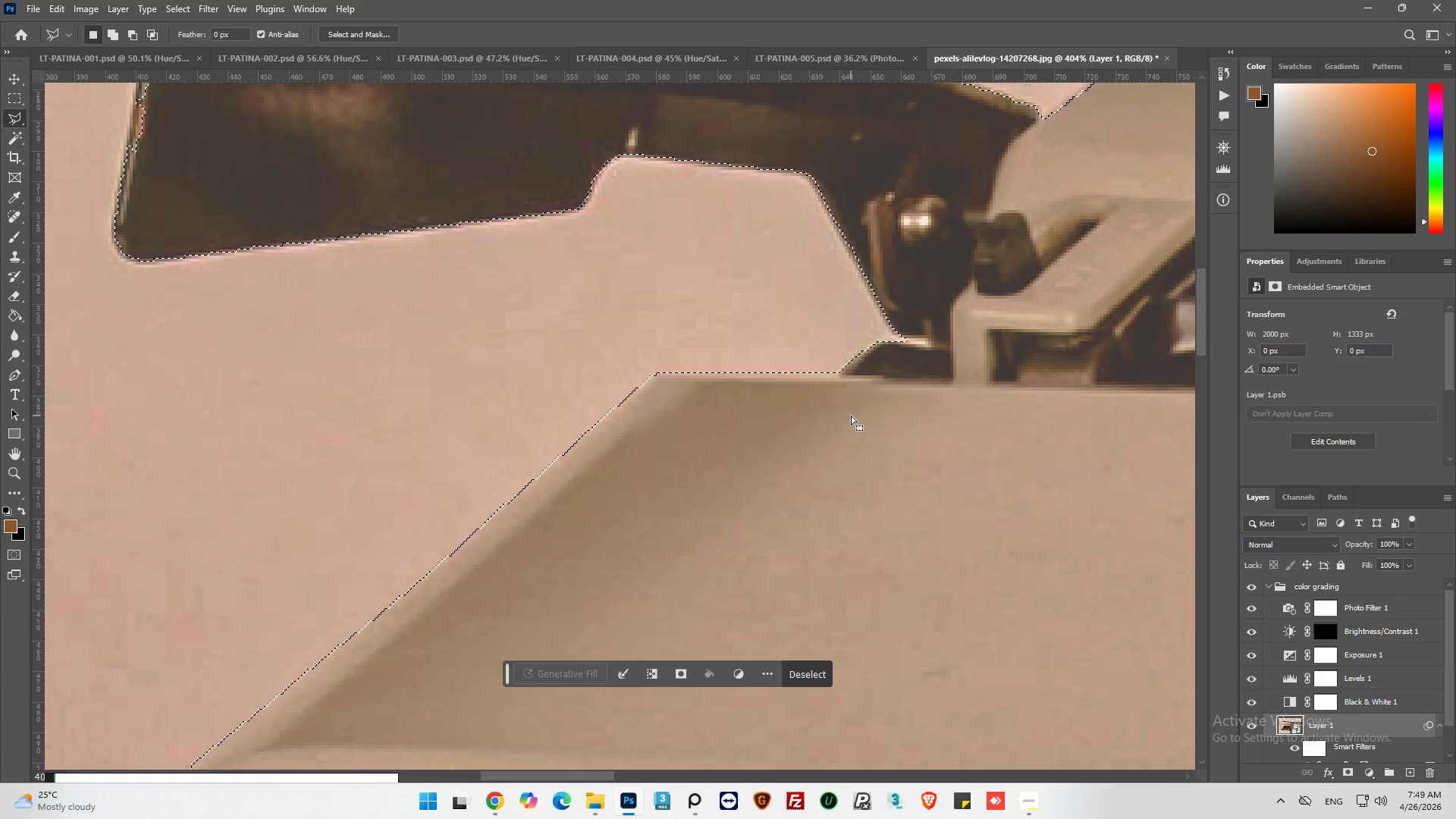 
wait(11.73)
 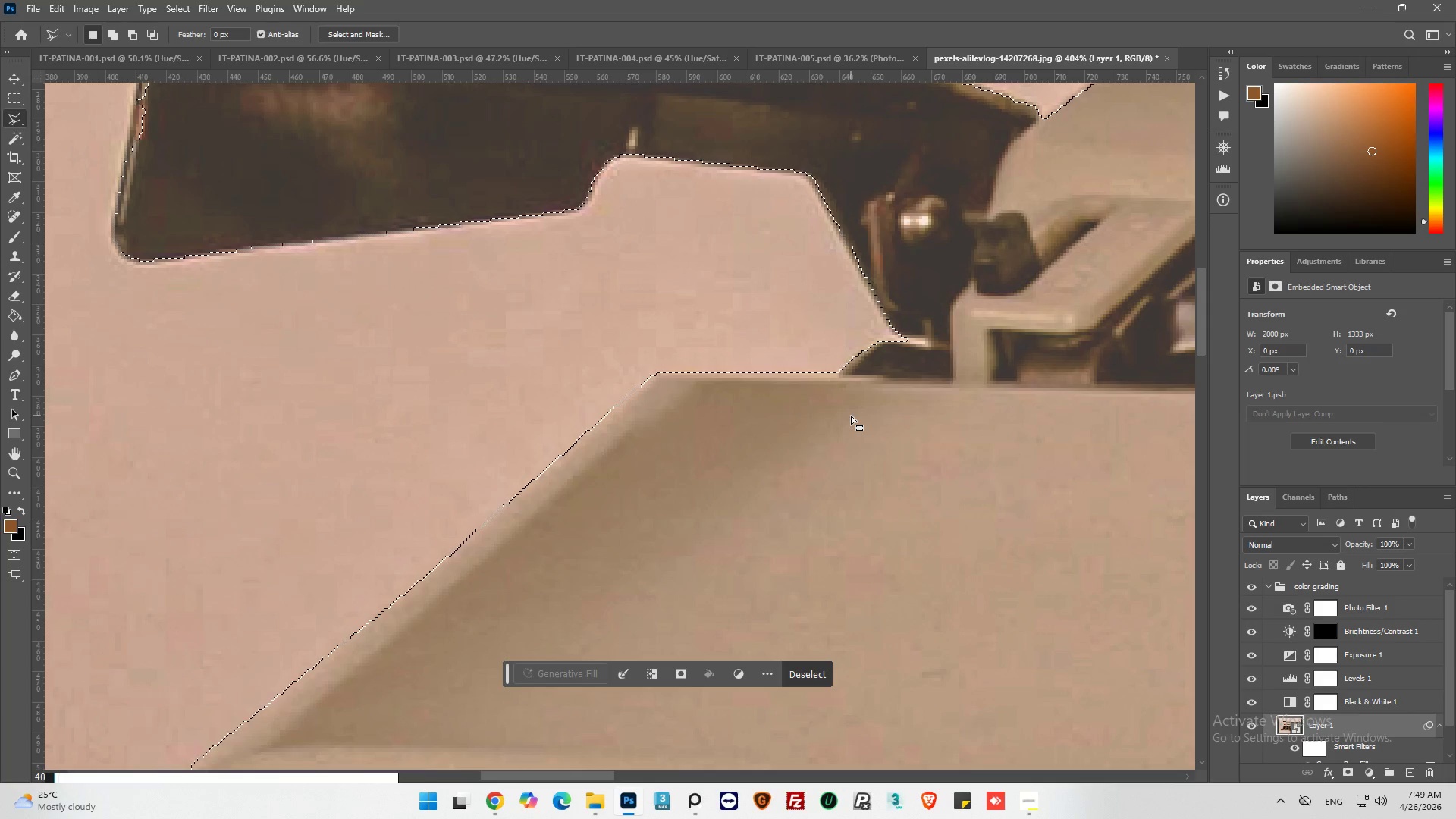 
hold_key(key=AltLeft, duration=0.5)
scroll: coordinate [764, 242], scroll_direction: down, amount: 3.0
 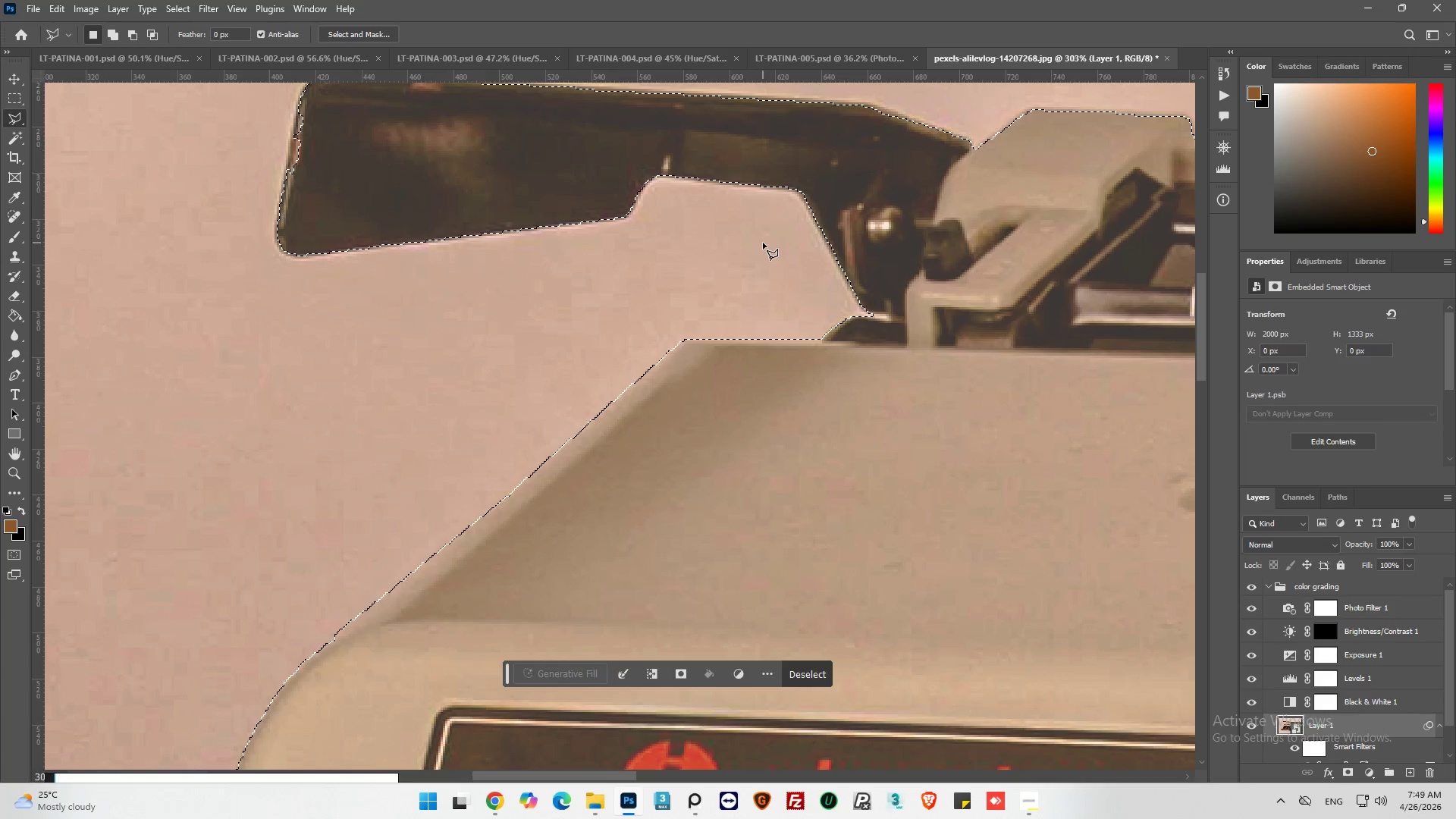 
wait(22.36)
 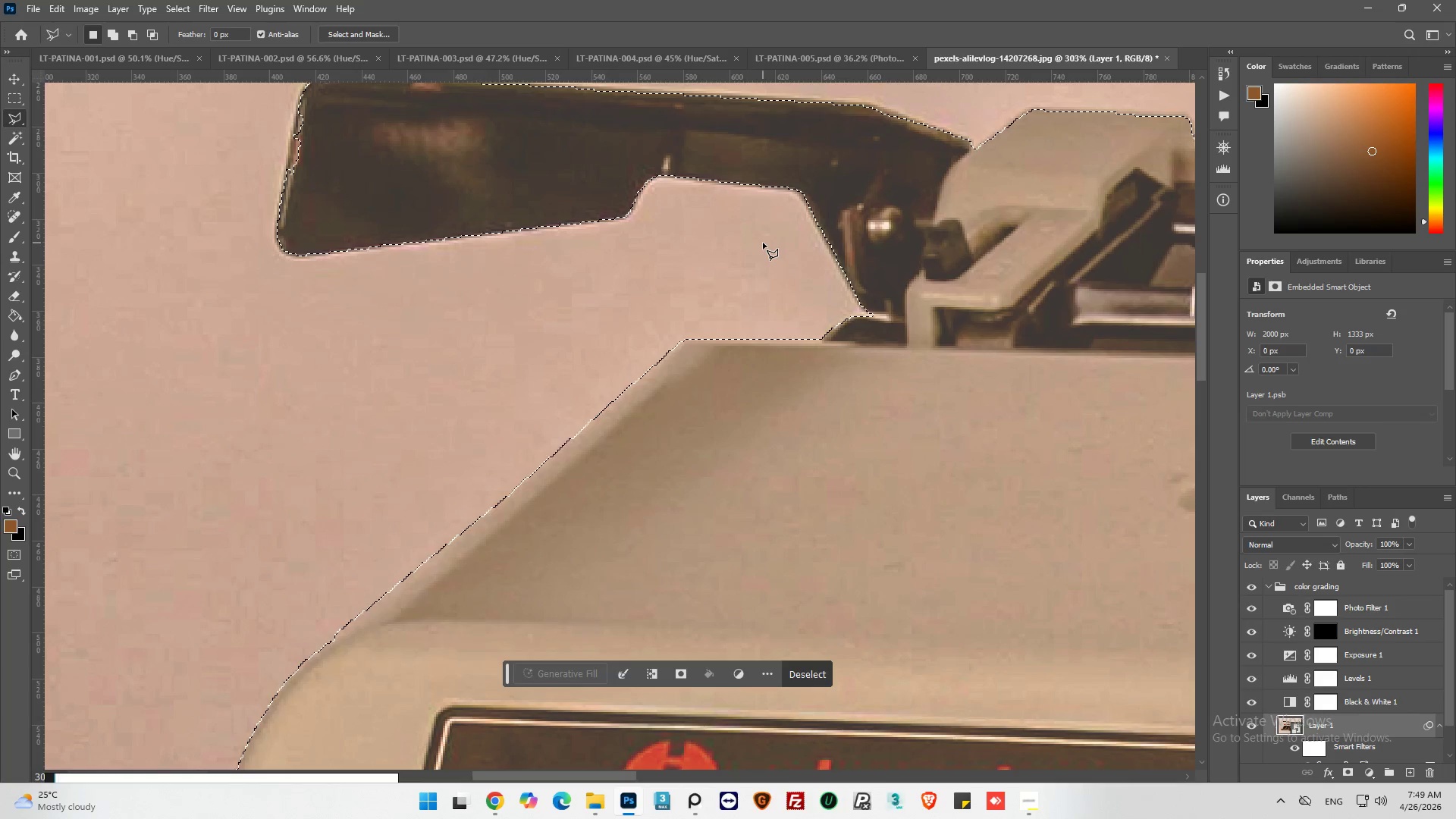 
hold_key(key=AltLeft, duration=0.34)
scroll: coordinate [695, 279], scroll_direction: down, amount: 6.0
 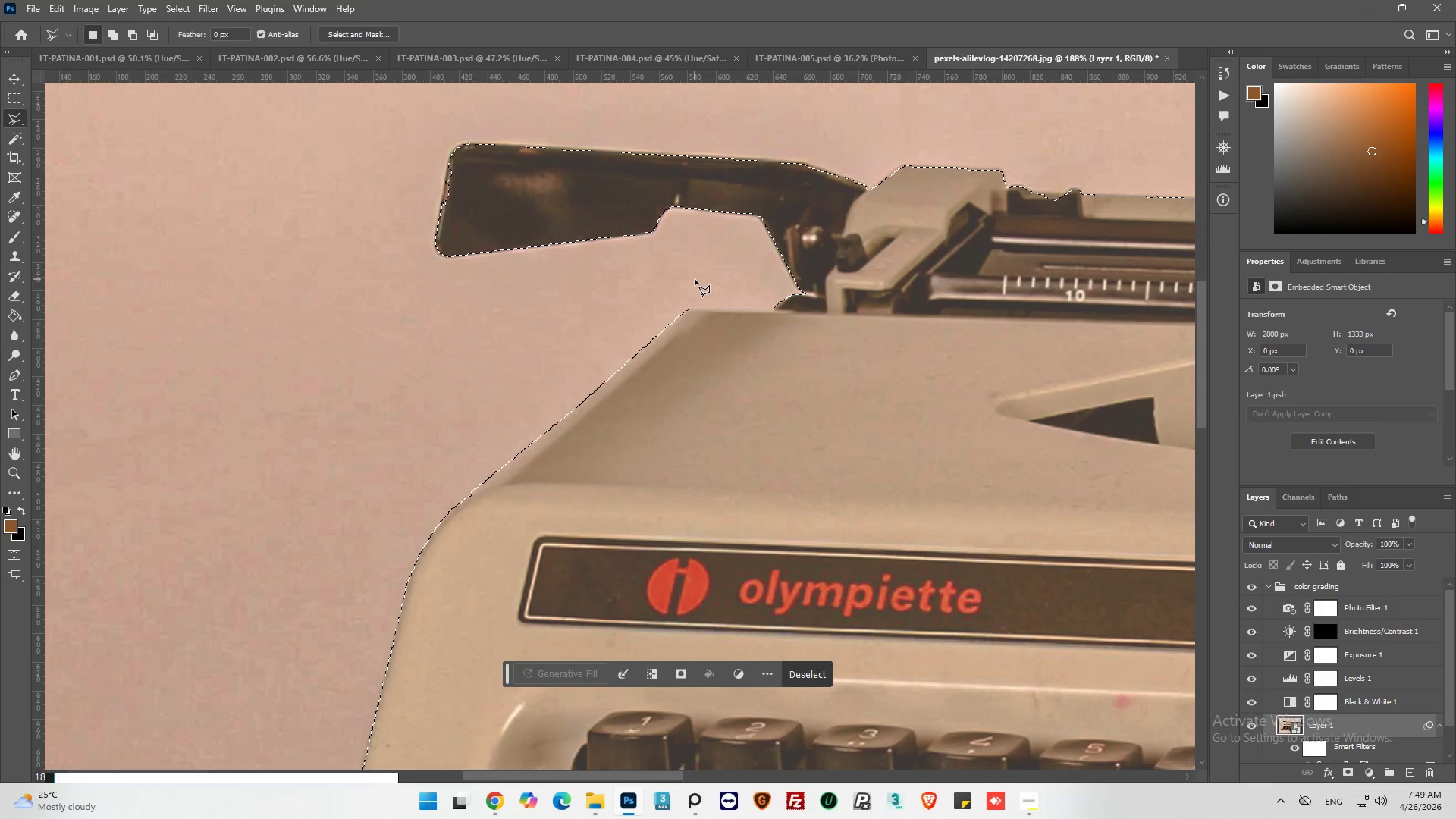 
wait(6.11)
 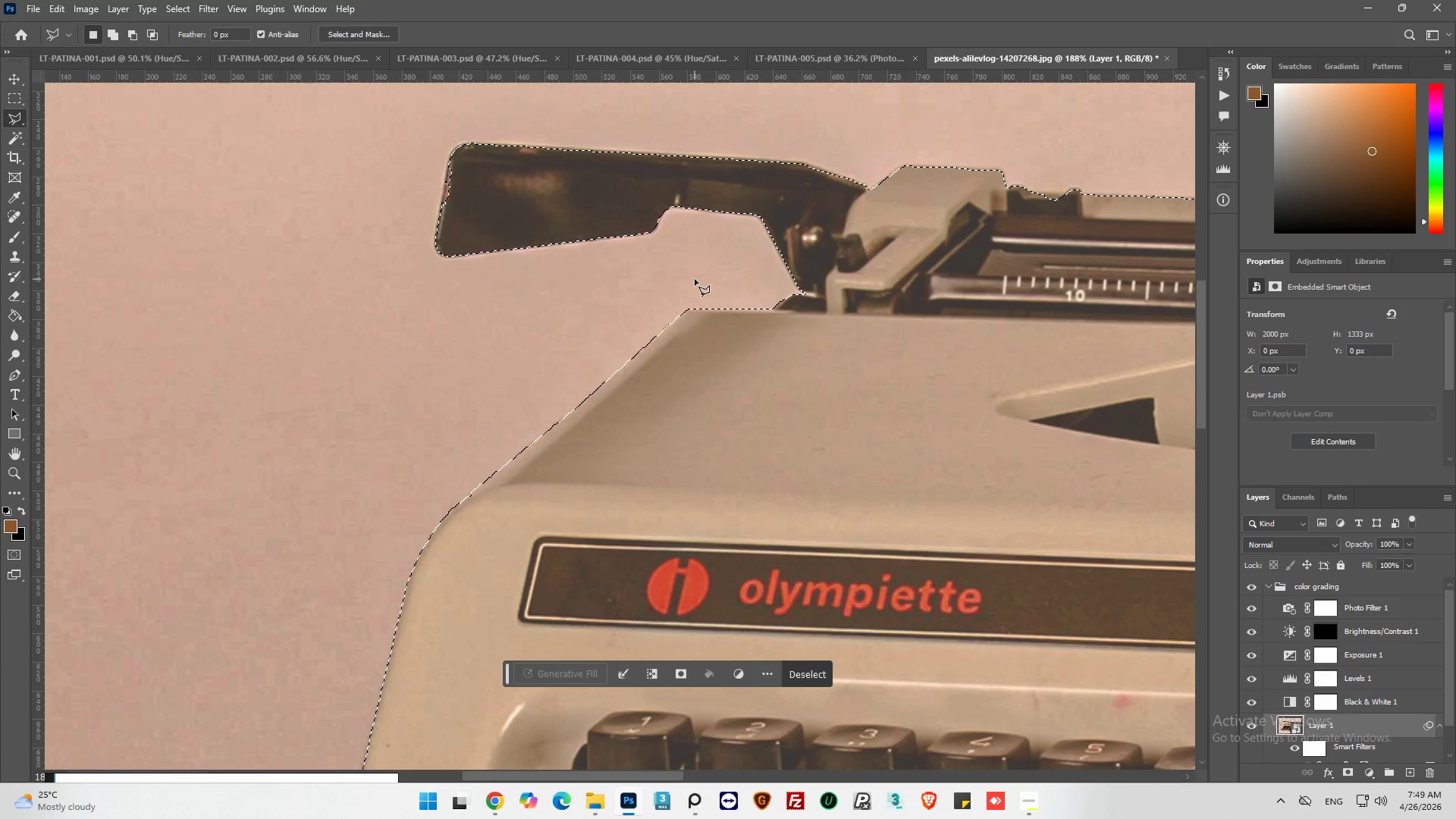 
key(Alt+AltLeft)
 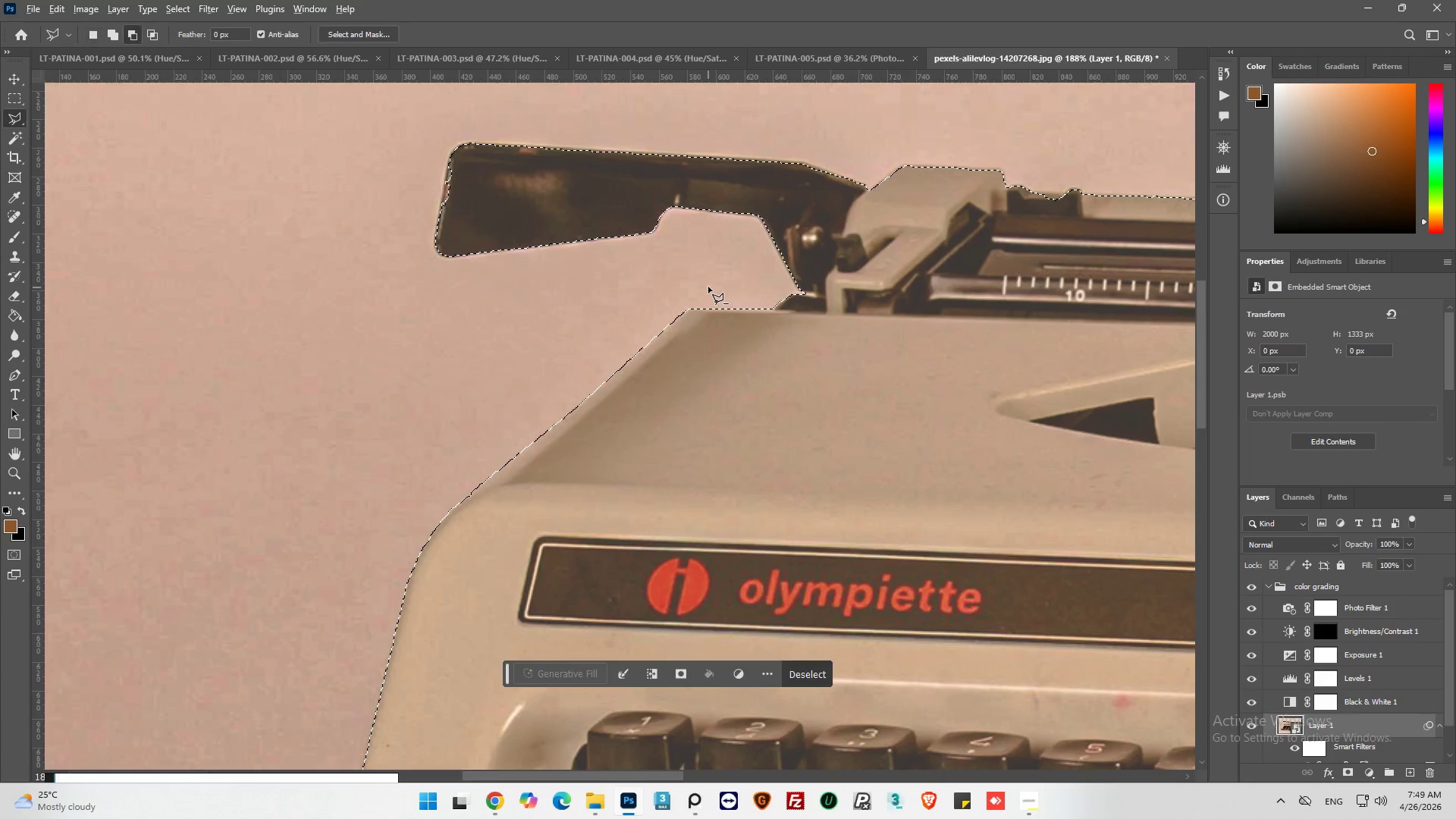 
hold_key(key=AltLeft, duration=0.77)
scroll: coordinate [769, 295], scroll_direction: up, amount: 6.0
 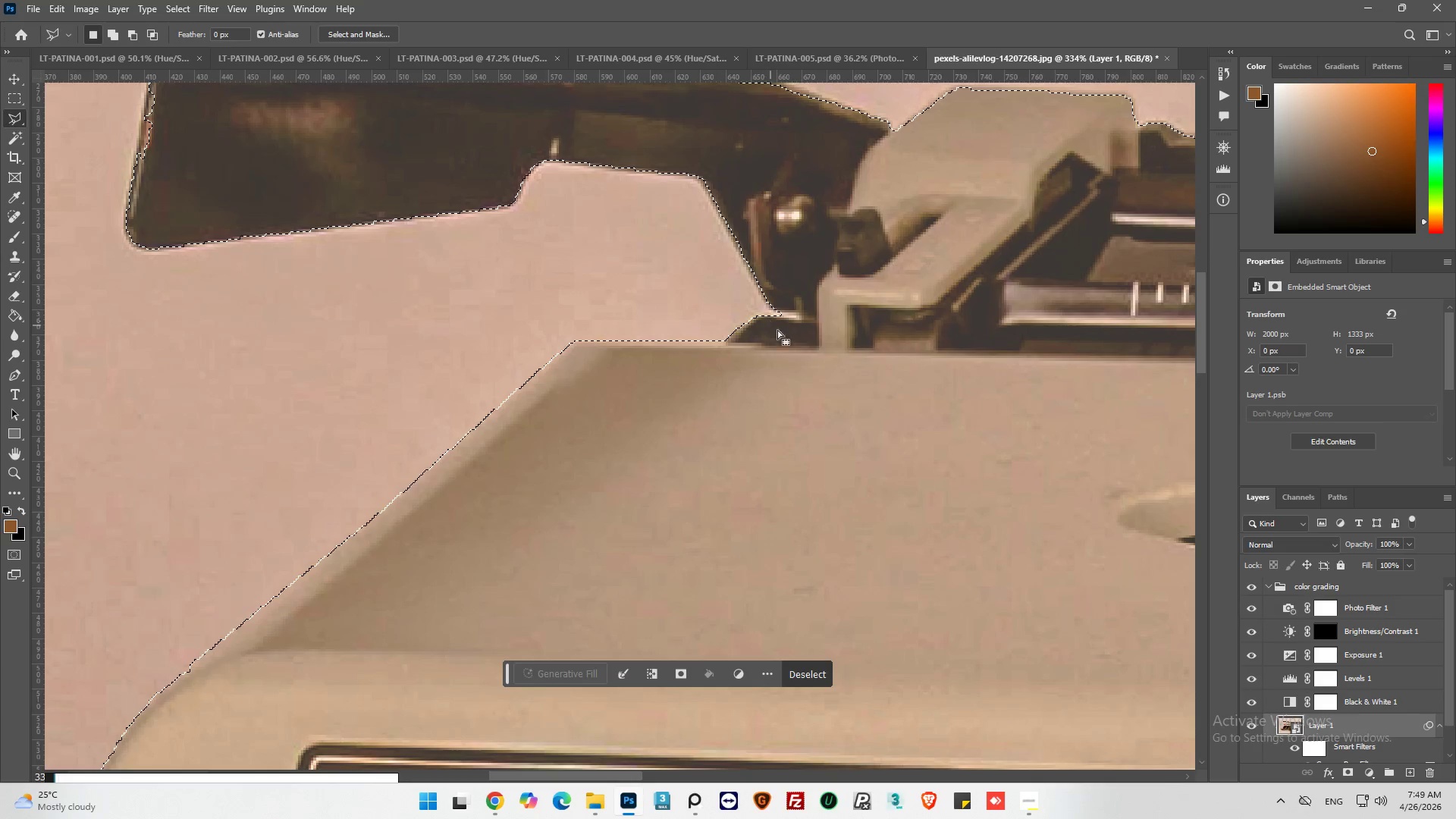 
wait(5.85)
 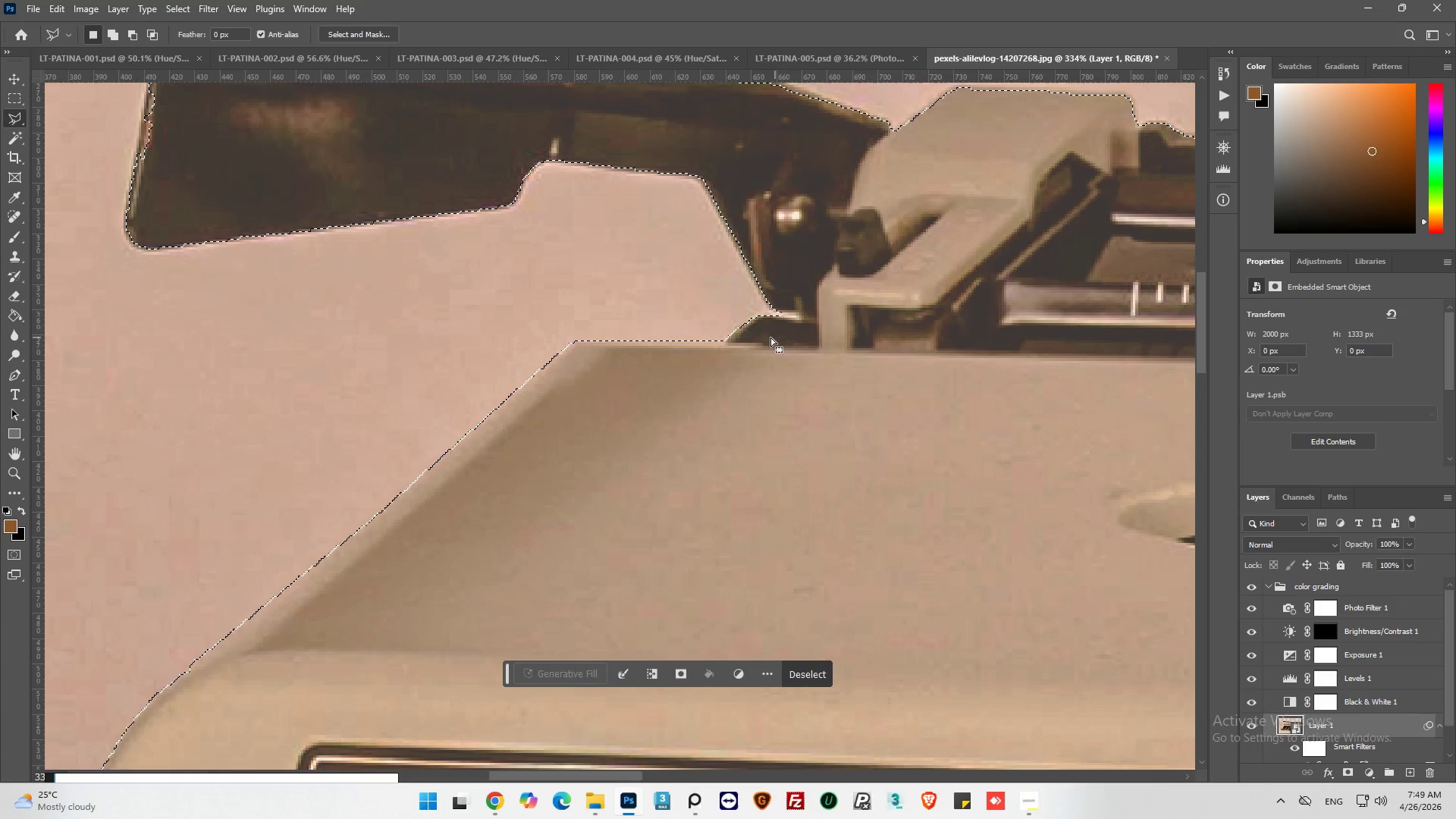 
scroll: coordinate [794, 354], scroll_direction: up, amount: 6.0
 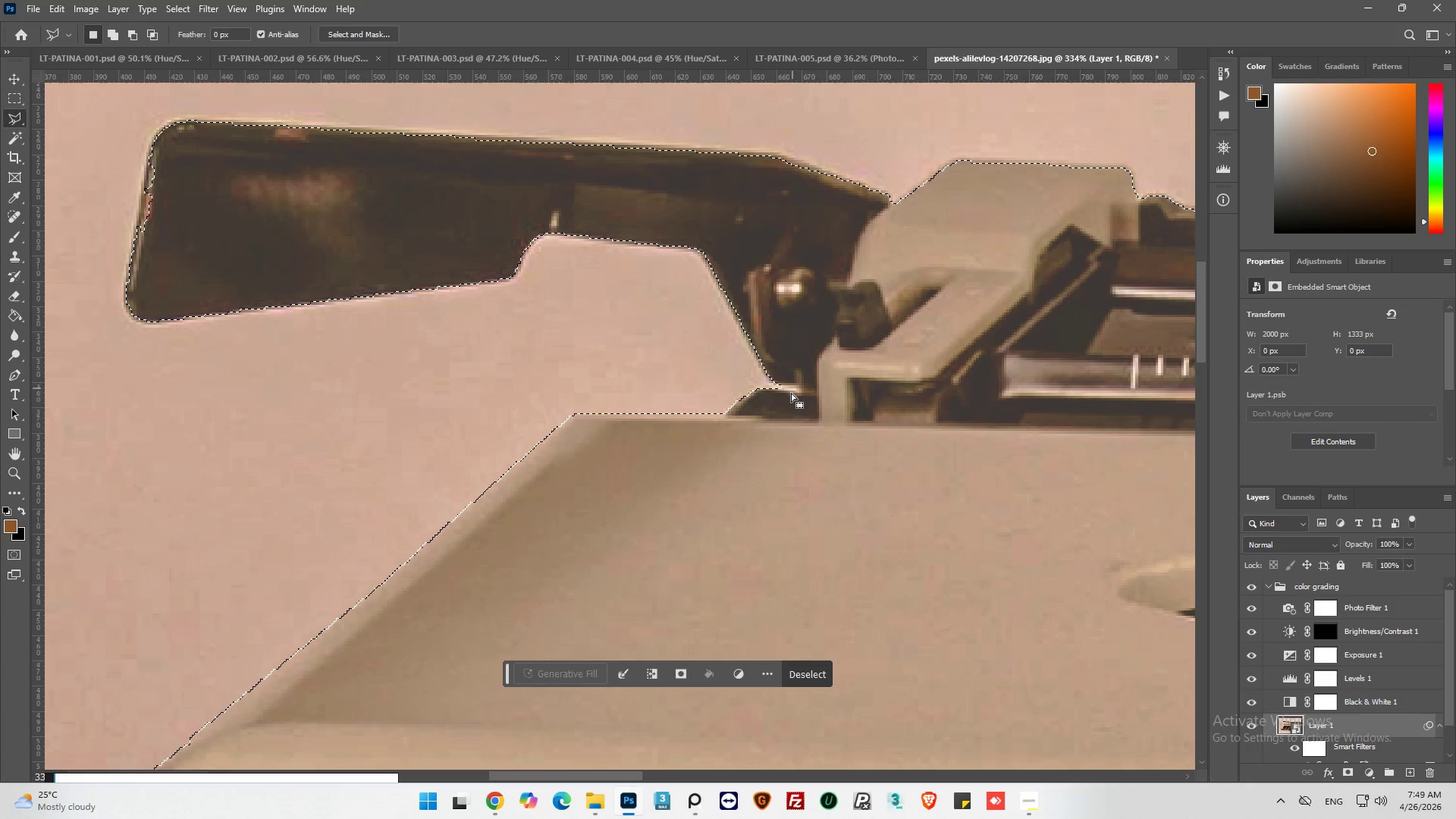 
hold_key(key=ShiftLeft, duration=1.26)
 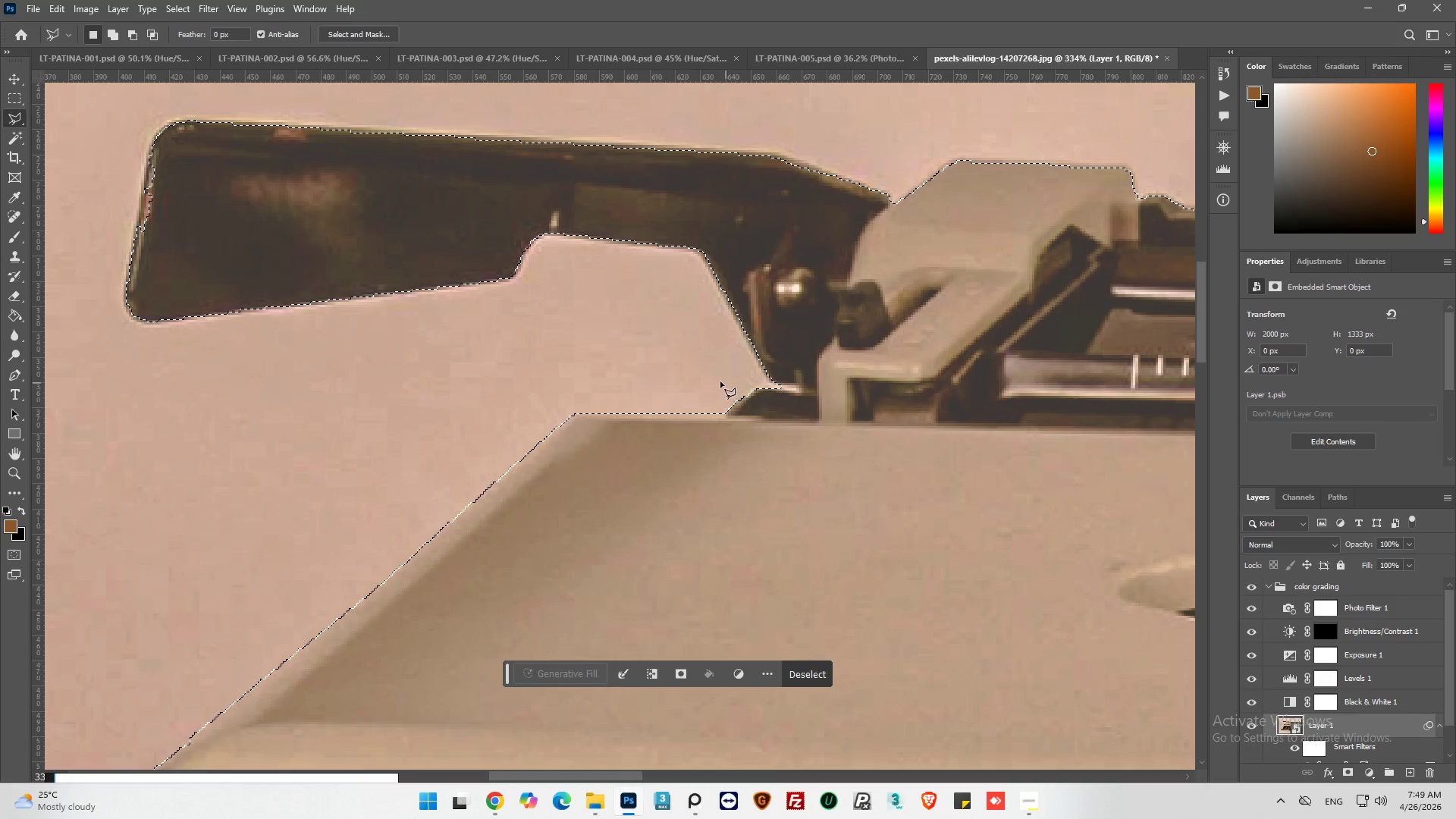 
hold_key(key=AltLeft, duration=0.61)
 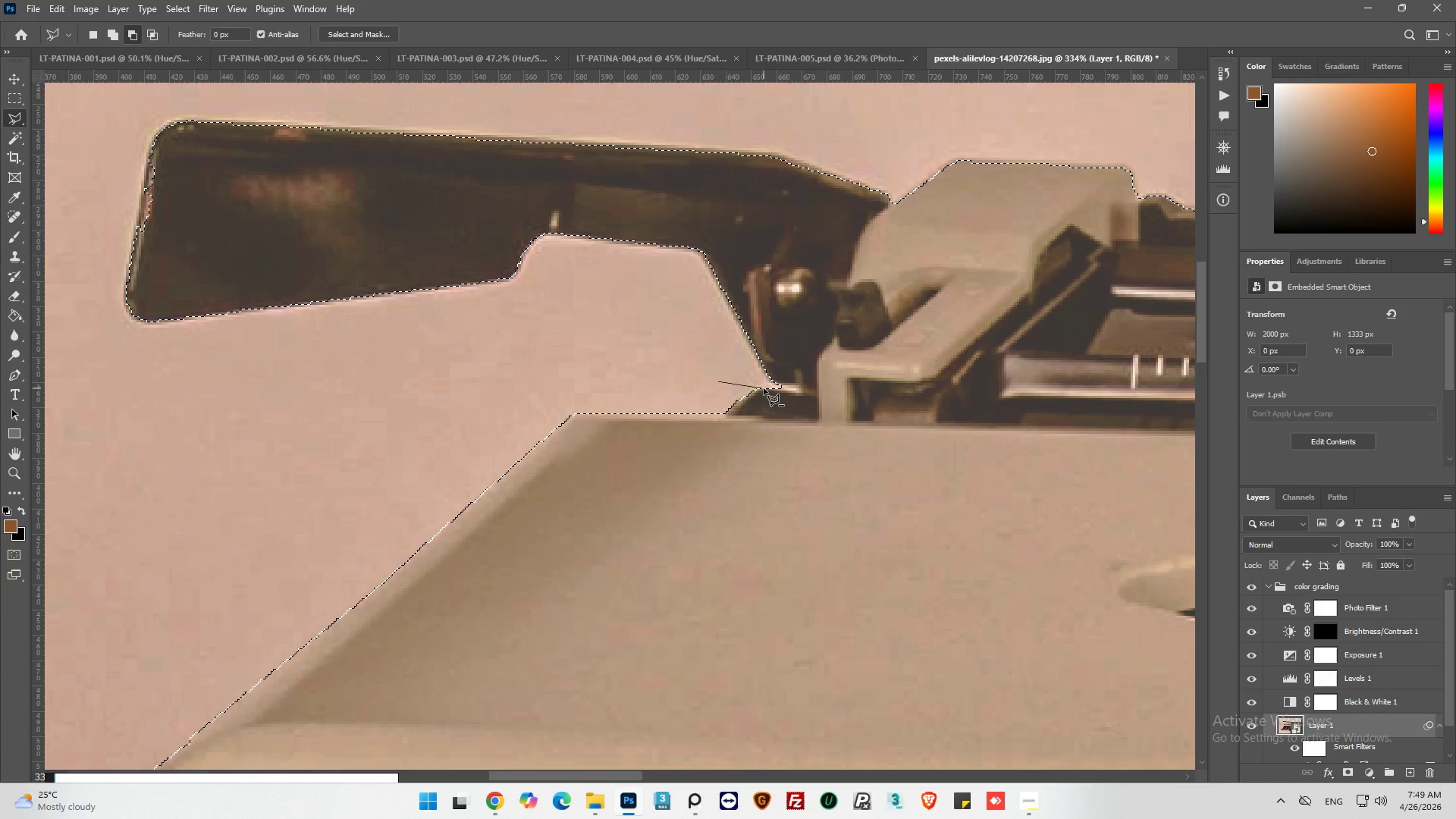 
left_click([765, 388])
 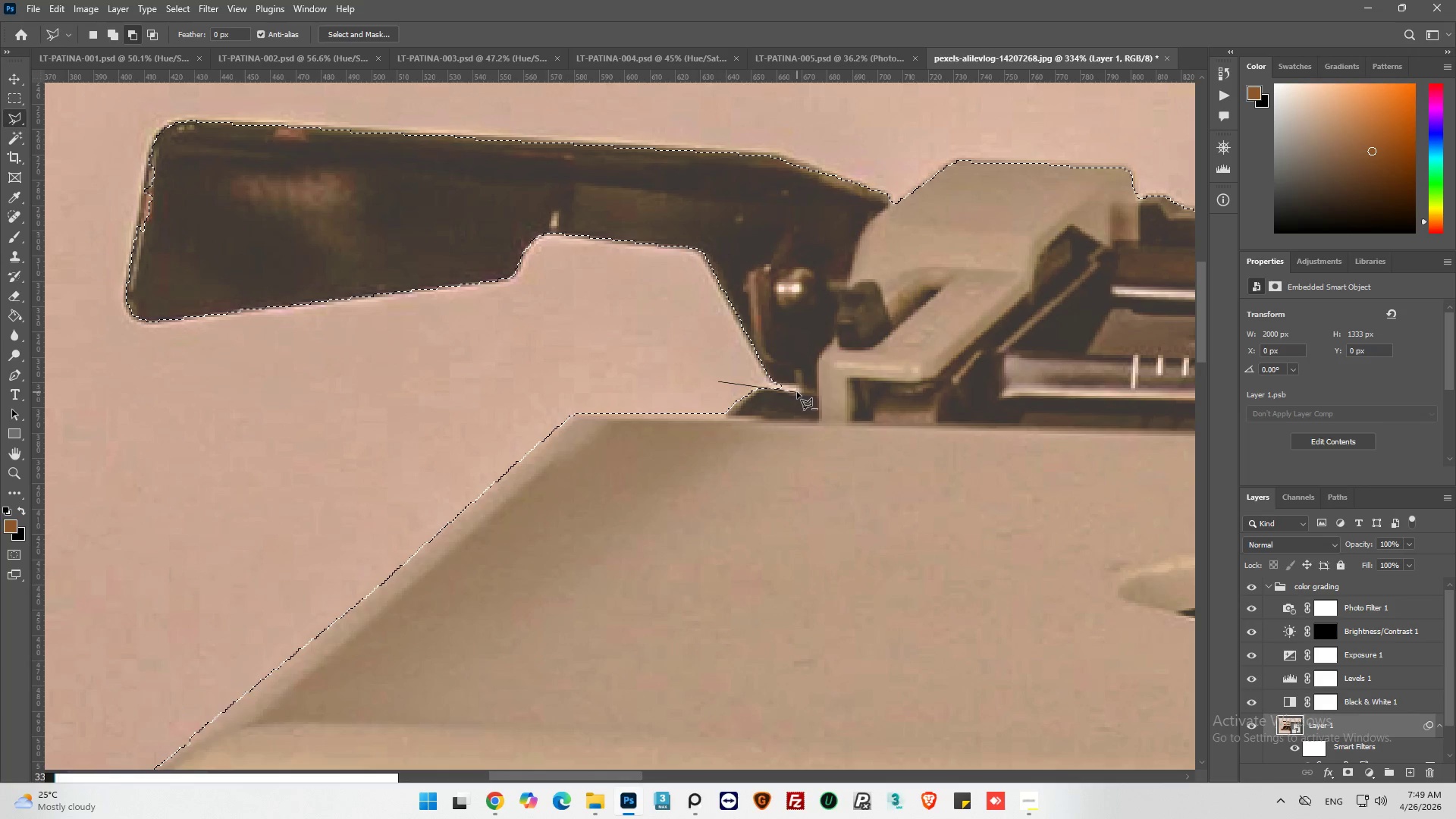 
left_click([797, 391])
 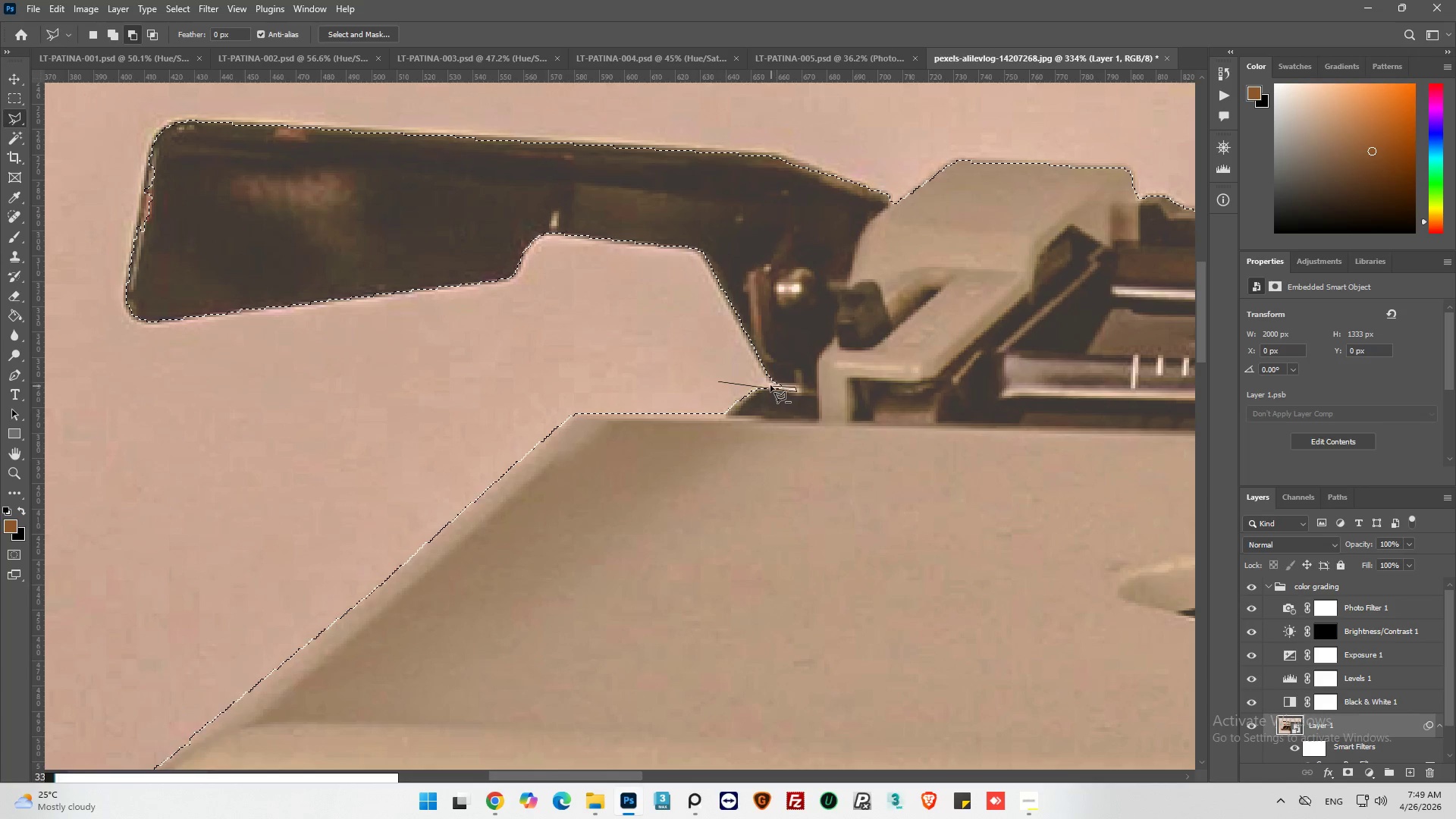 
left_click([756, 383])
 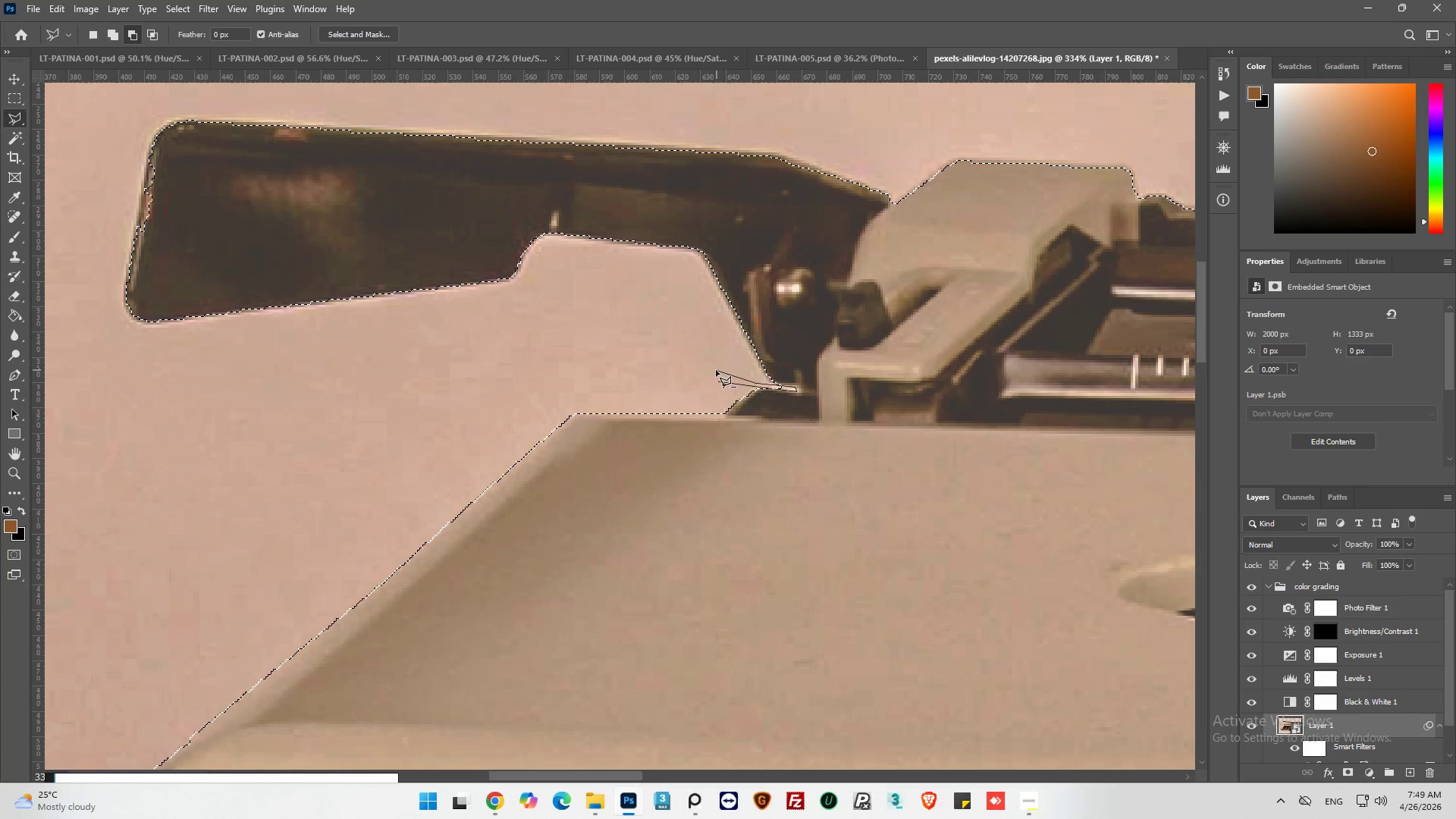 
left_click([716, 370])
 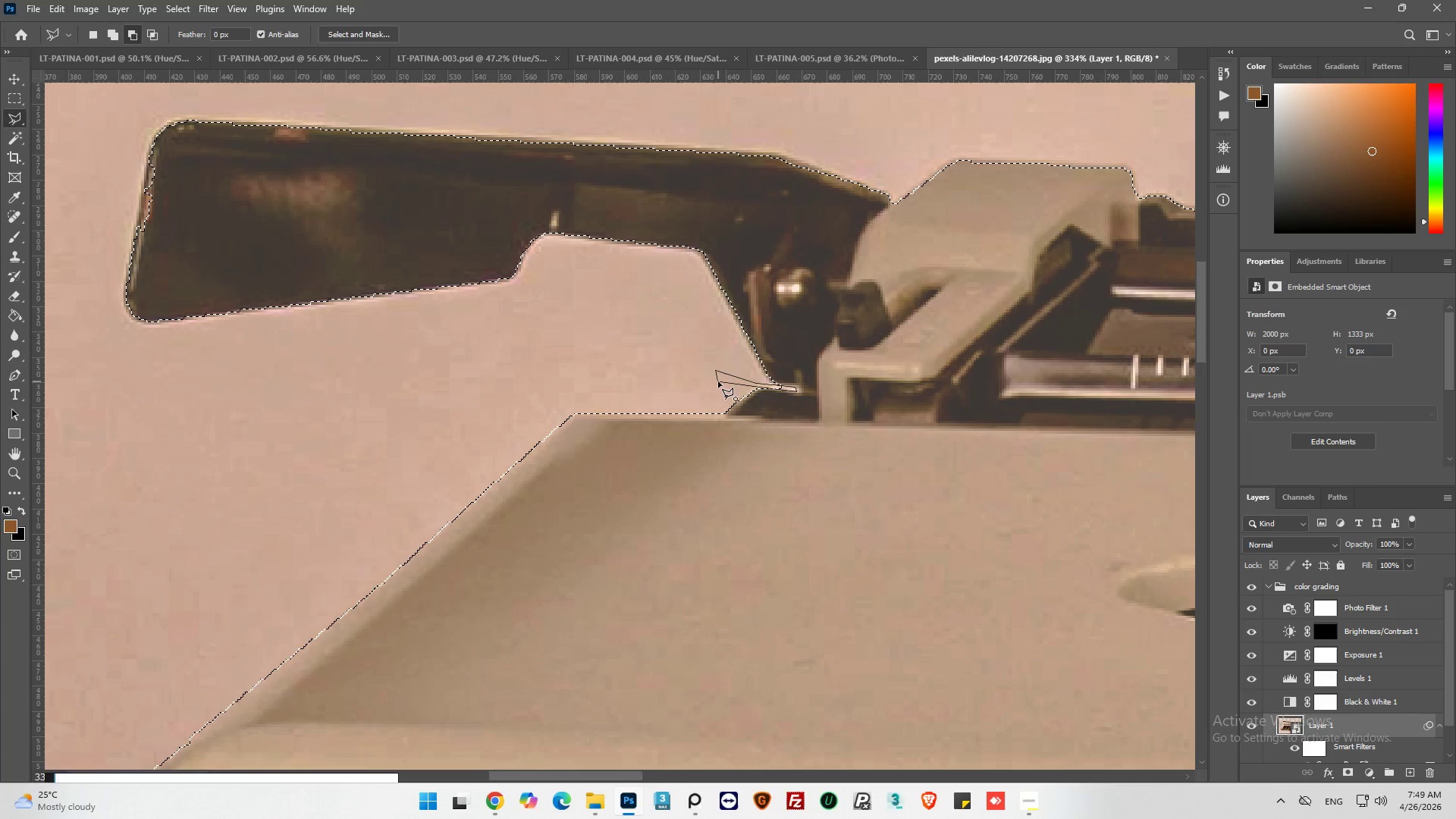 
left_click([718, 381])
 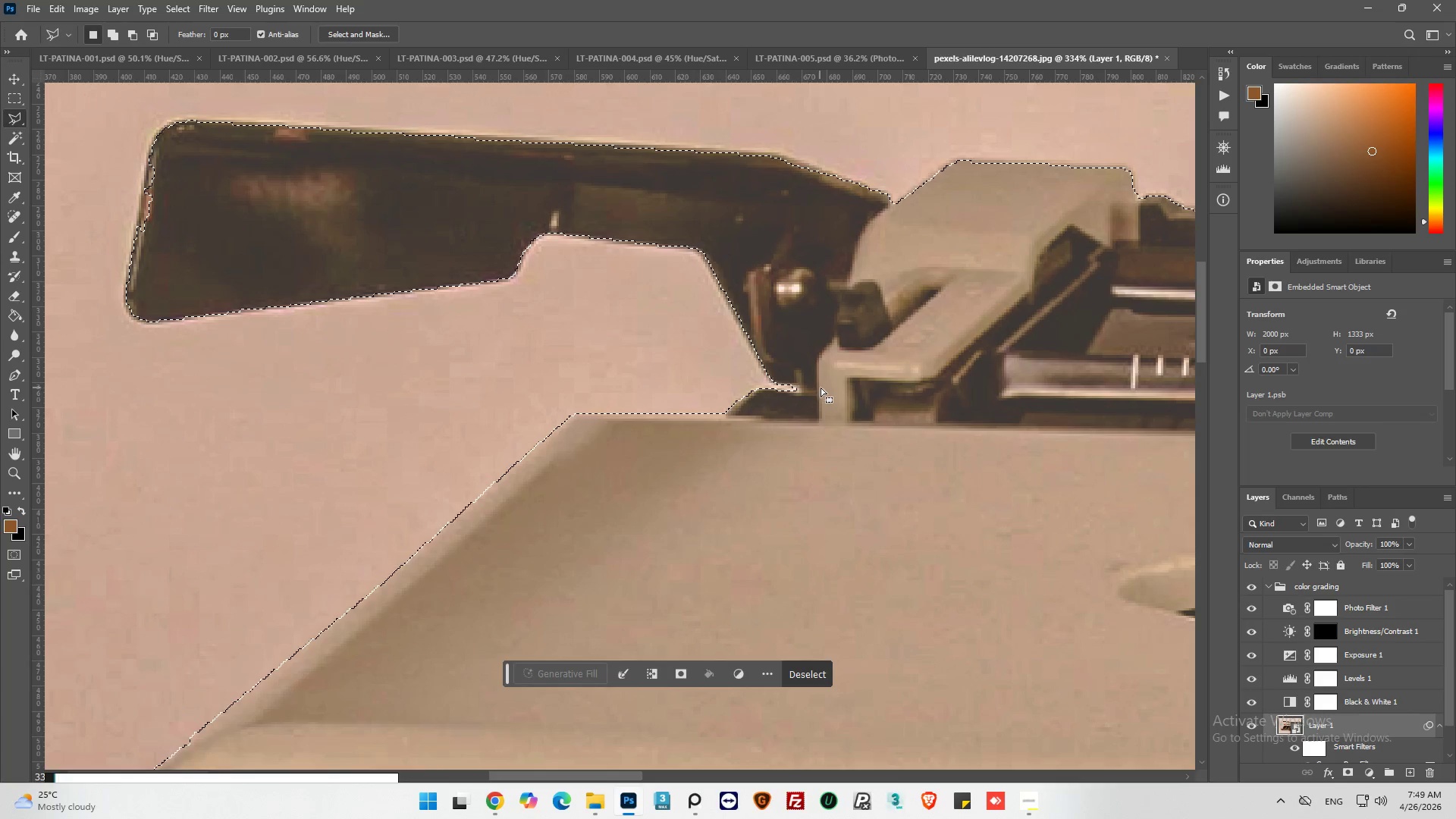 
hold_key(key=ShiftLeft, duration=0.39)
left_click([828, 380])
 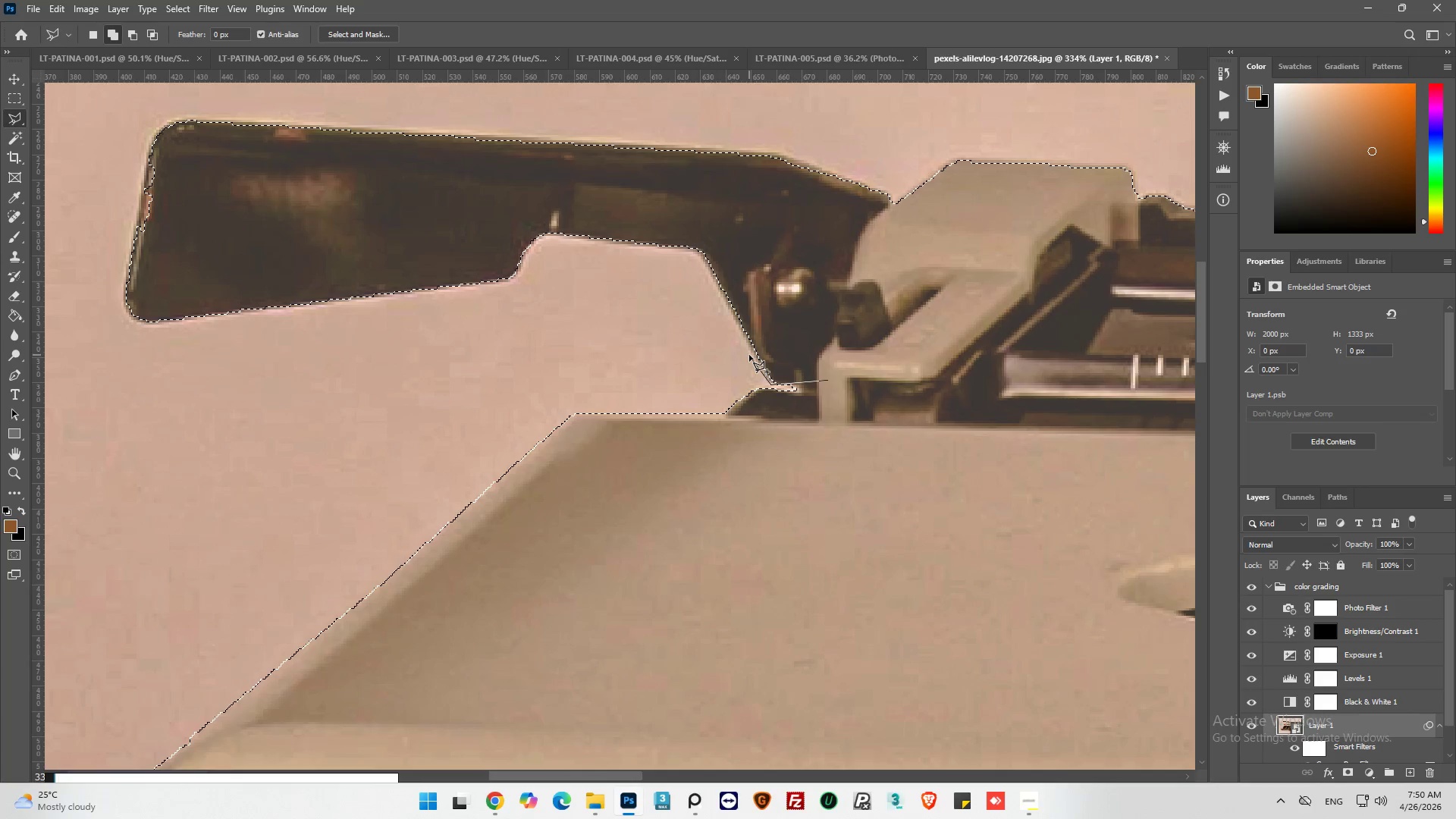 
left_click([749, 350])
 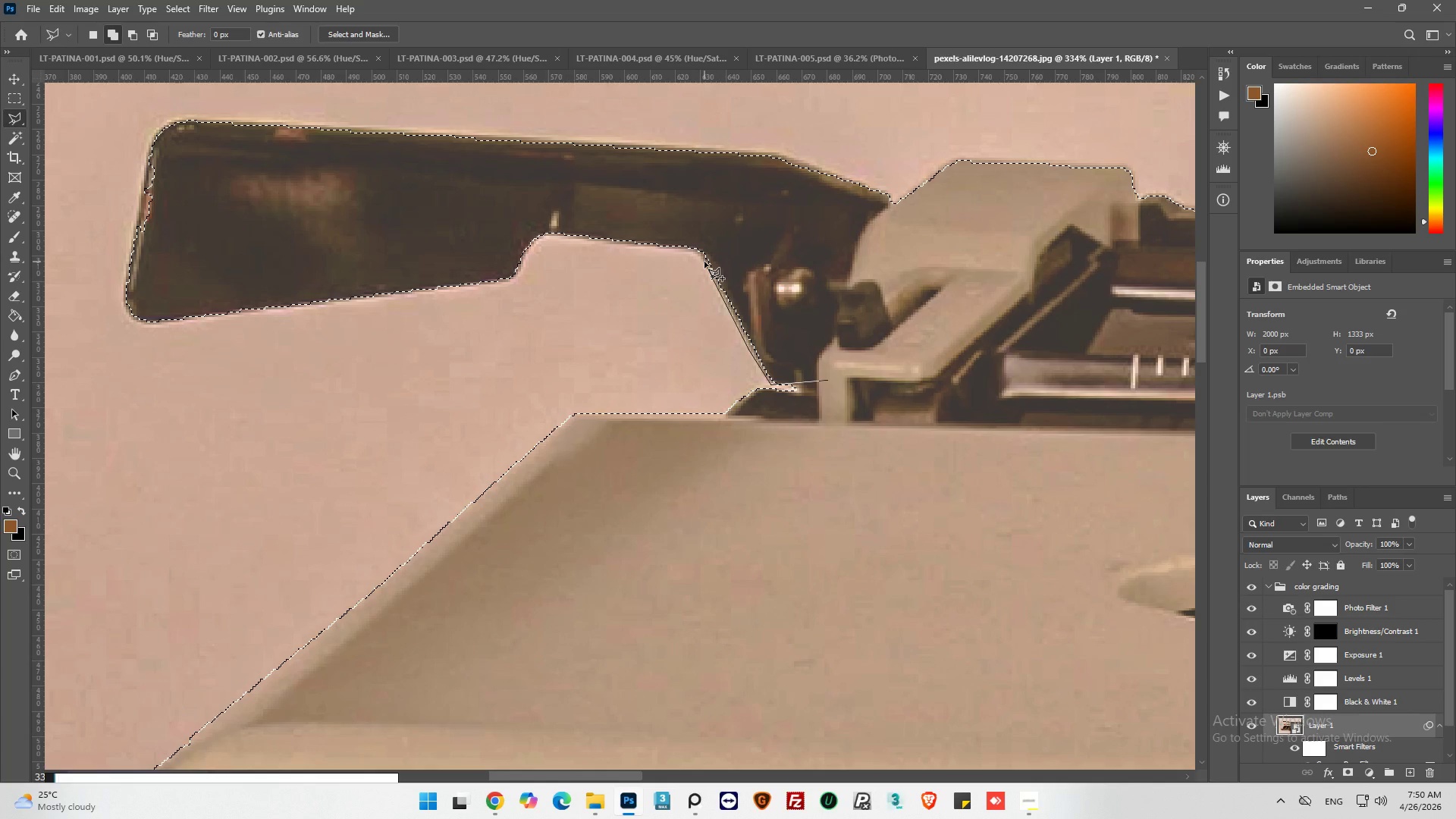 
wait(6.52)
 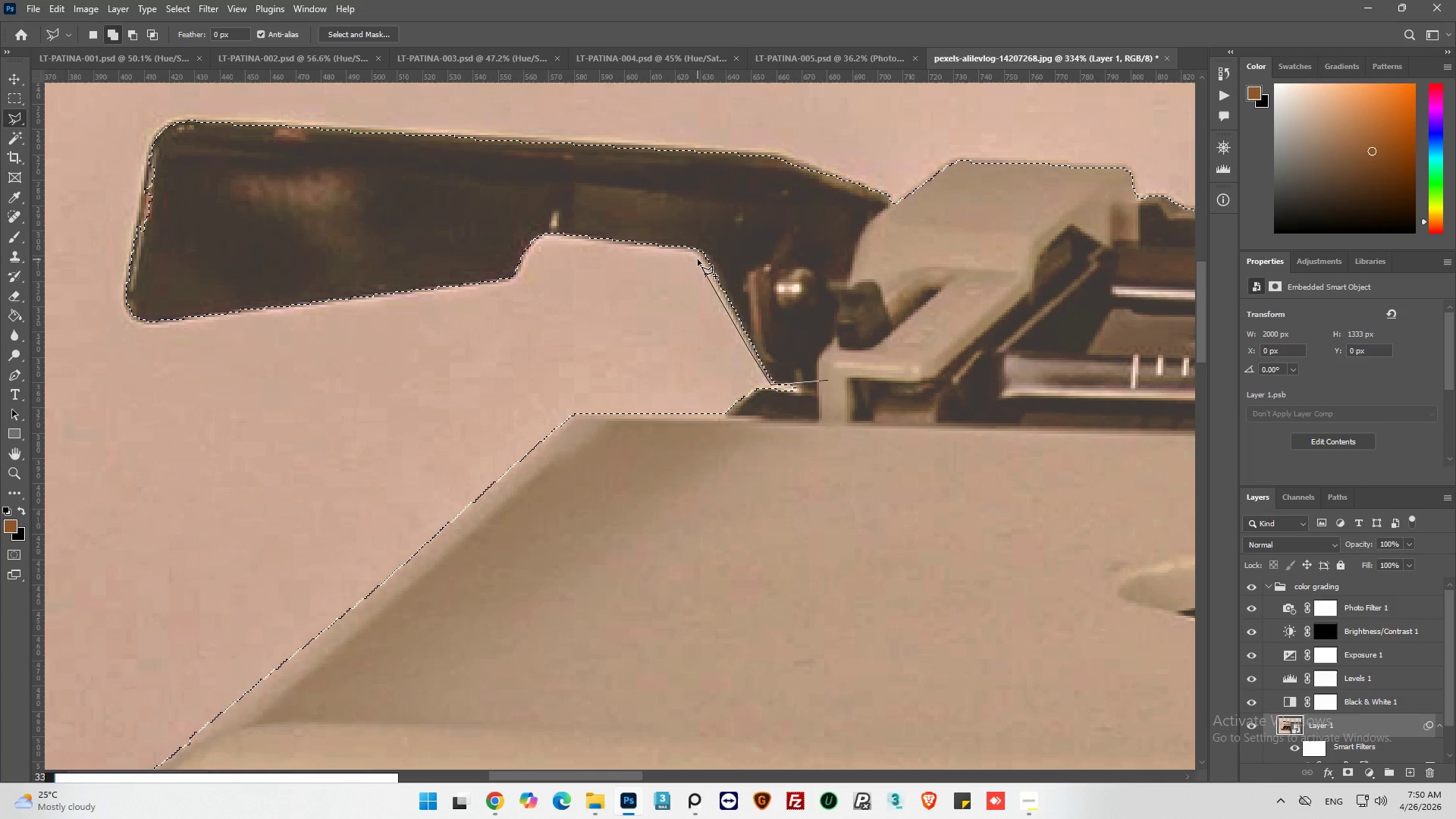 
left_click([704, 264])
 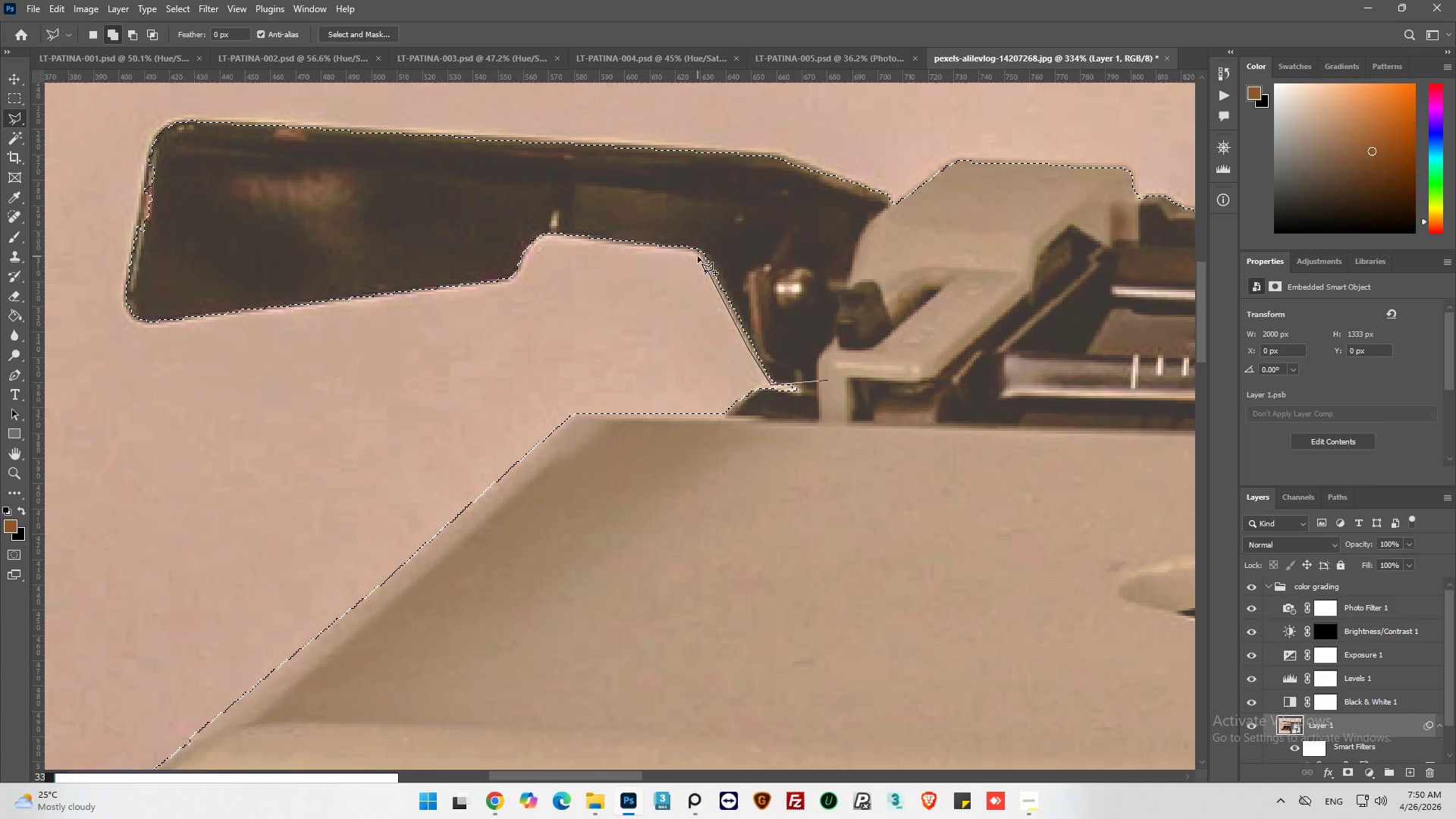 
left_click([698, 256])
 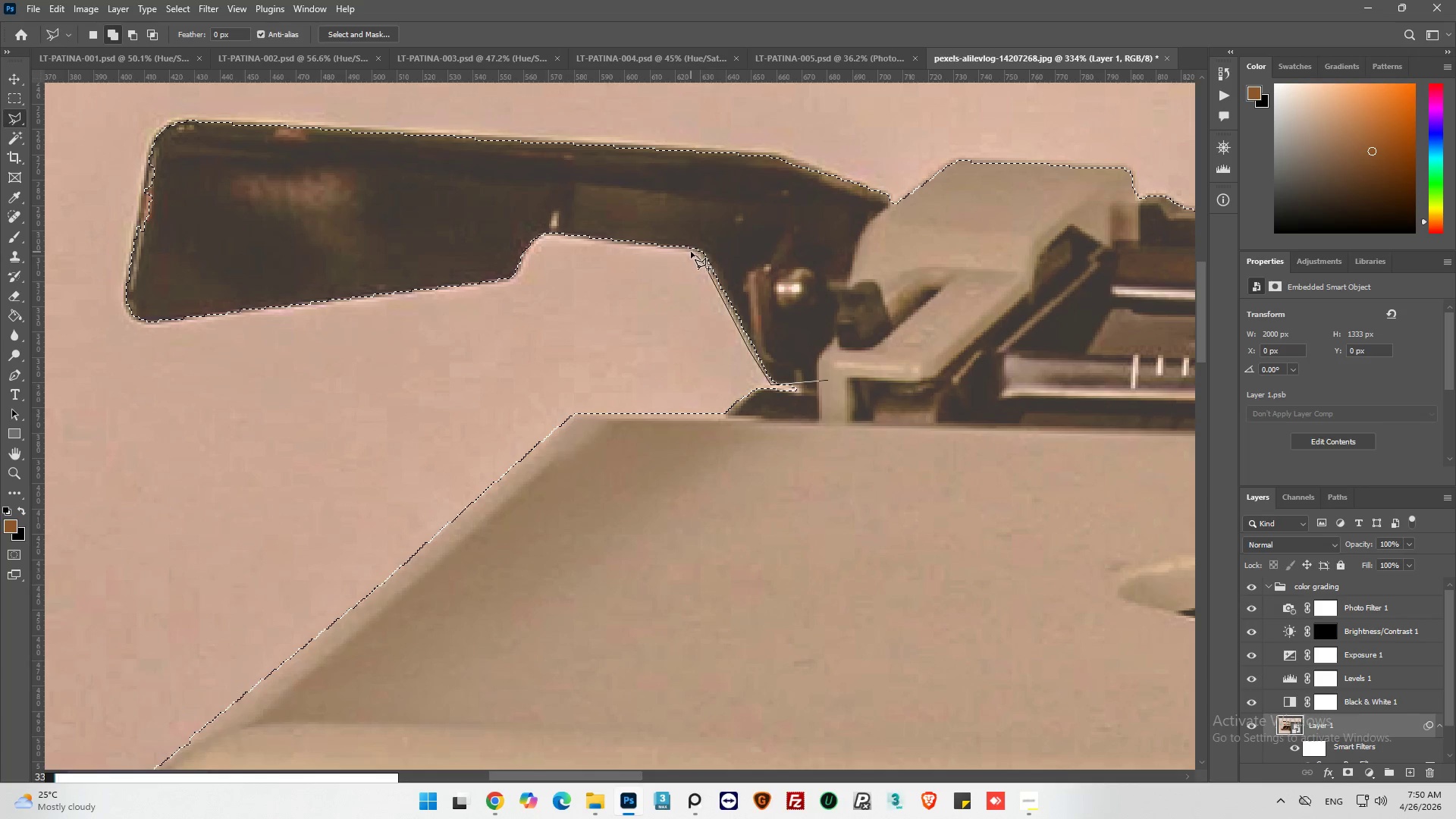 
left_click([691, 252])
 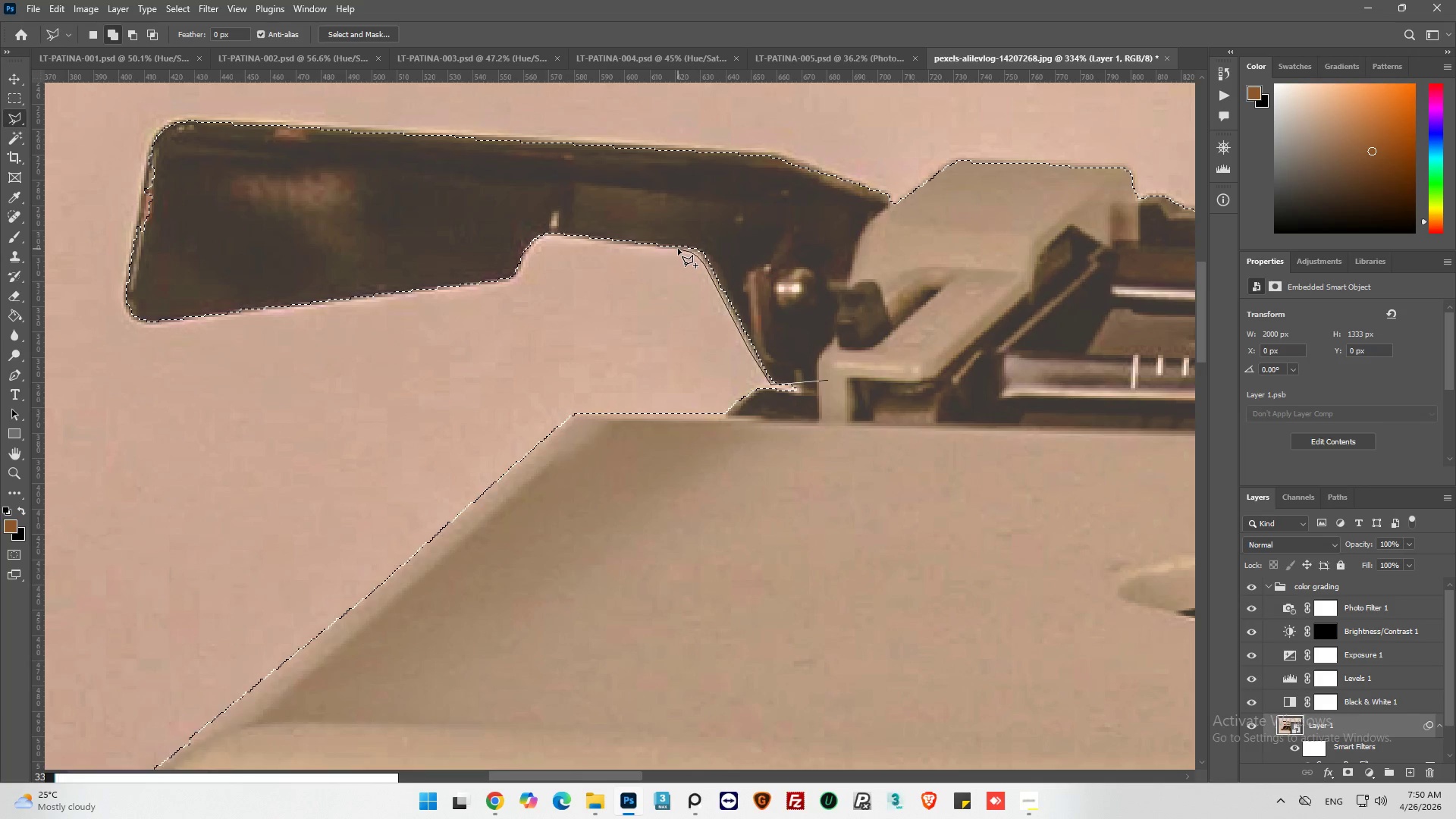 
left_click([678, 249])
 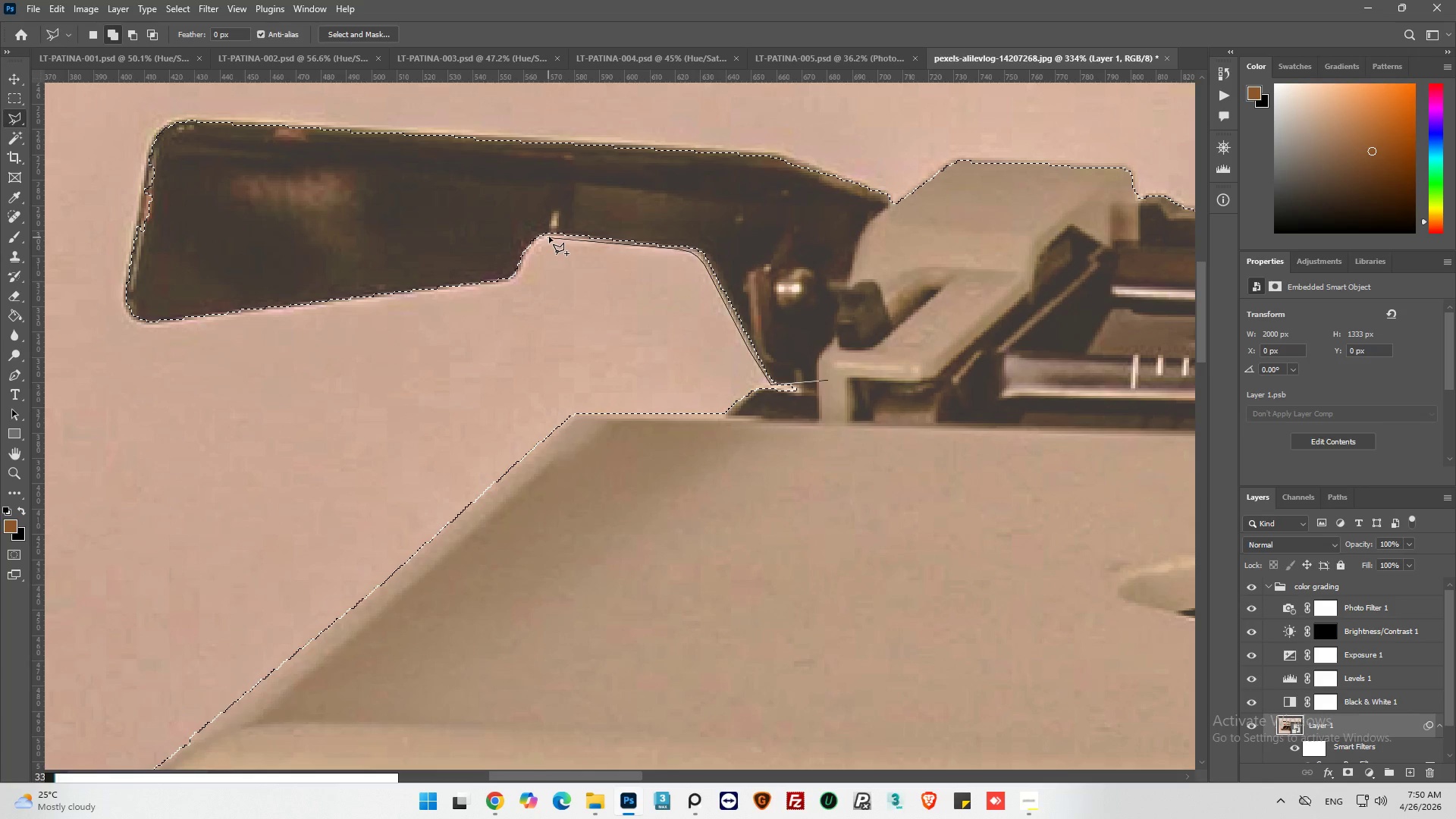 
left_click([549, 236])
 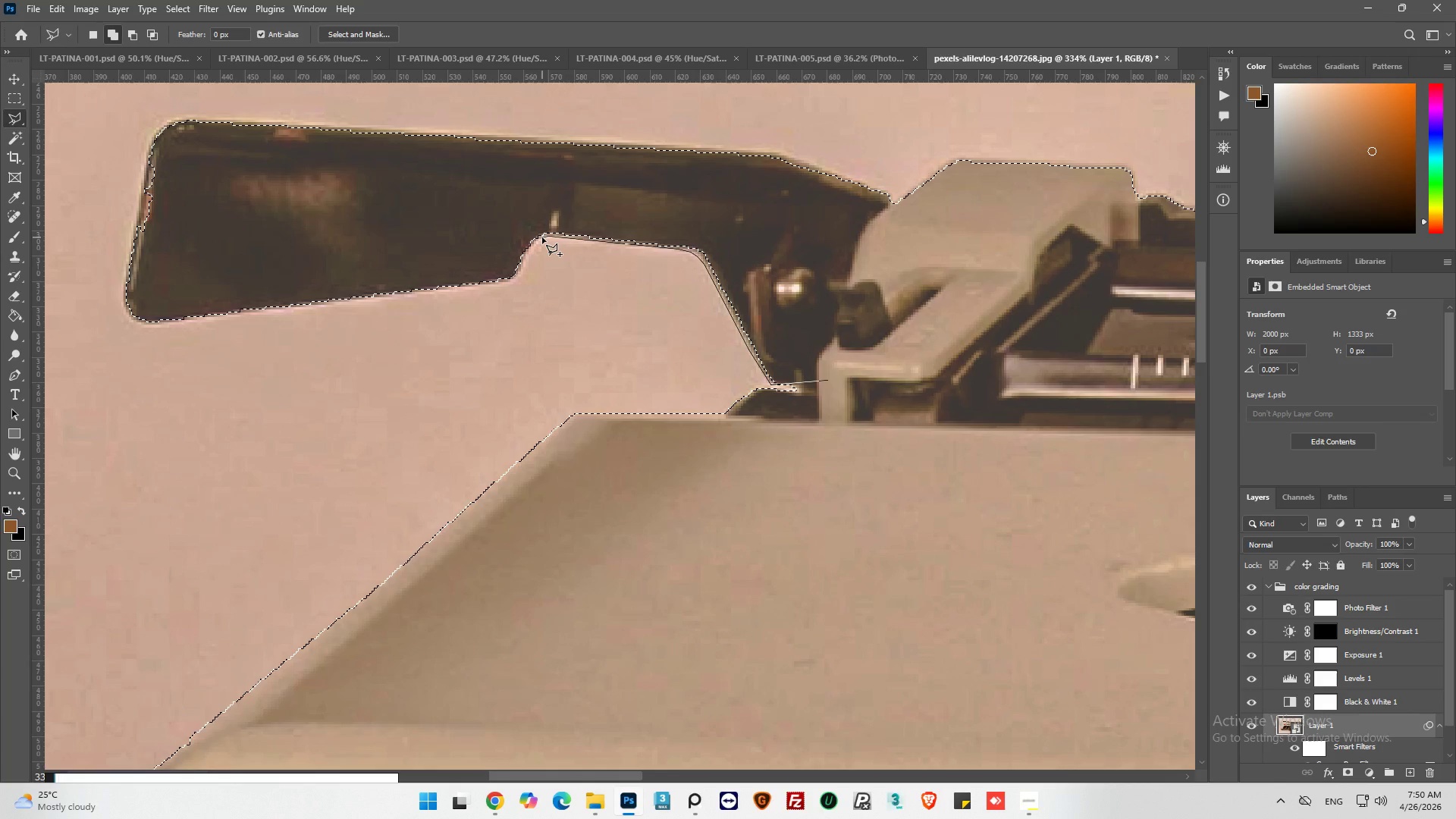 
left_click([542, 237])
 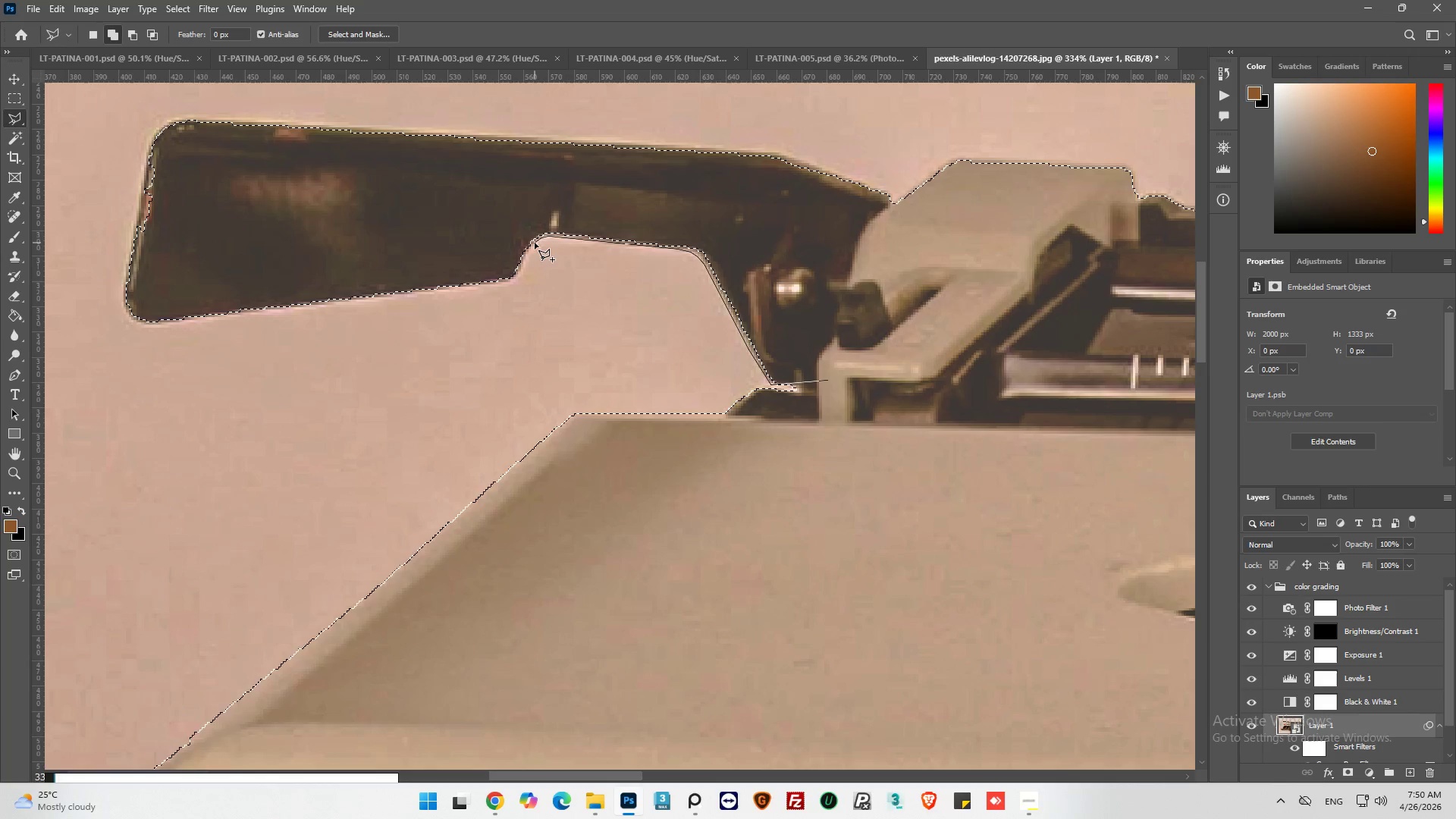 
left_click([534, 243])
 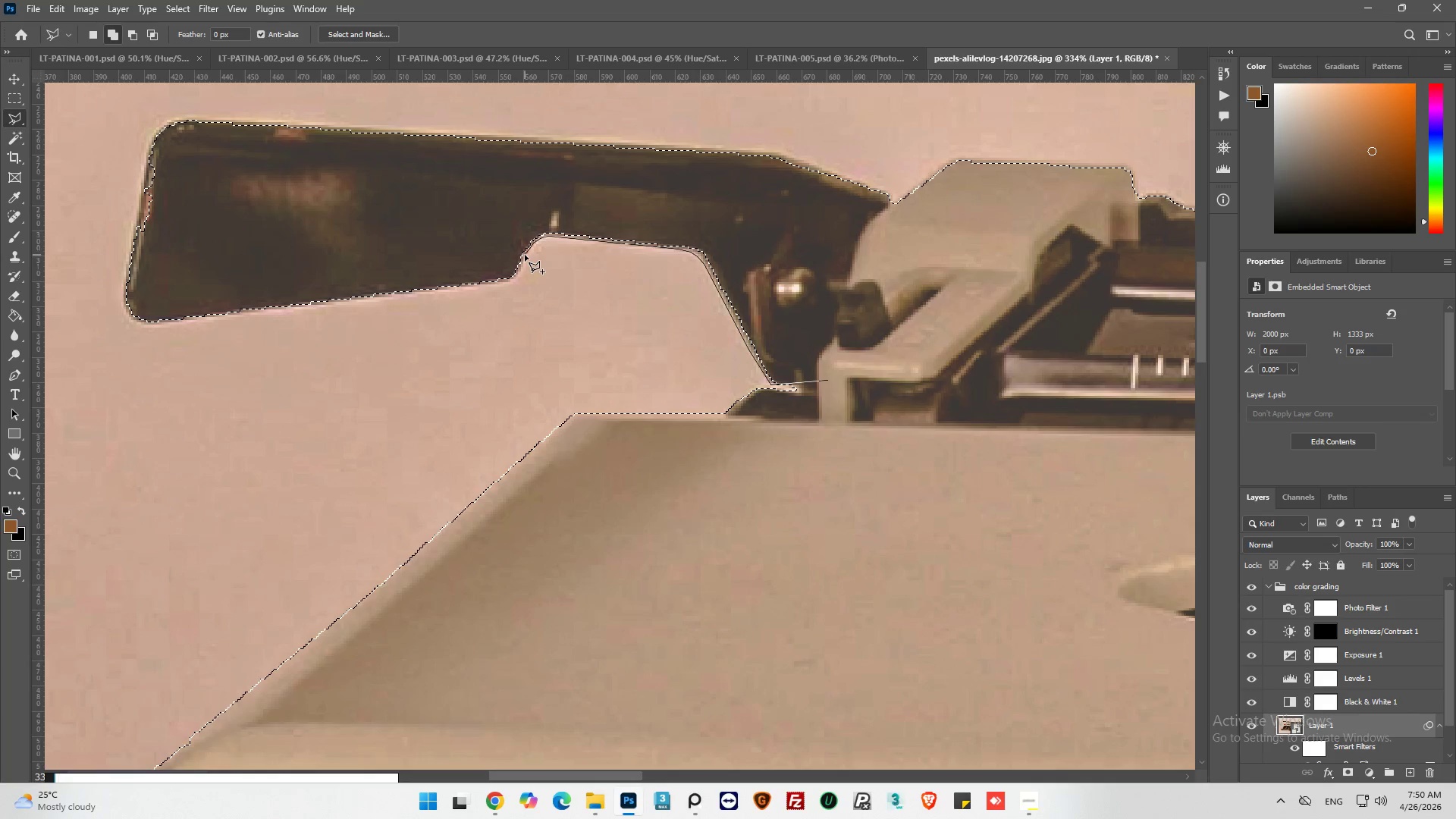 
left_click([525, 256])
 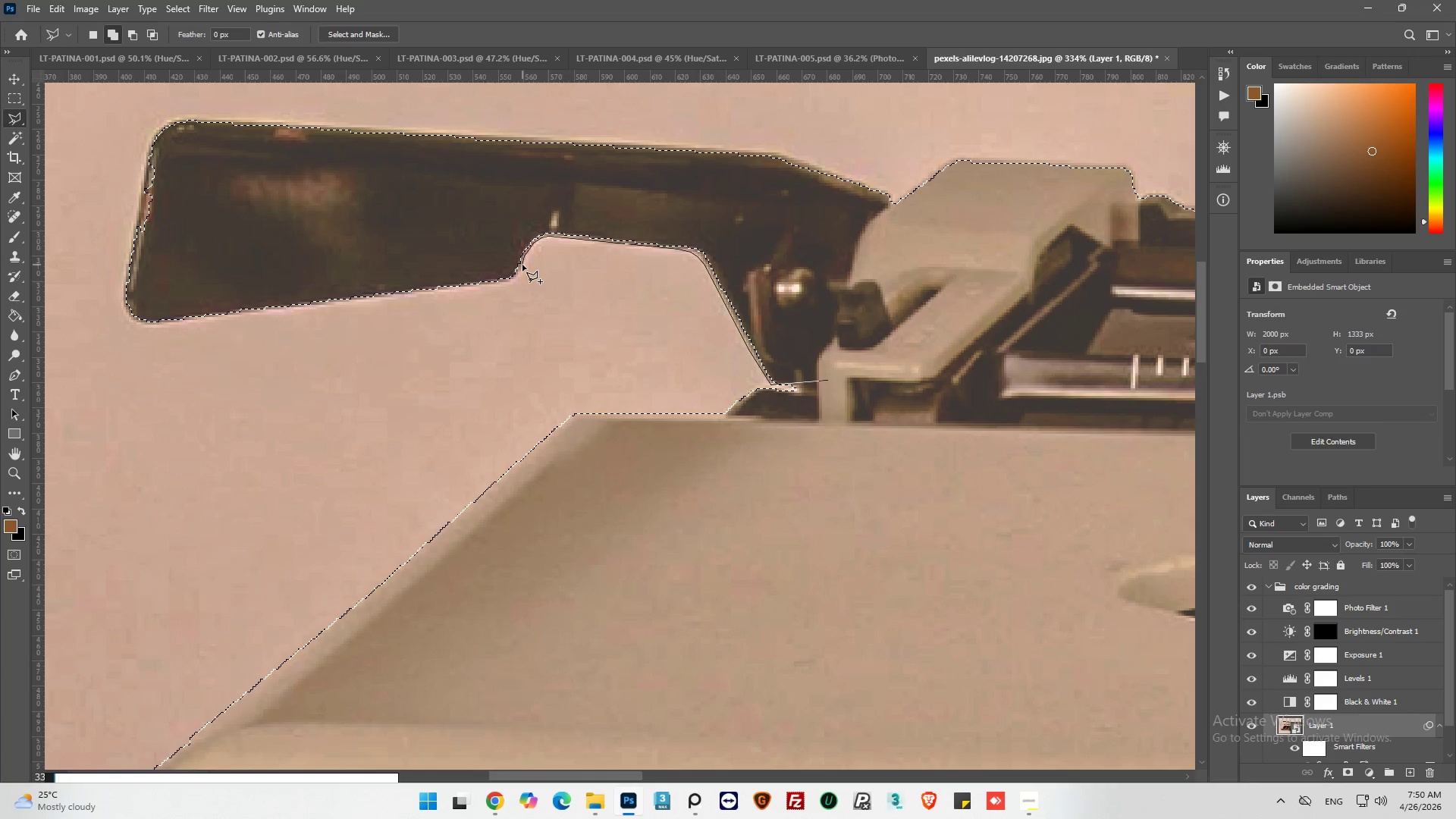 
left_click([522, 265])
 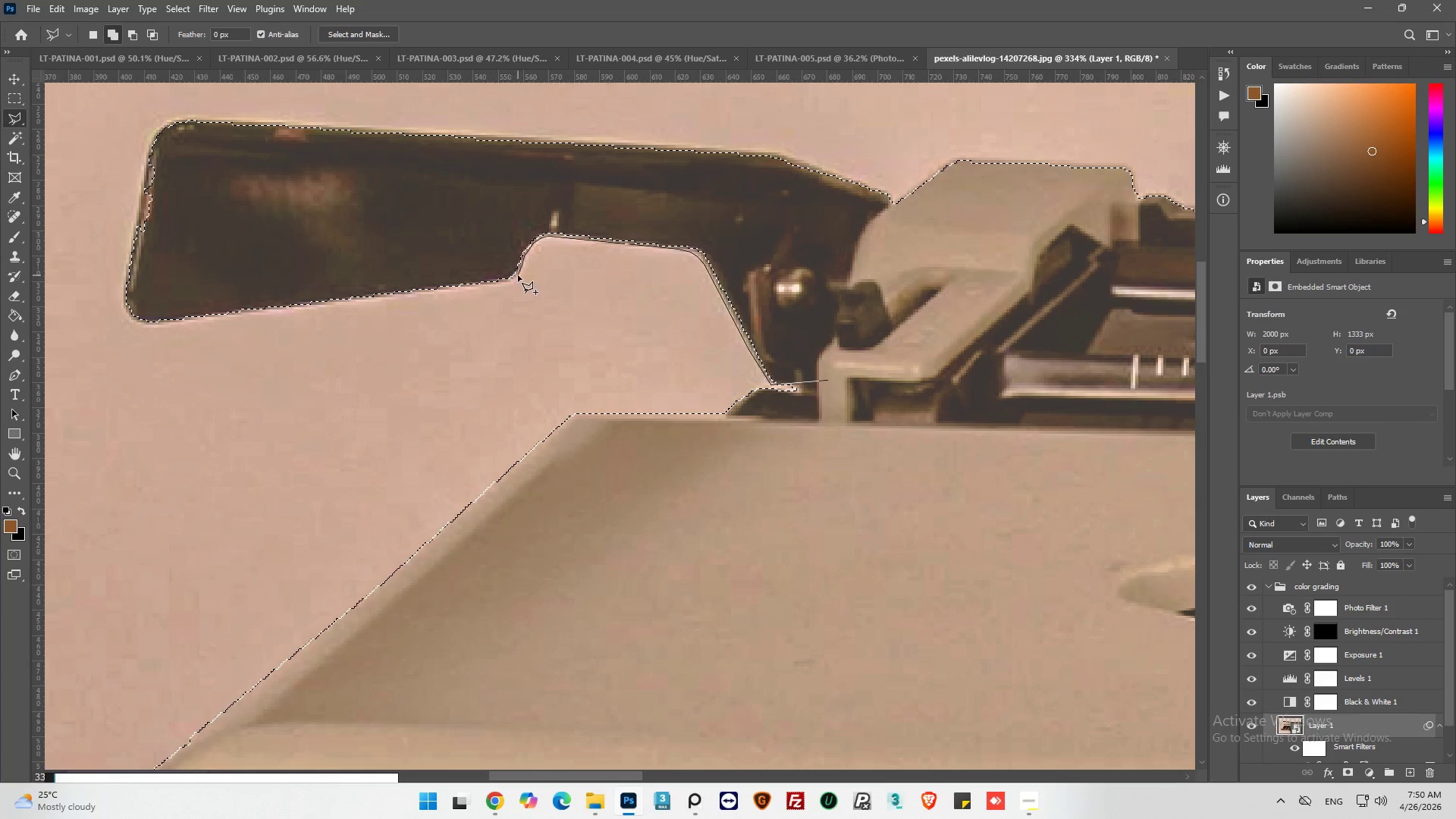 
left_click([519, 275])
 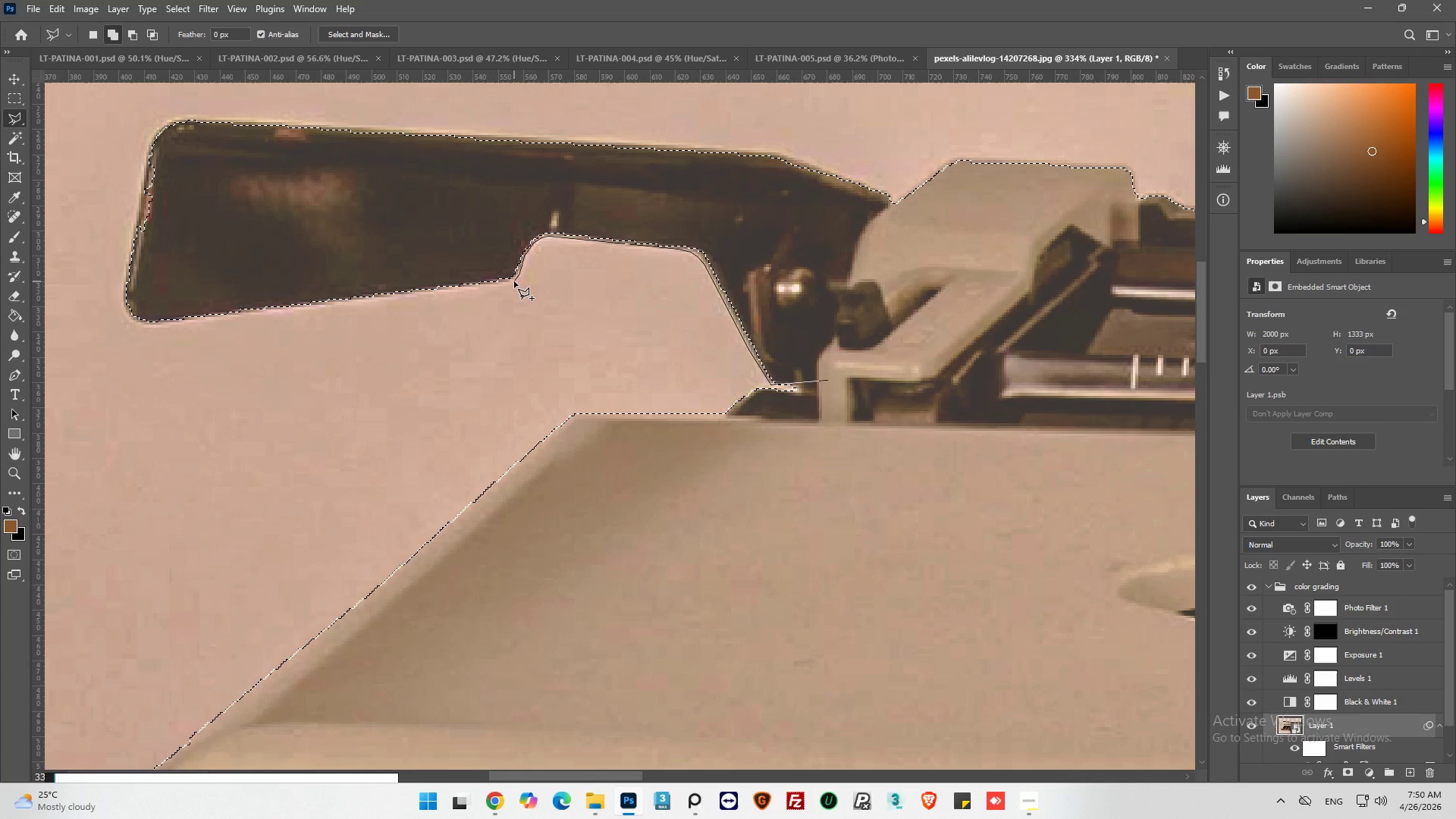 
left_click([514, 281])
 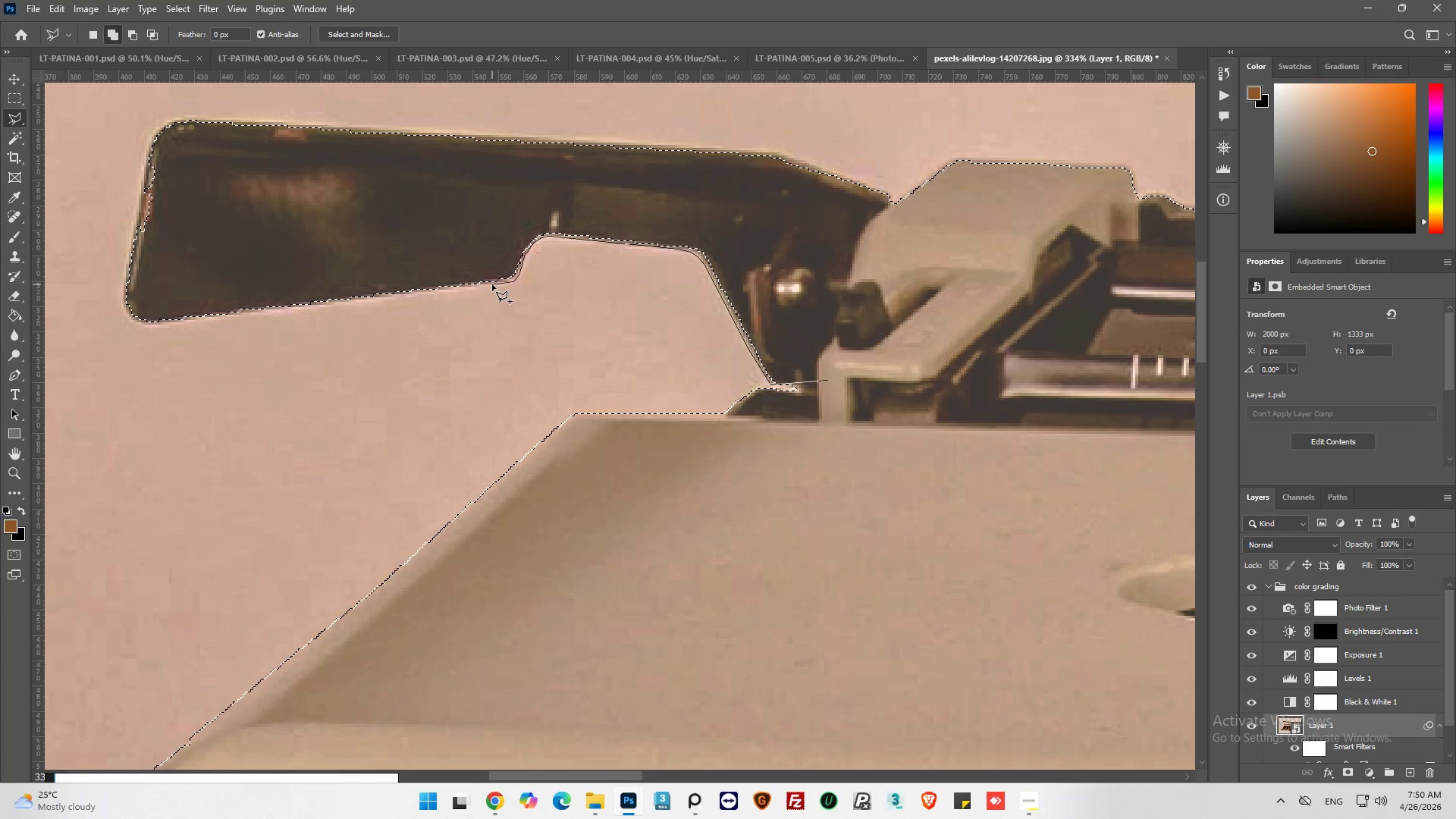 
left_click([492, 284])
 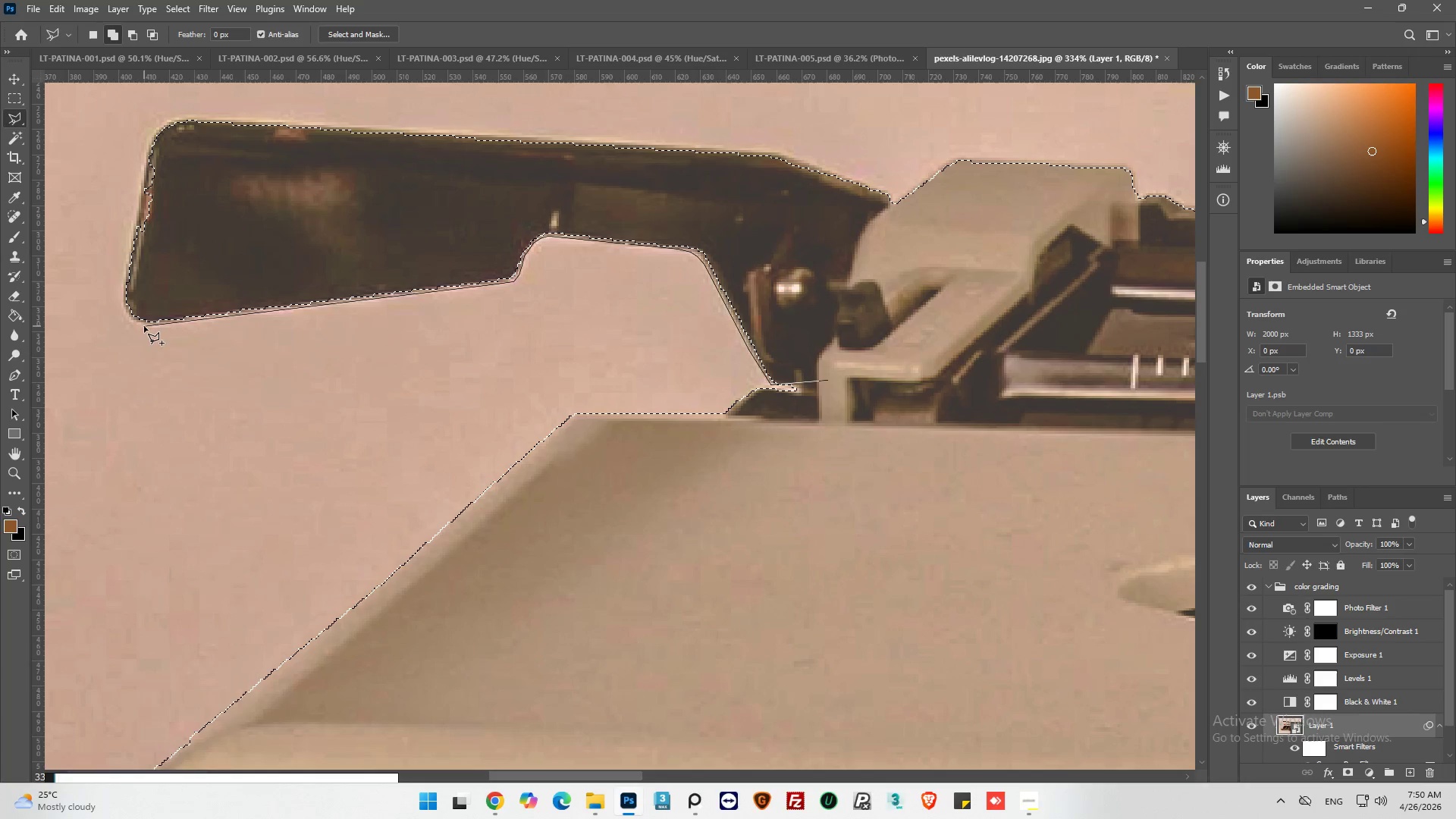 
left_click([146, 324])
 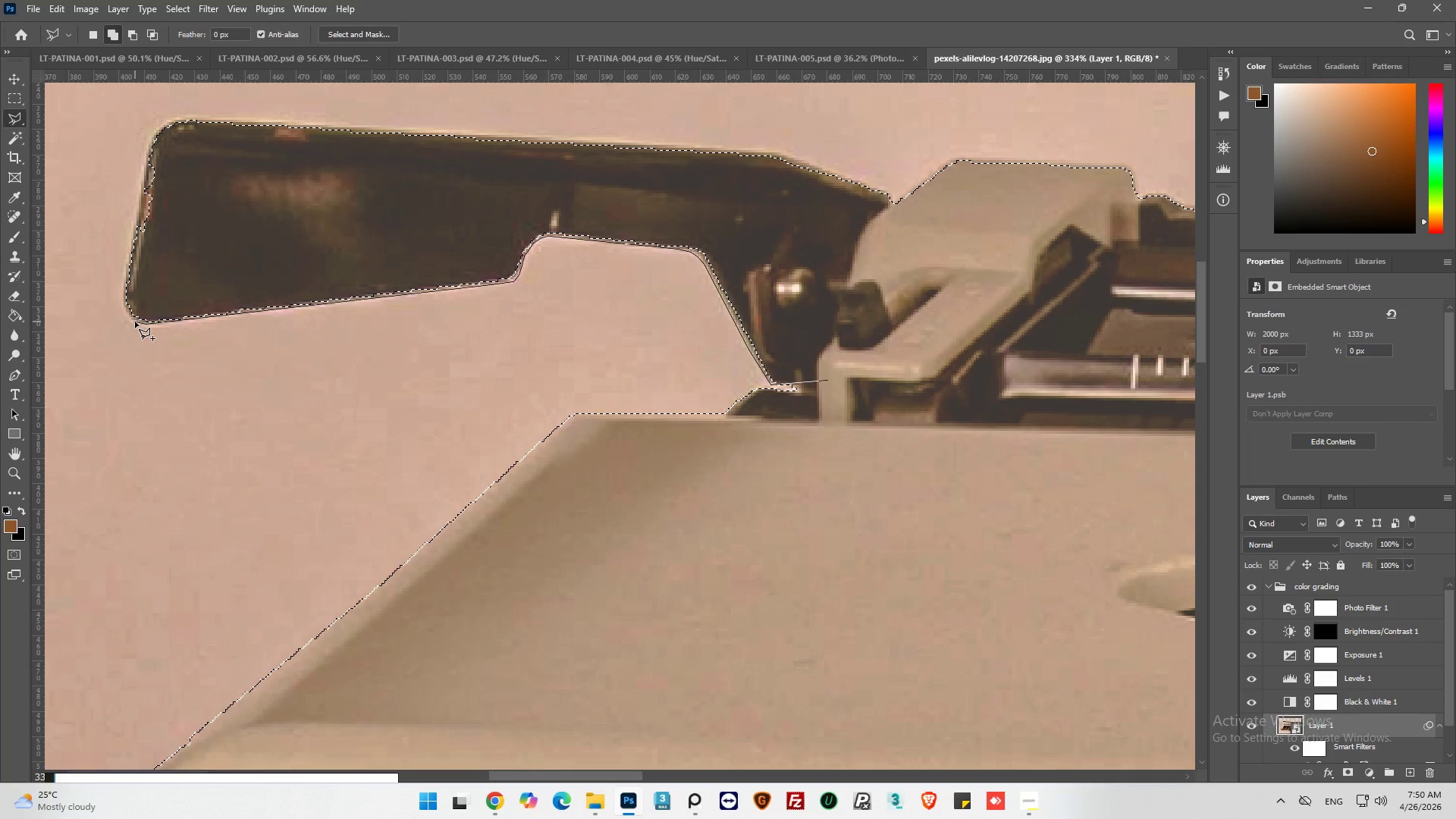 
left_click([135, 322])
 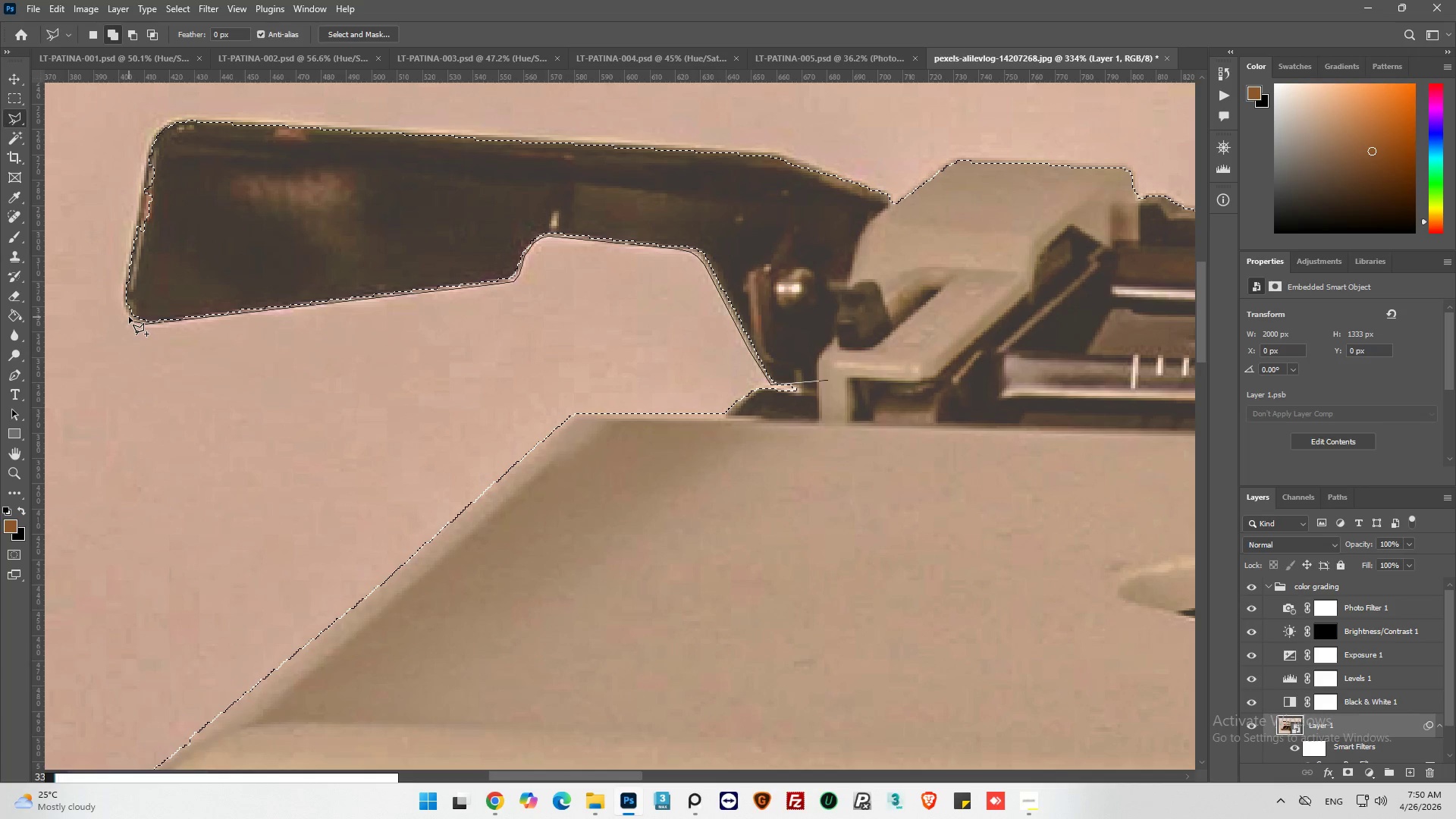 
left_click([129, 317])
 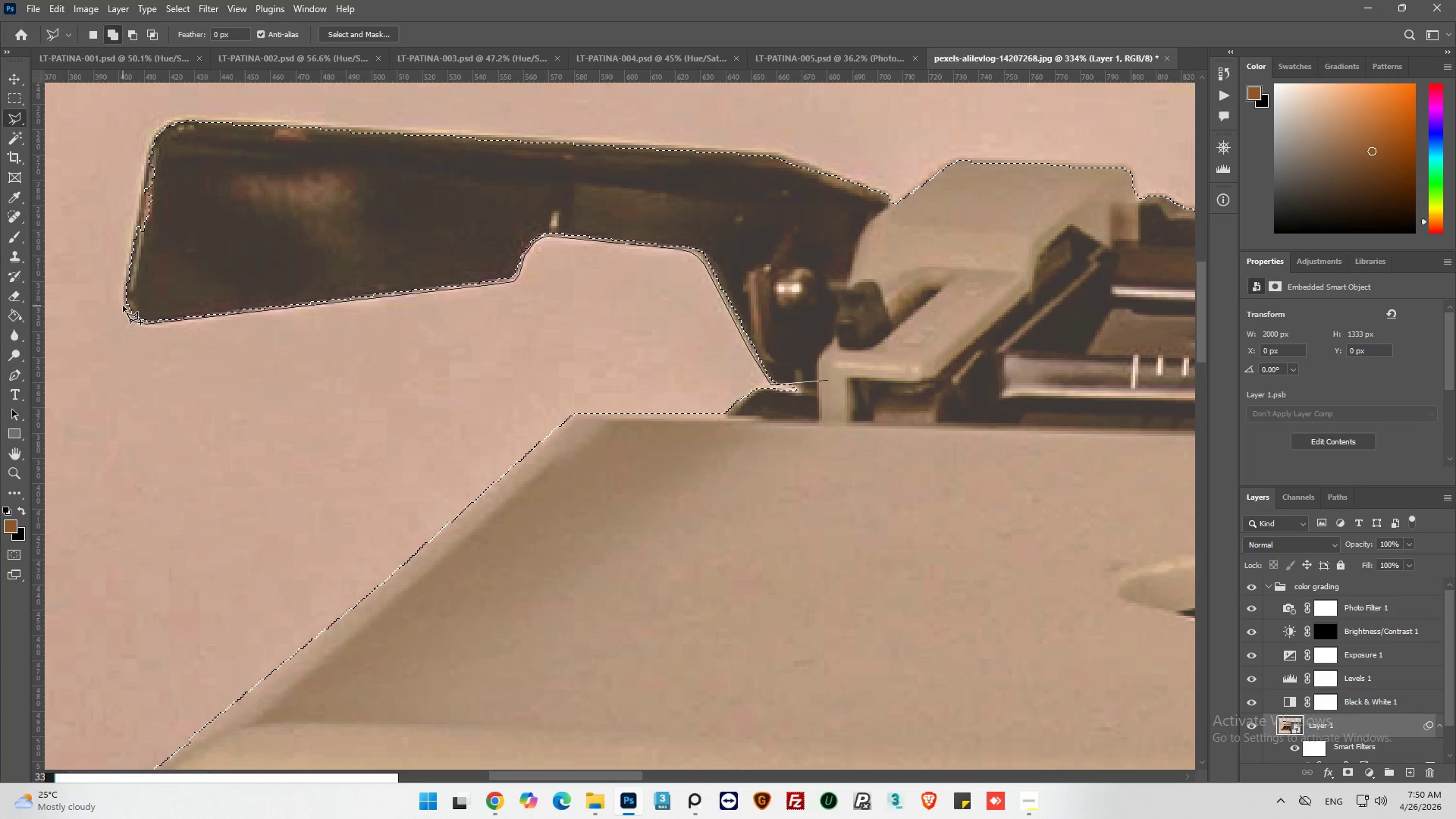 
left_click([123, 306])
 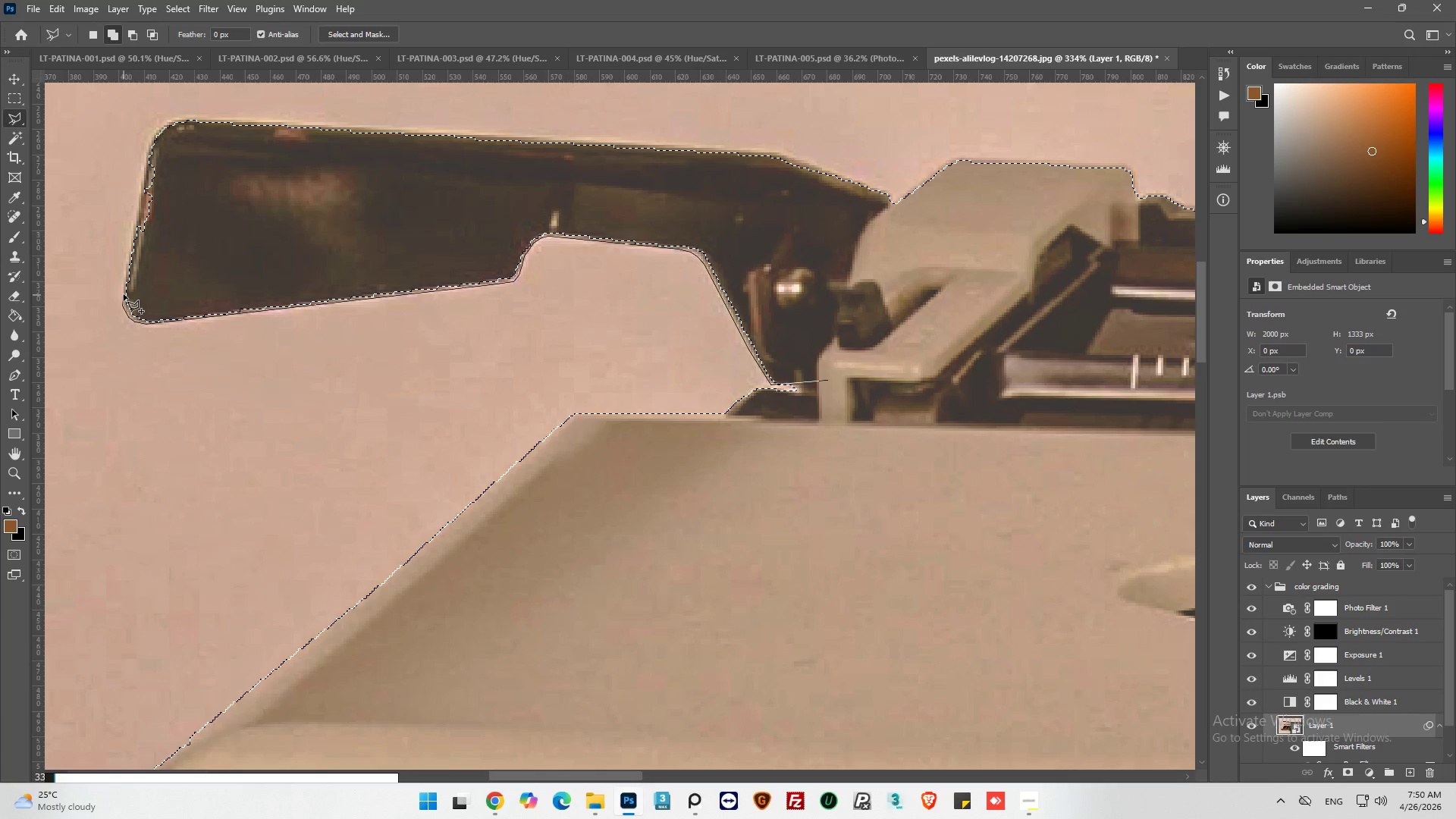 
left_click([124, 293])
 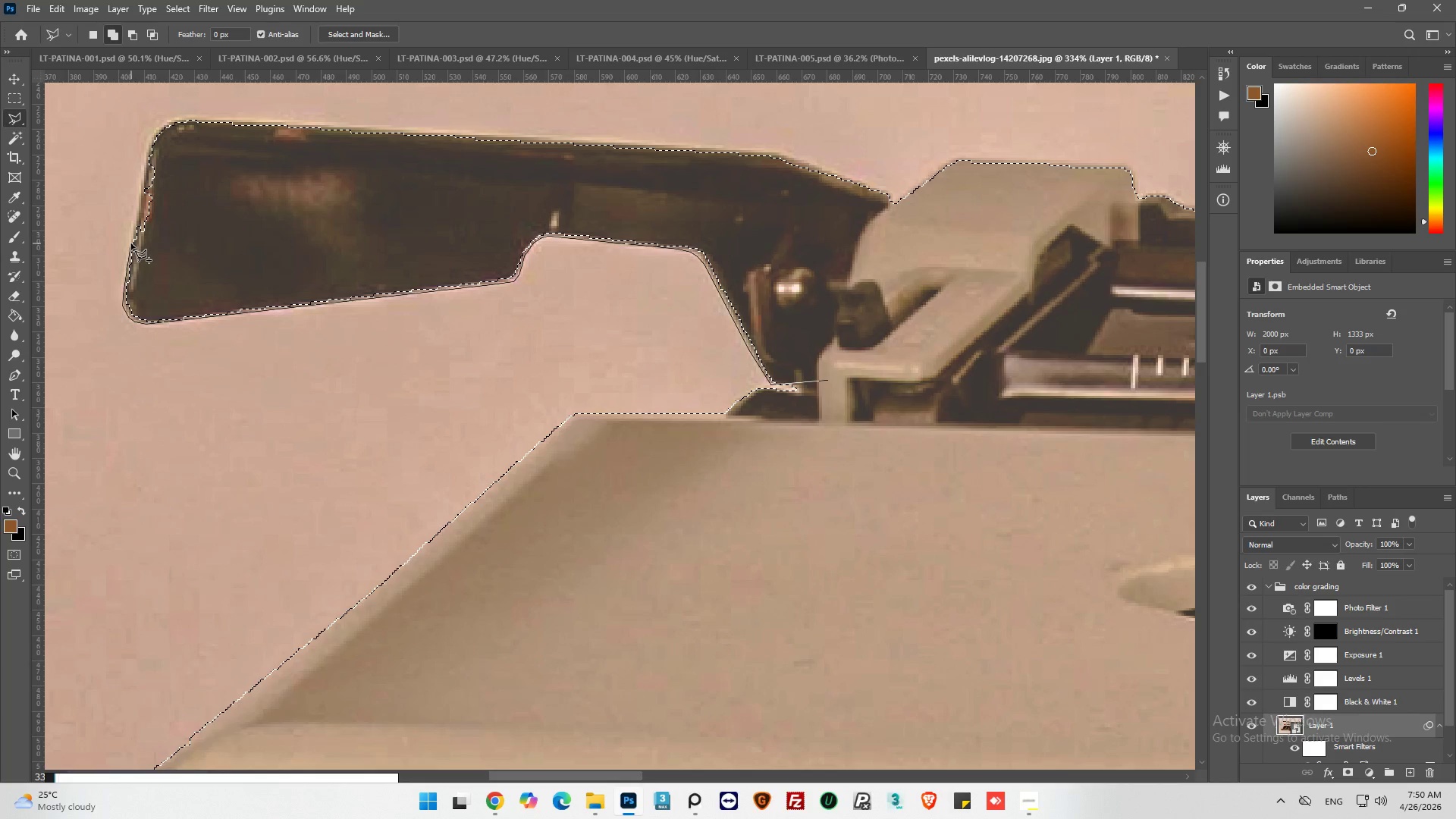 
left_click([131, 243])
 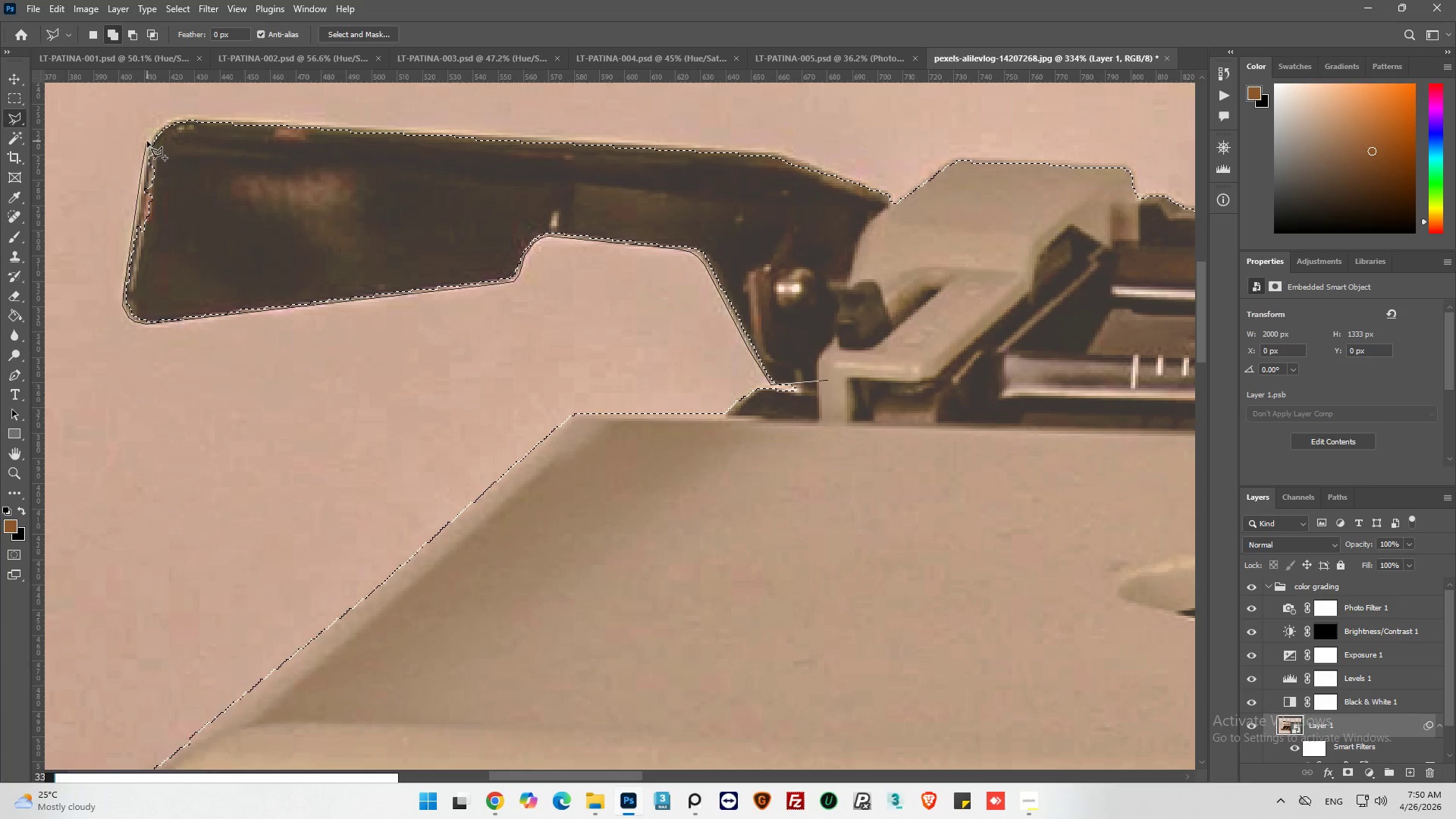 
left_click([148, 139])
 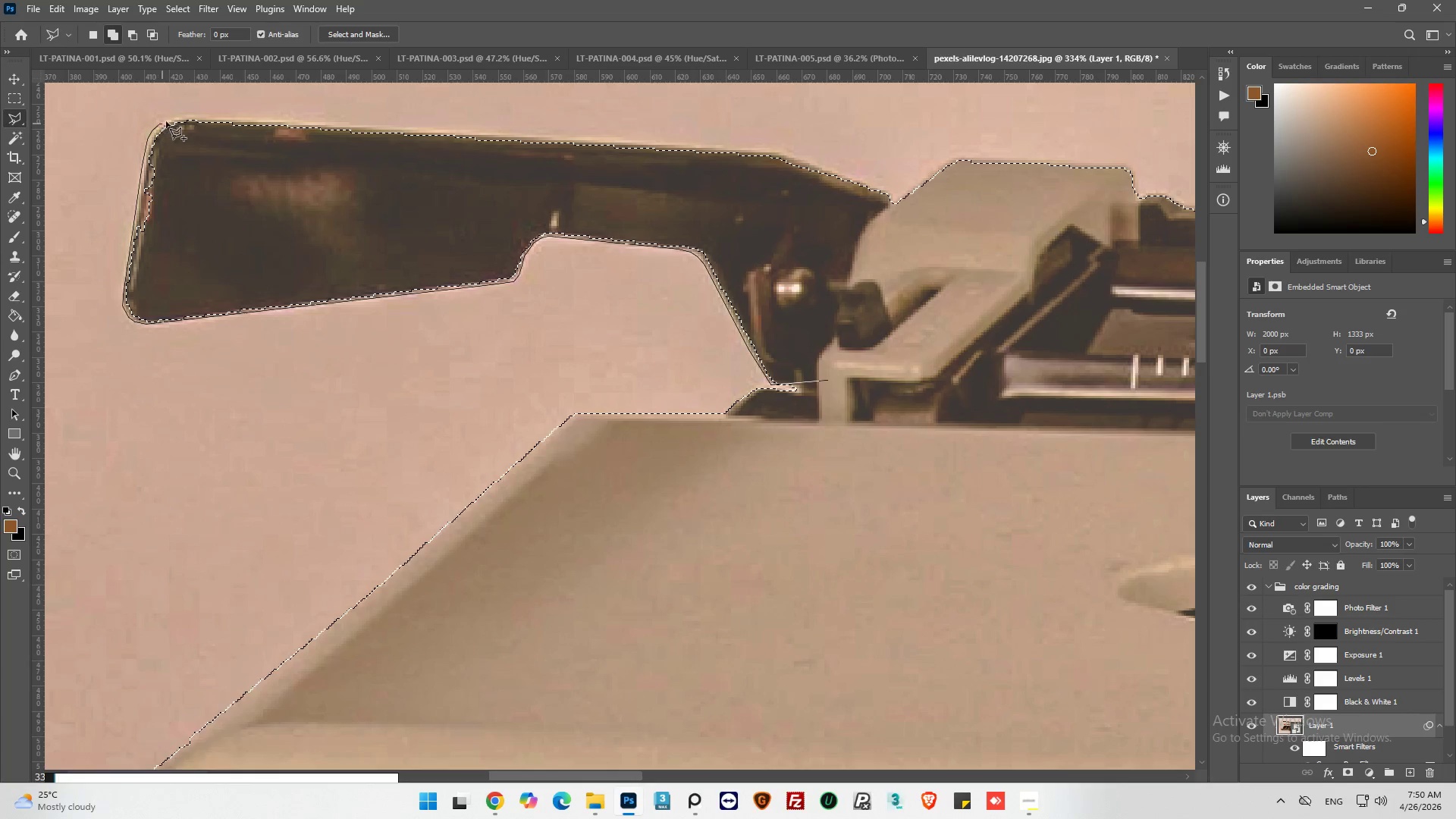 
left_click([171, 118])
 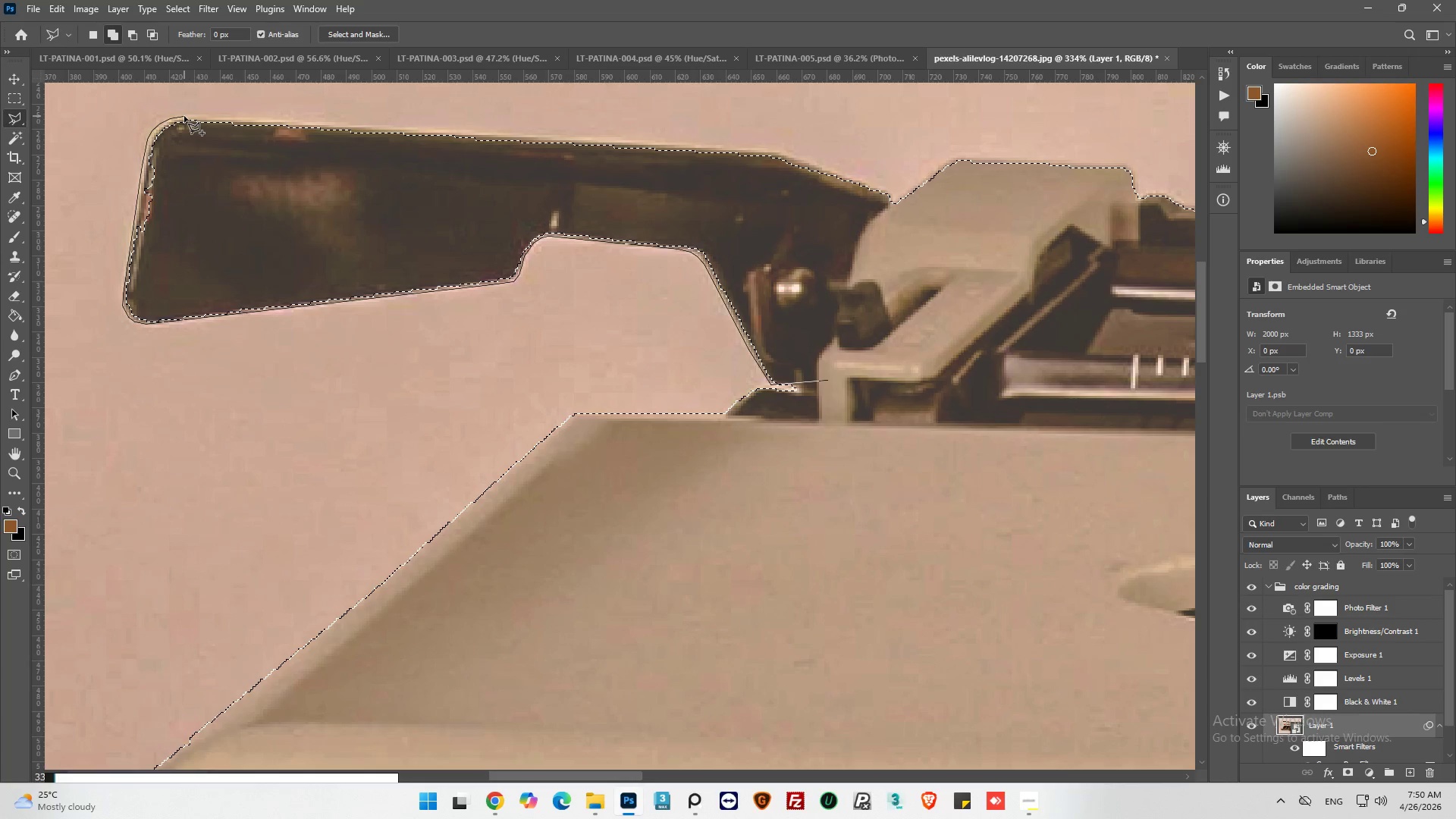 
left_click([184, 116])
 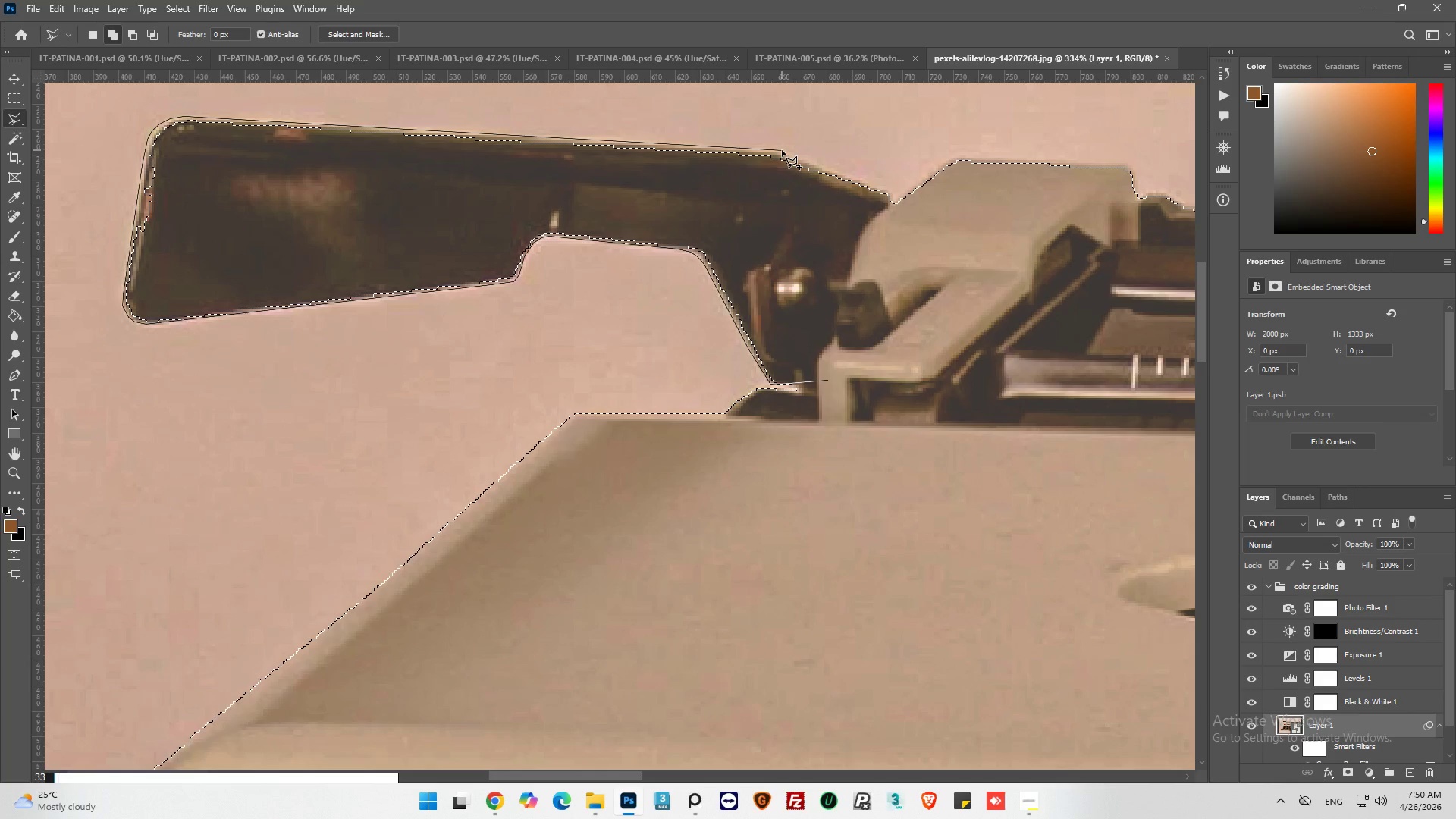 
wait(8.39)
 